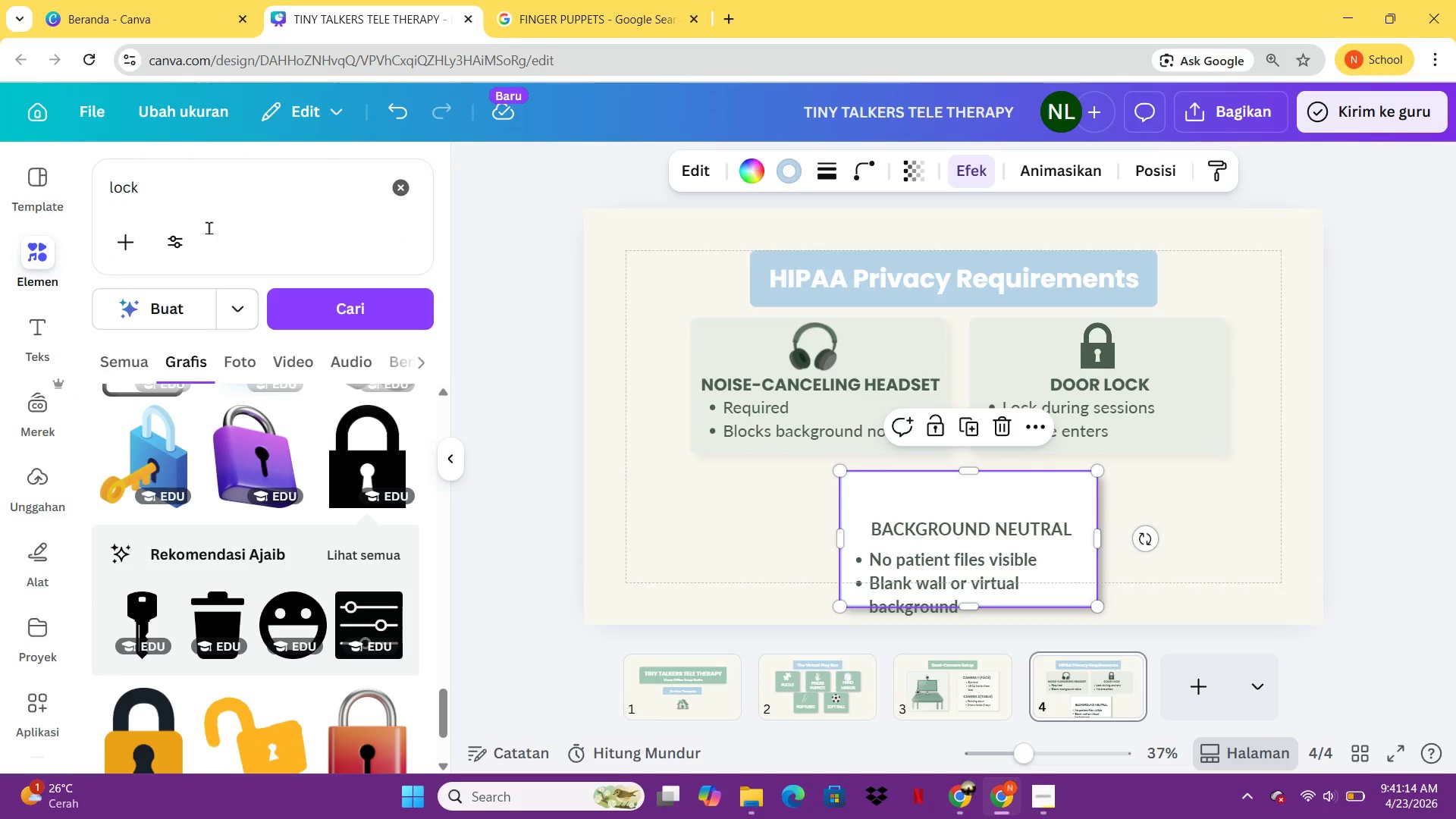 
left_click([209, 227])
 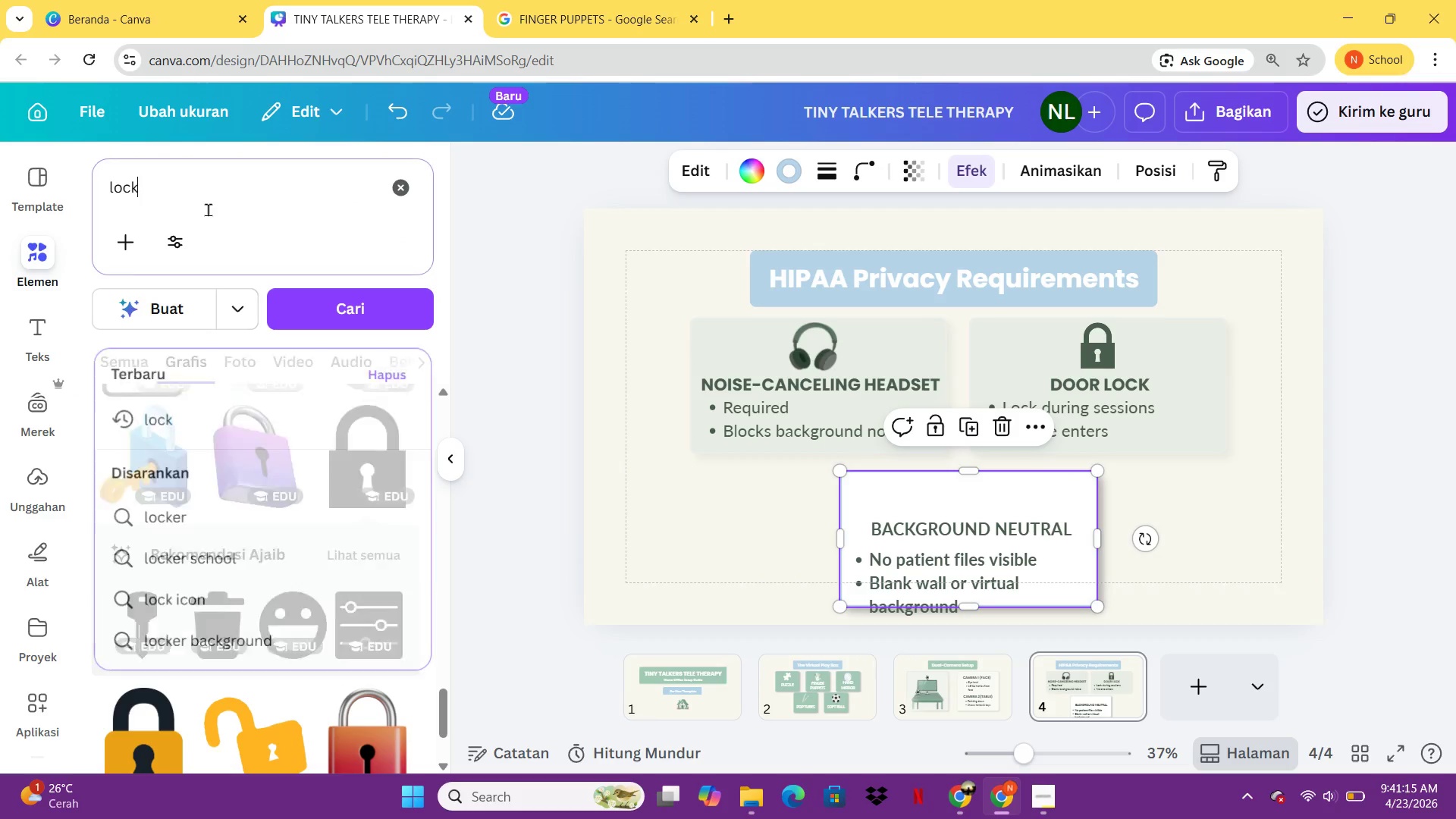 
left_click_drag(start_coordinate=[208, 209], to_coordinate=[96, 196])
 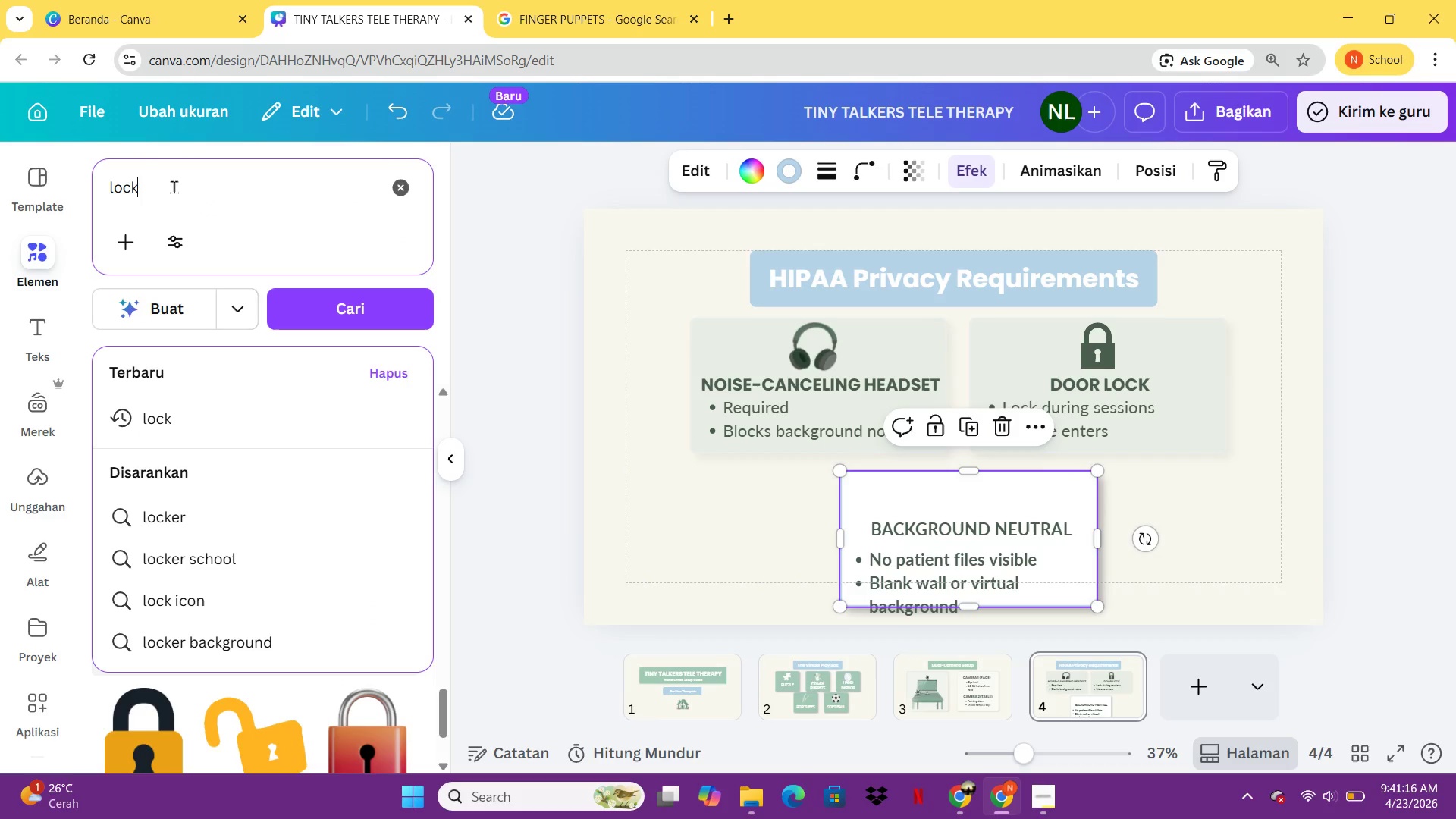 
left_click_drag(start_coordinate=[174, 187], to_coordinate=[91, 185])
 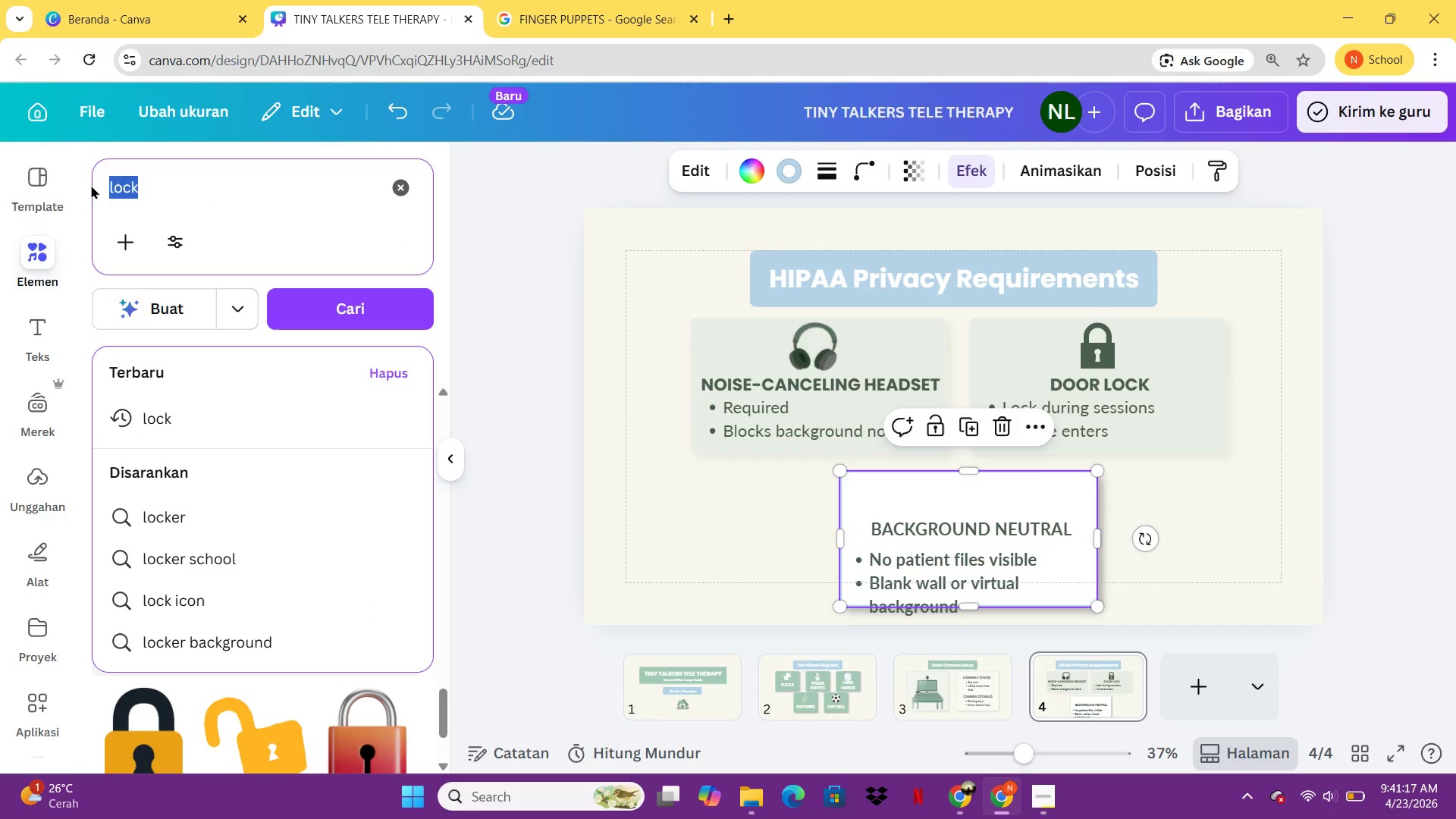 
type(wall)
 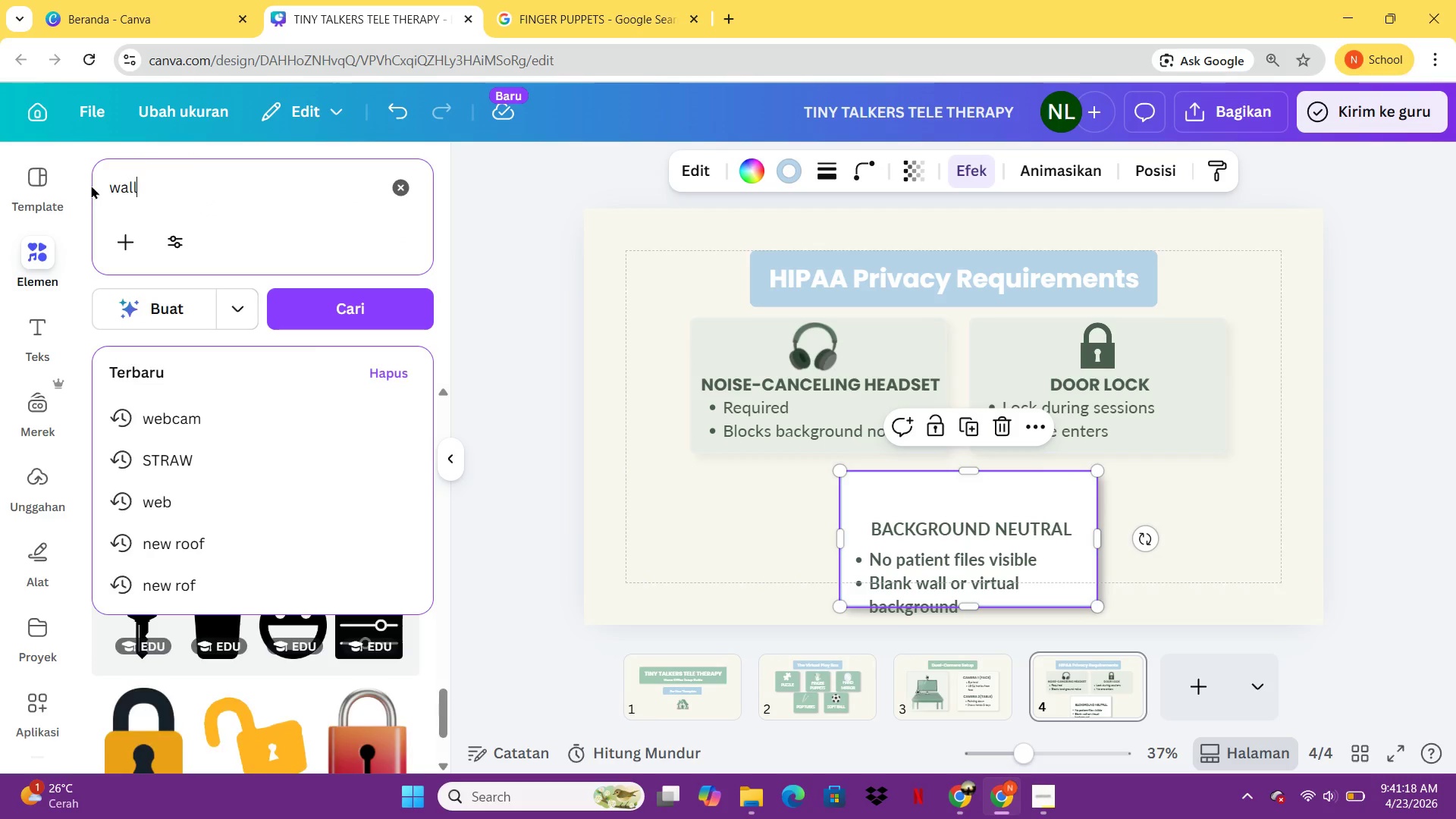 
key(Enter)
 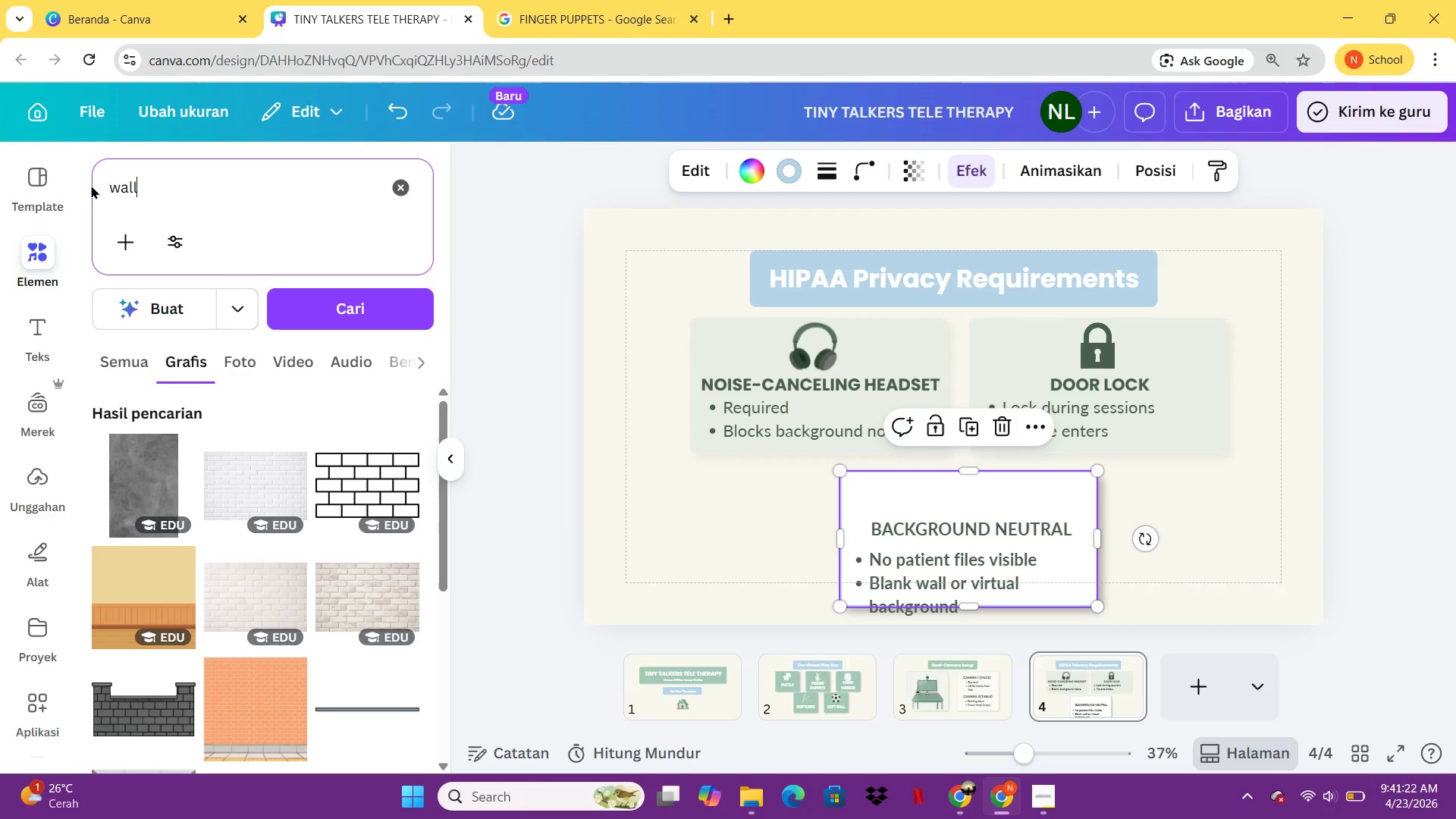 
wait(8.27)
 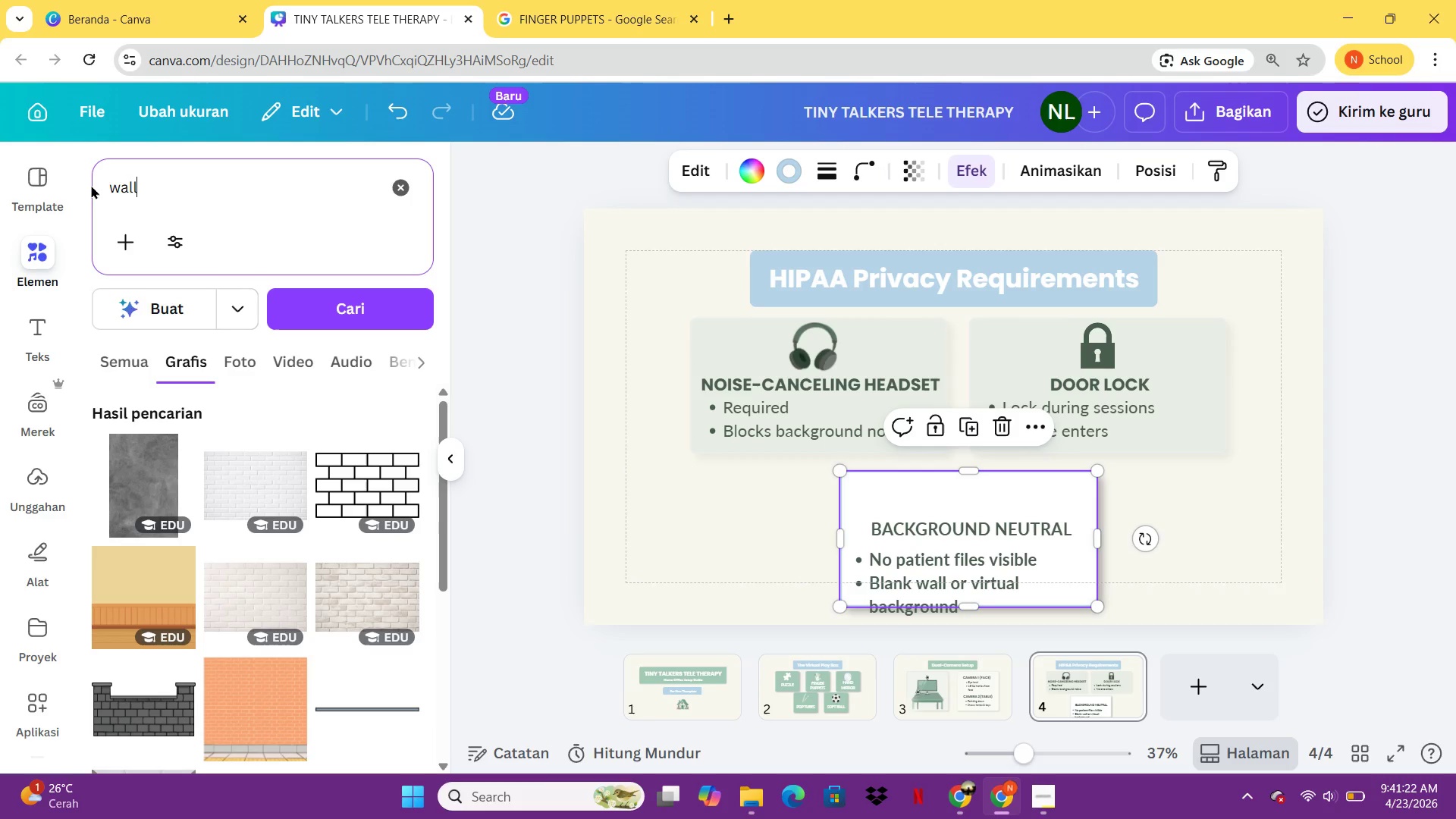 
left_click_drag(start_coordinate=[264, 196], to_coordinate=[100, 200])
 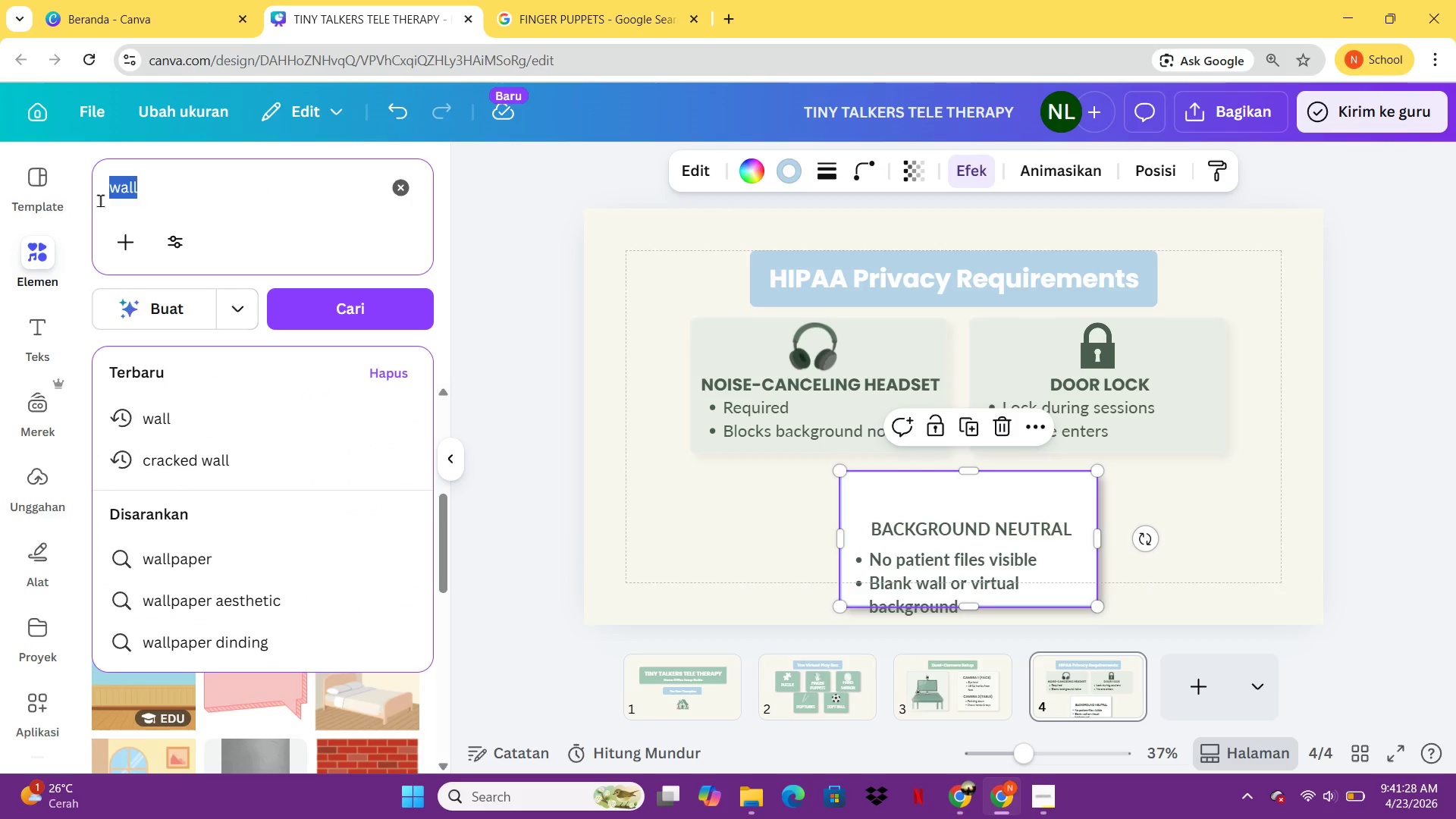 
type(bli)
key(Backspace)
type(y)
key(Backspace)
type(ur)
 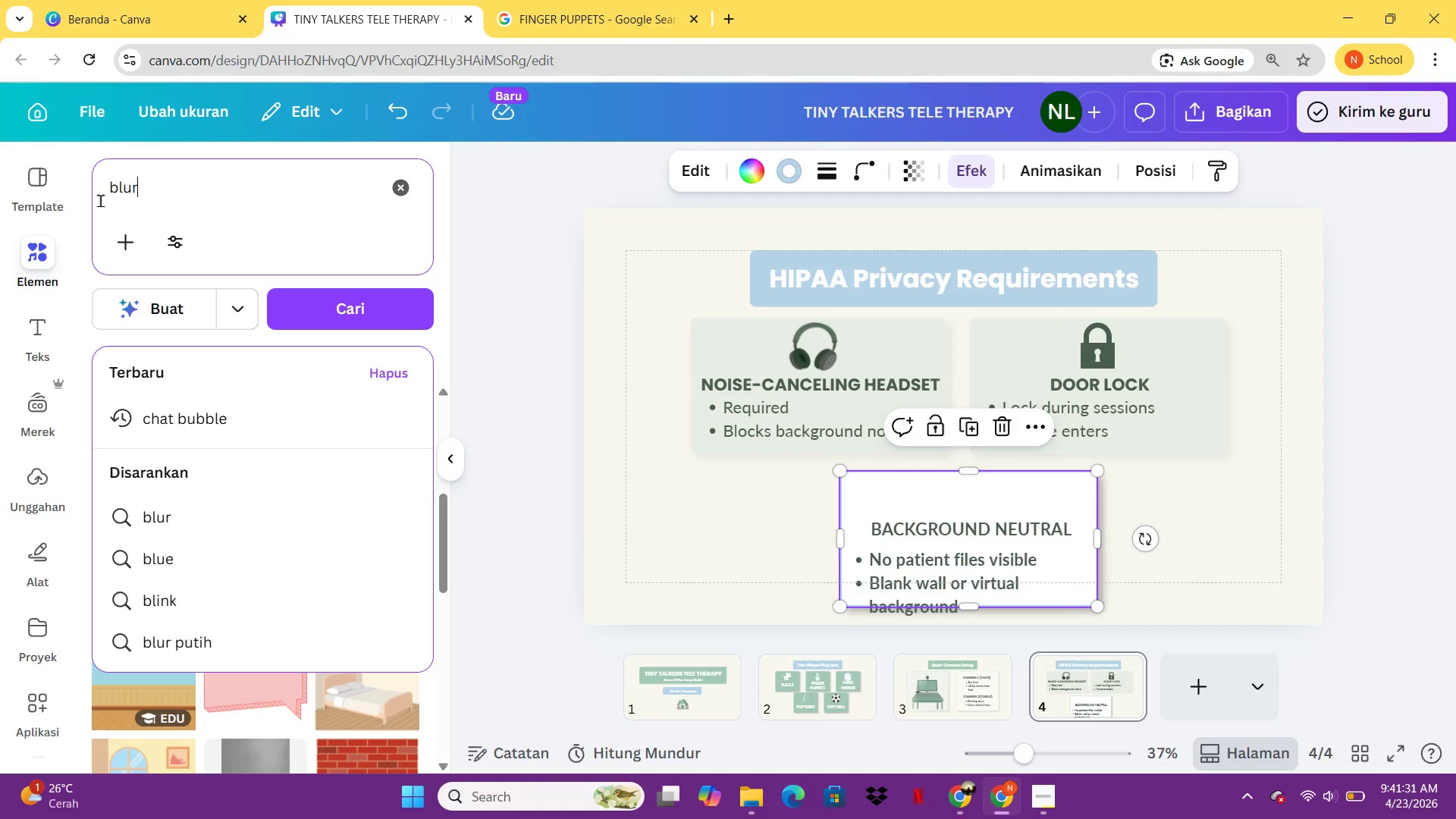 
key(Enter)
 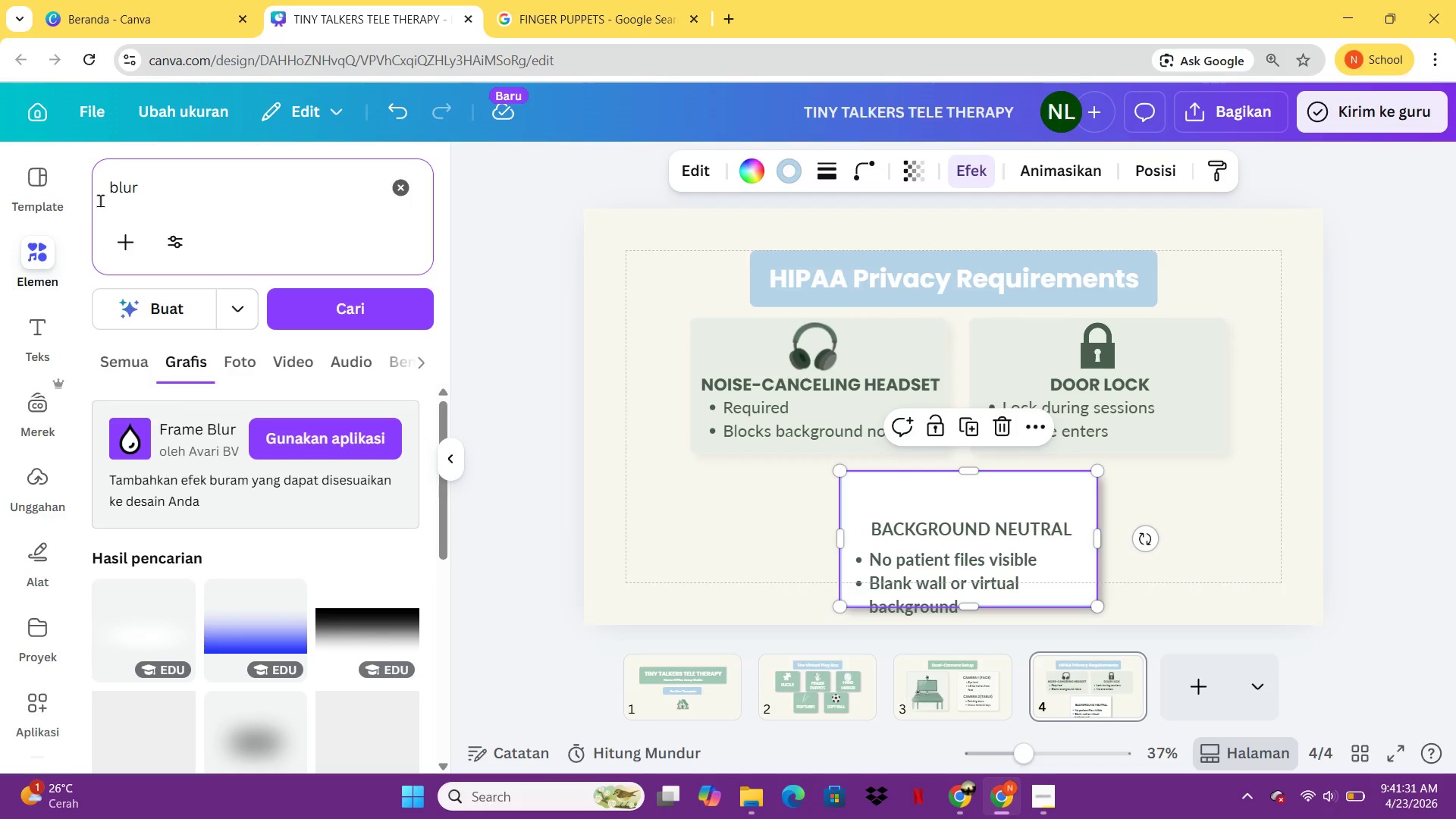 
mouse_move([155, 593])
 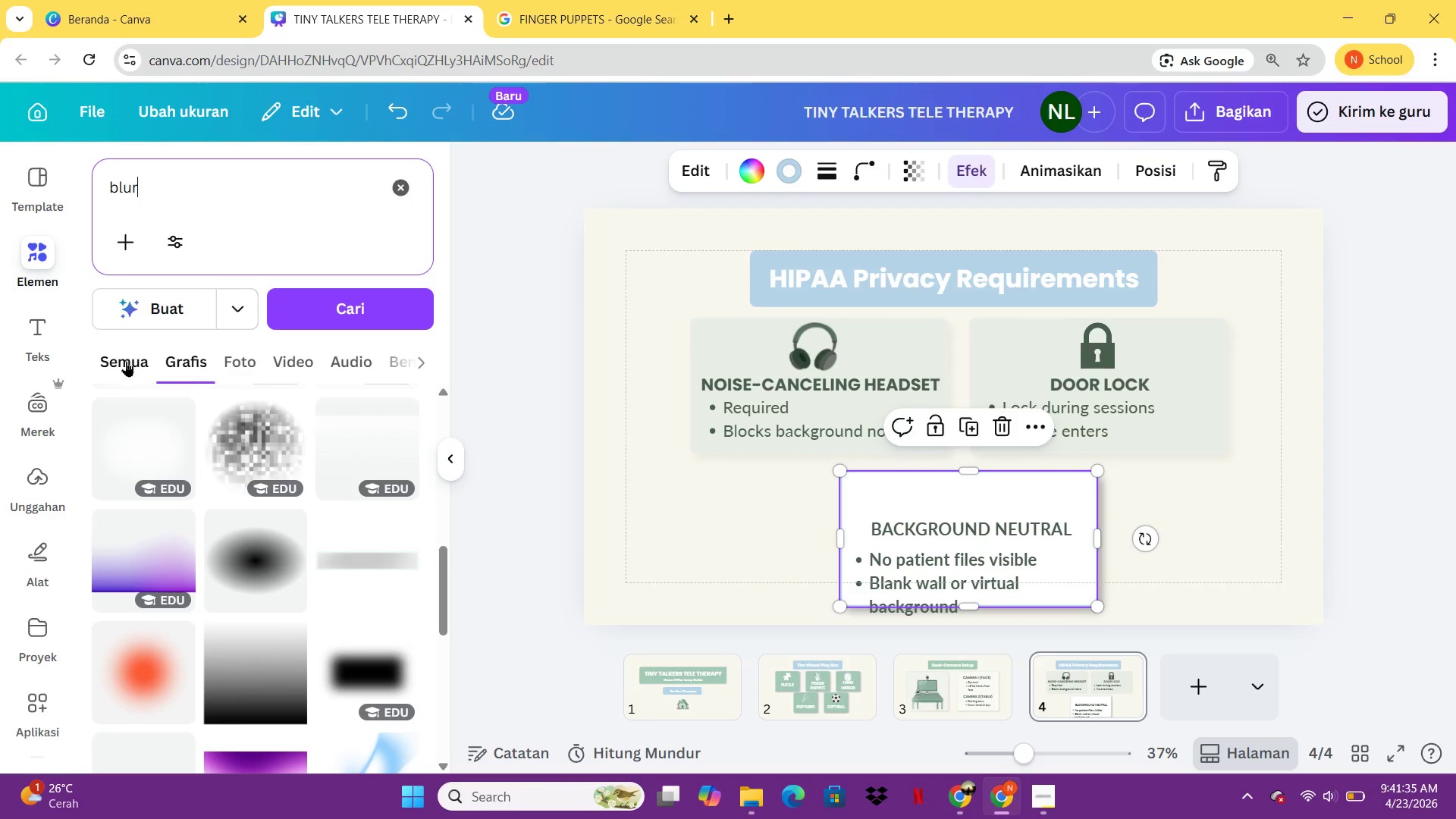 
left_click([126, 361])
 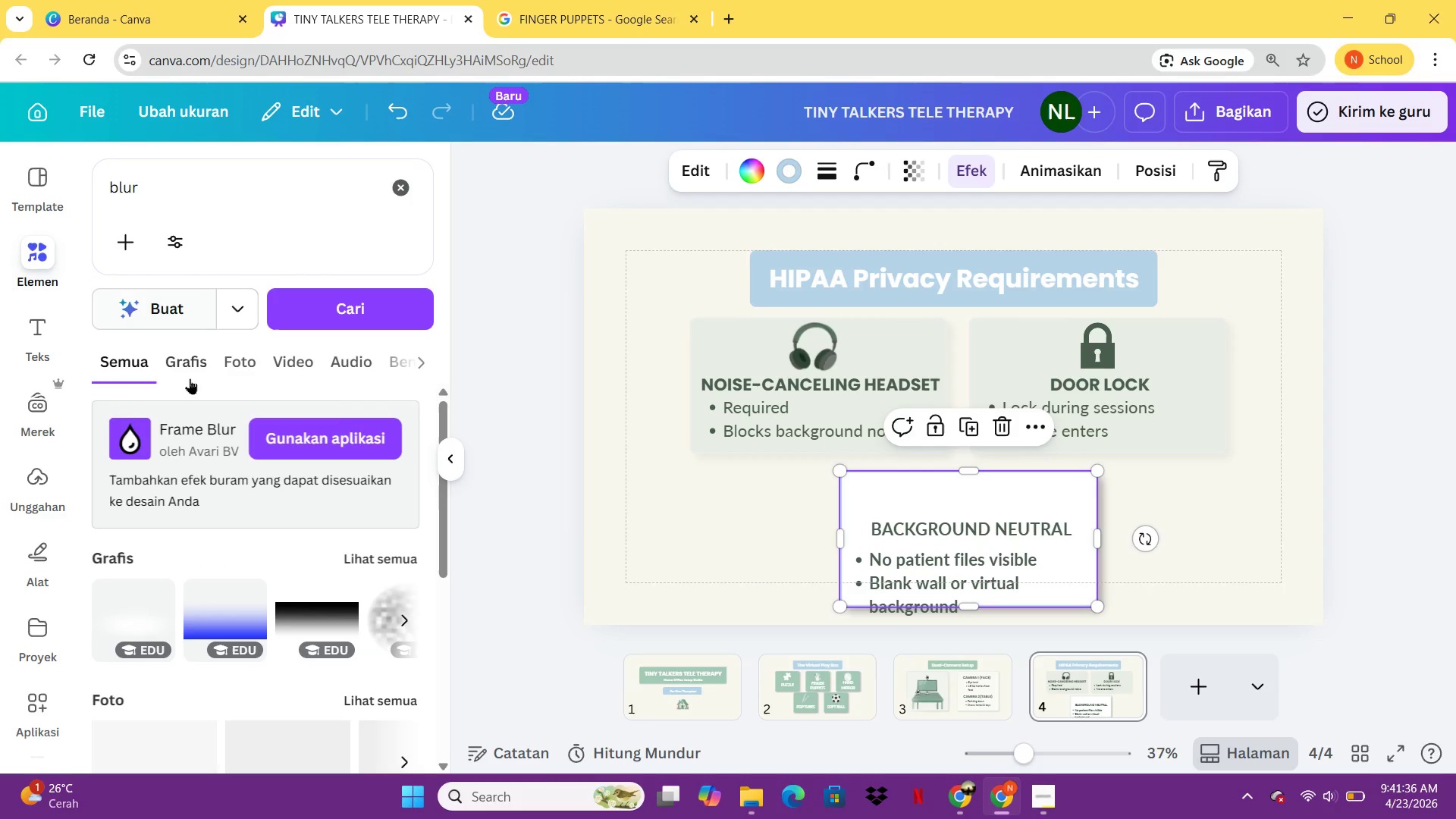 
left_click([192, 362])
 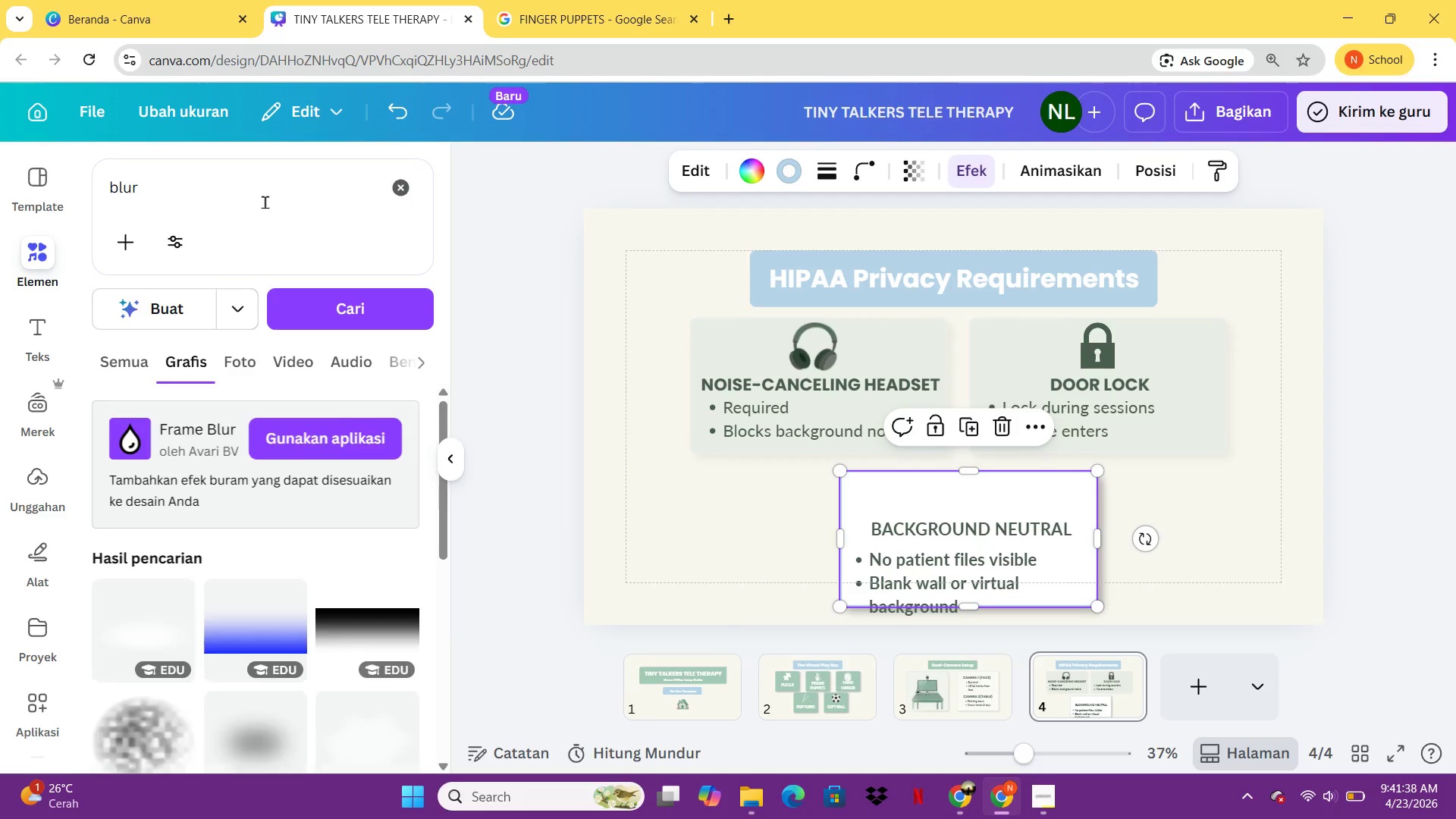 
left_click_drag(start_coordinate=[265, 196], to_coordinate=[95, 190])
 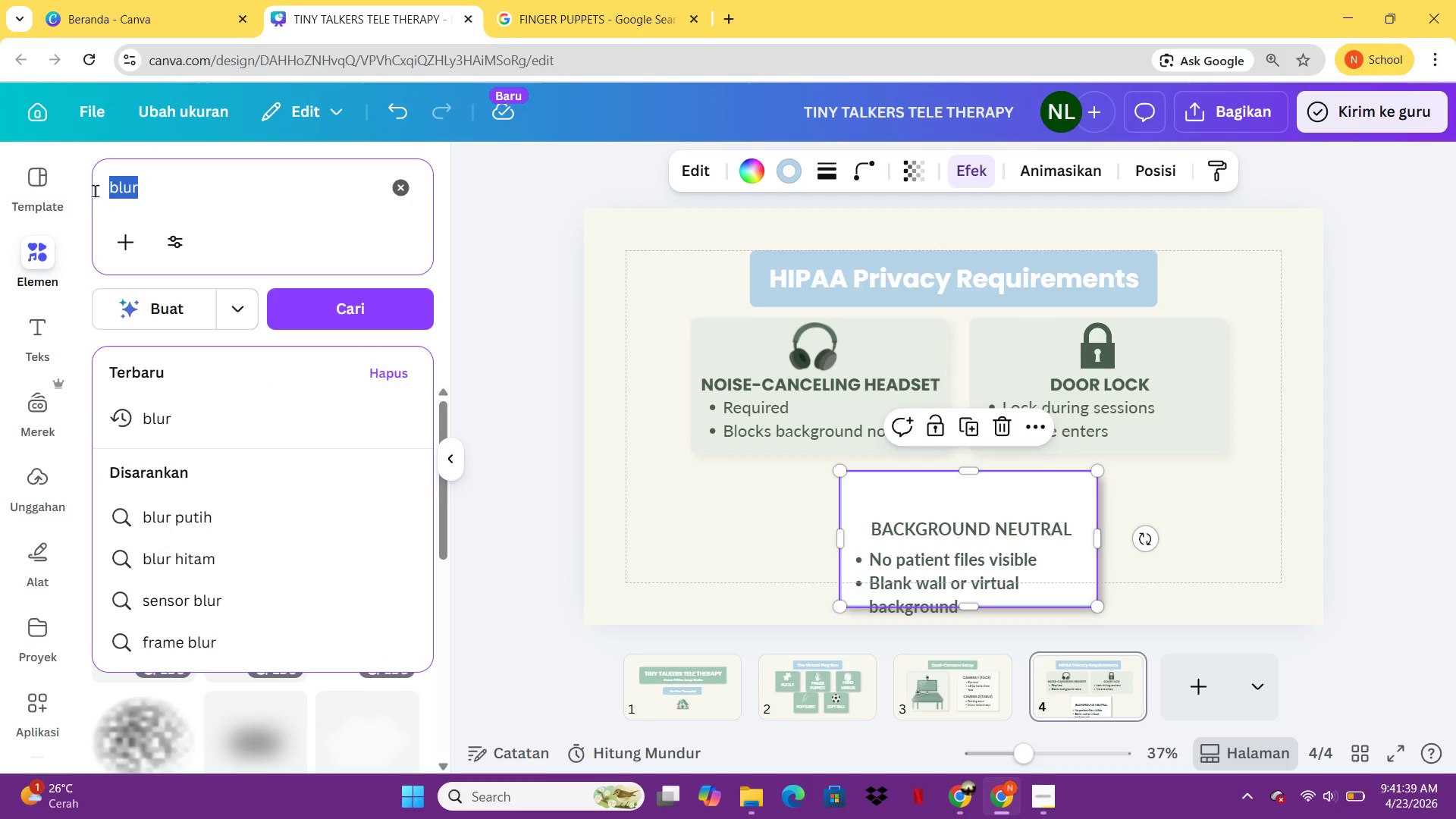 
type(wall)
 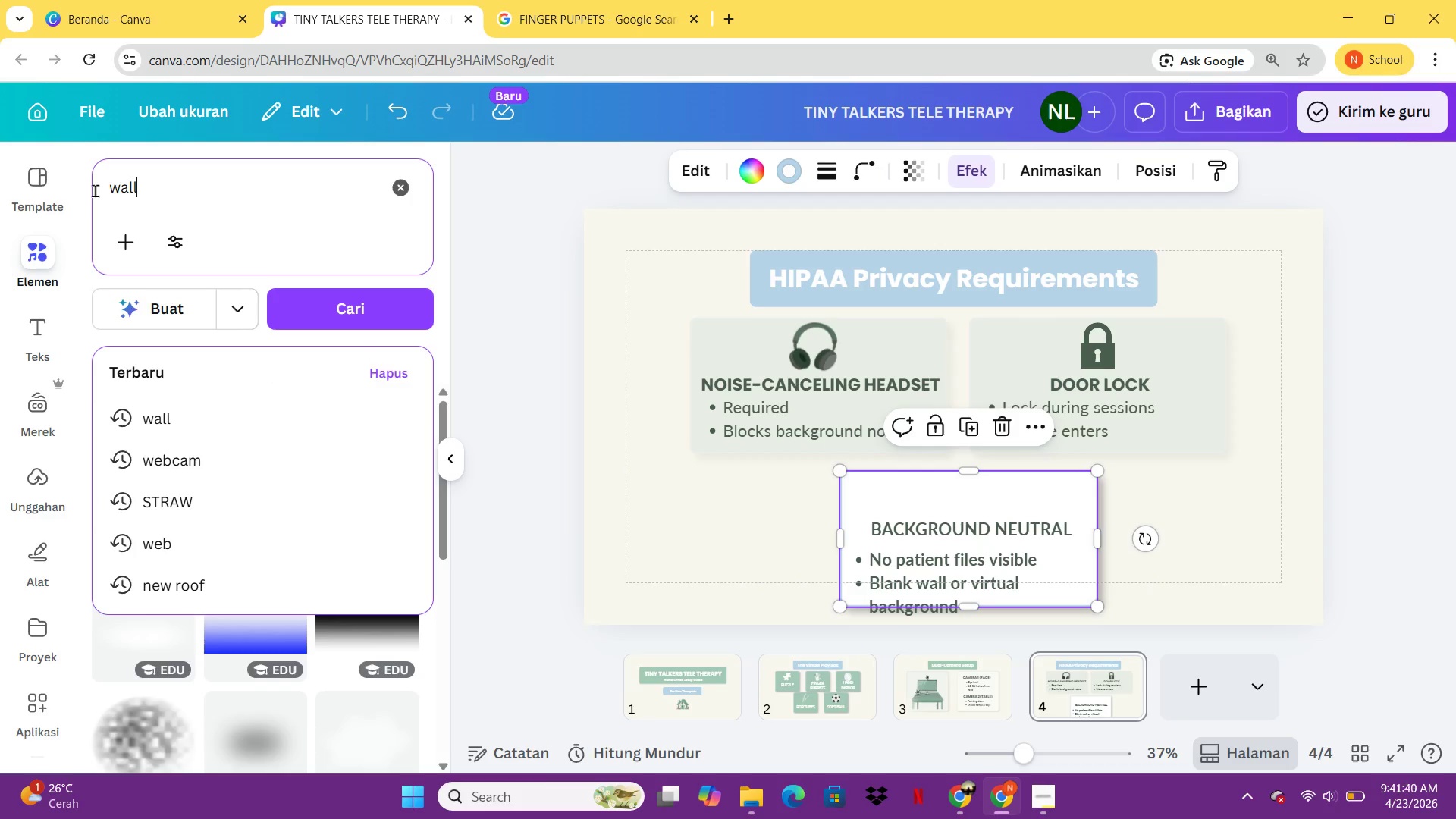 
key(Enter)
 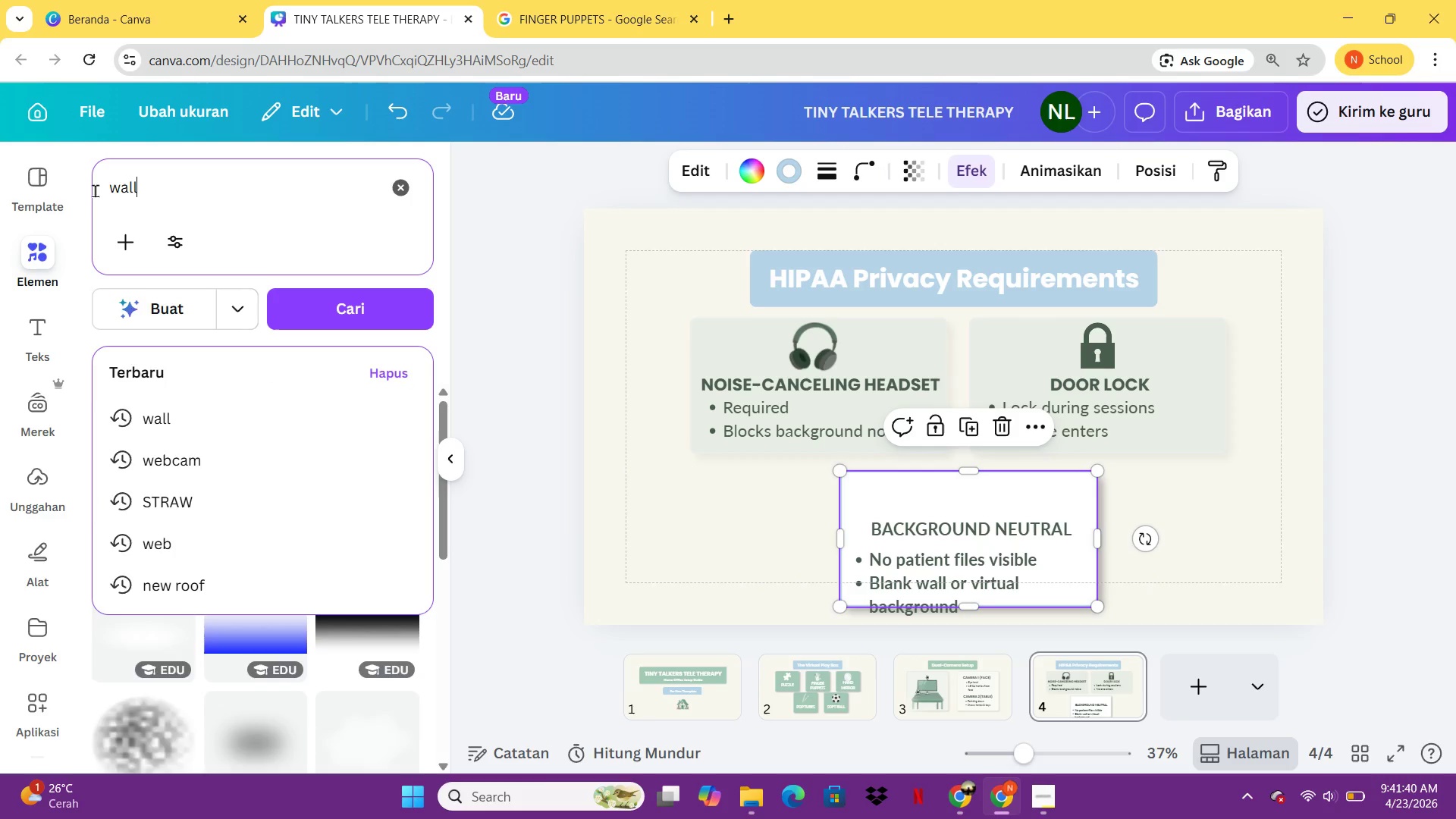 
key(Enter)
 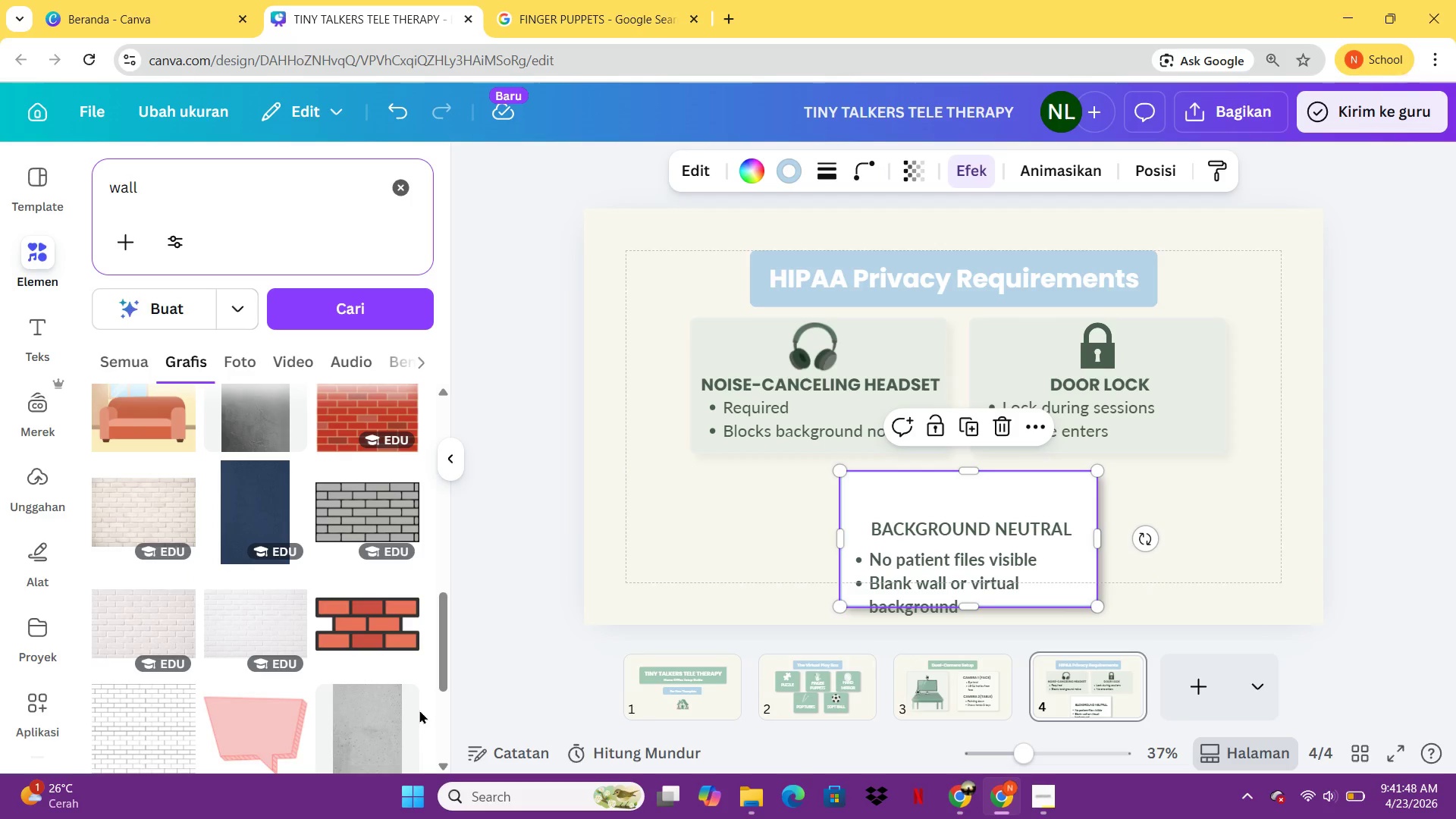 
wait(13.86)
 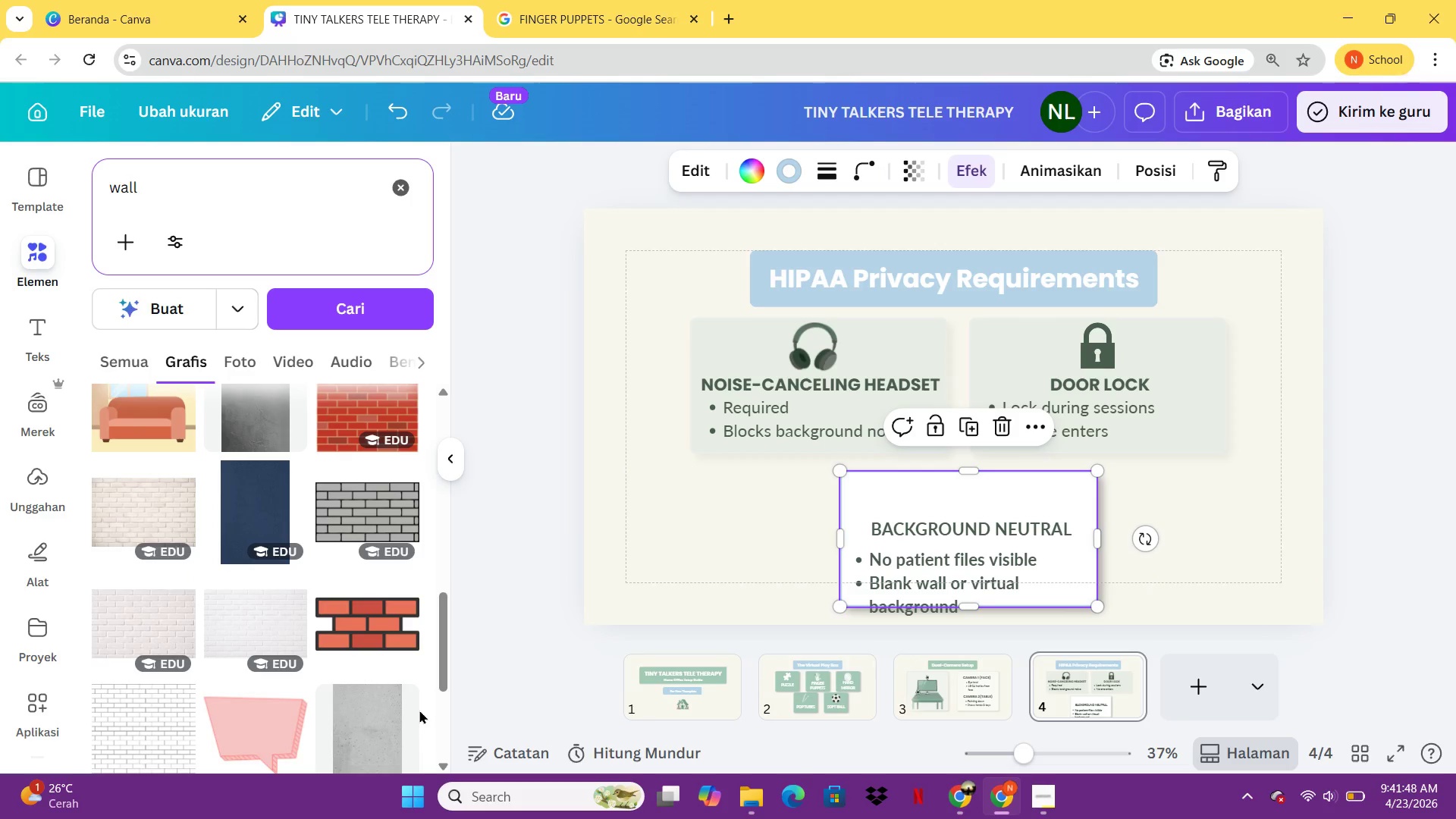 
left_click([276, 523])
 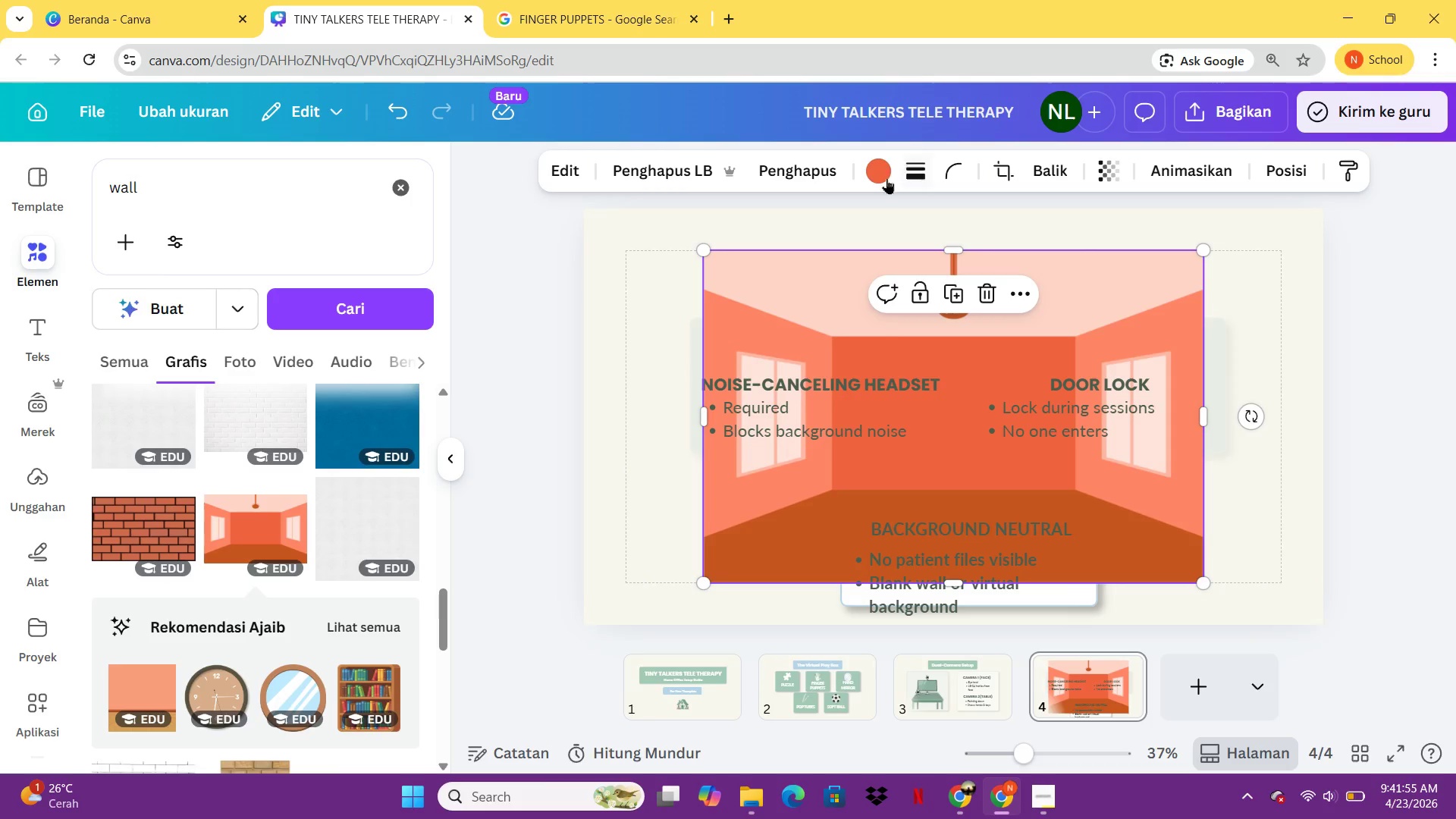 
left_click([883, 178])
 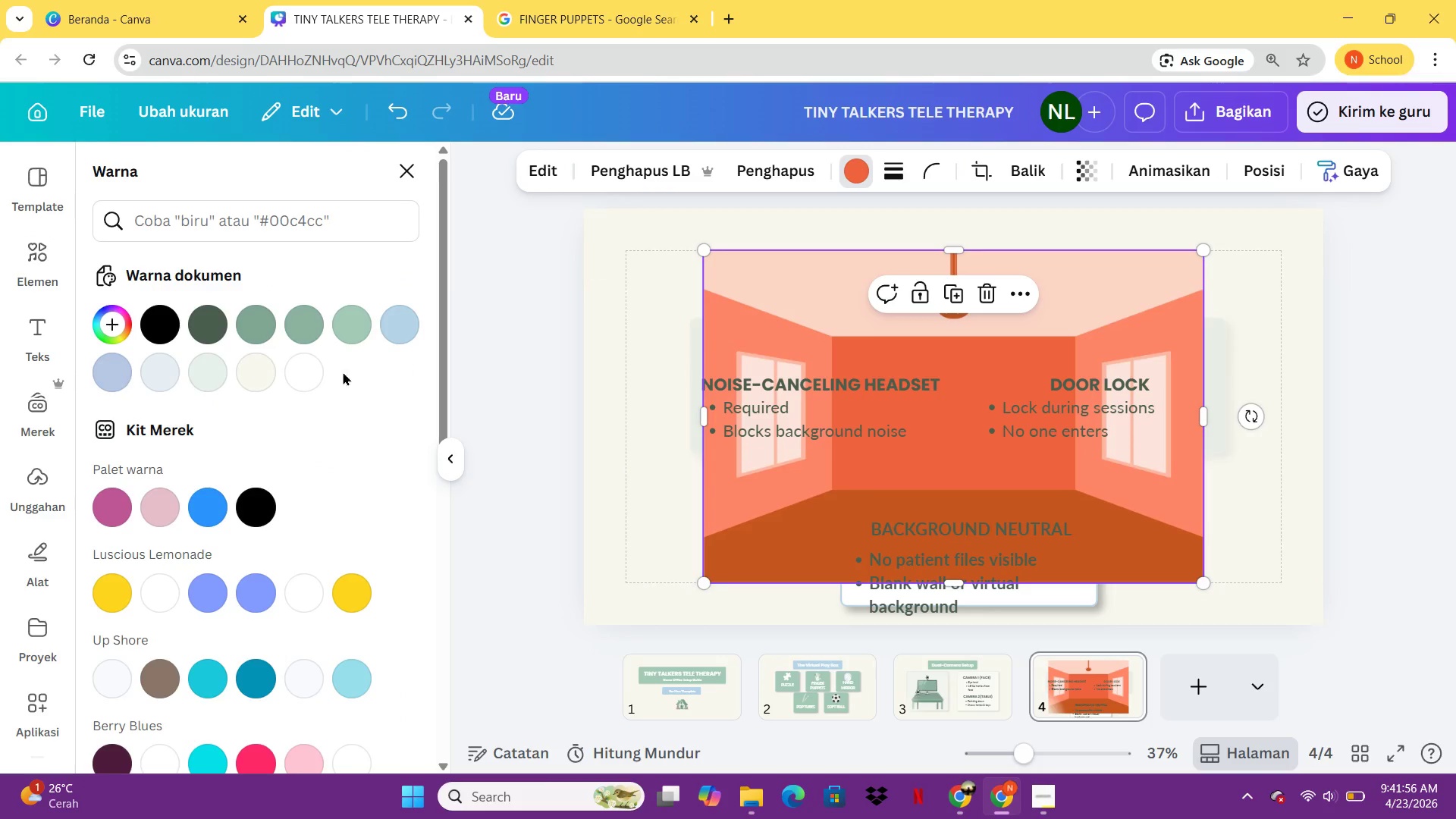 
mouse_move([265, 324])
 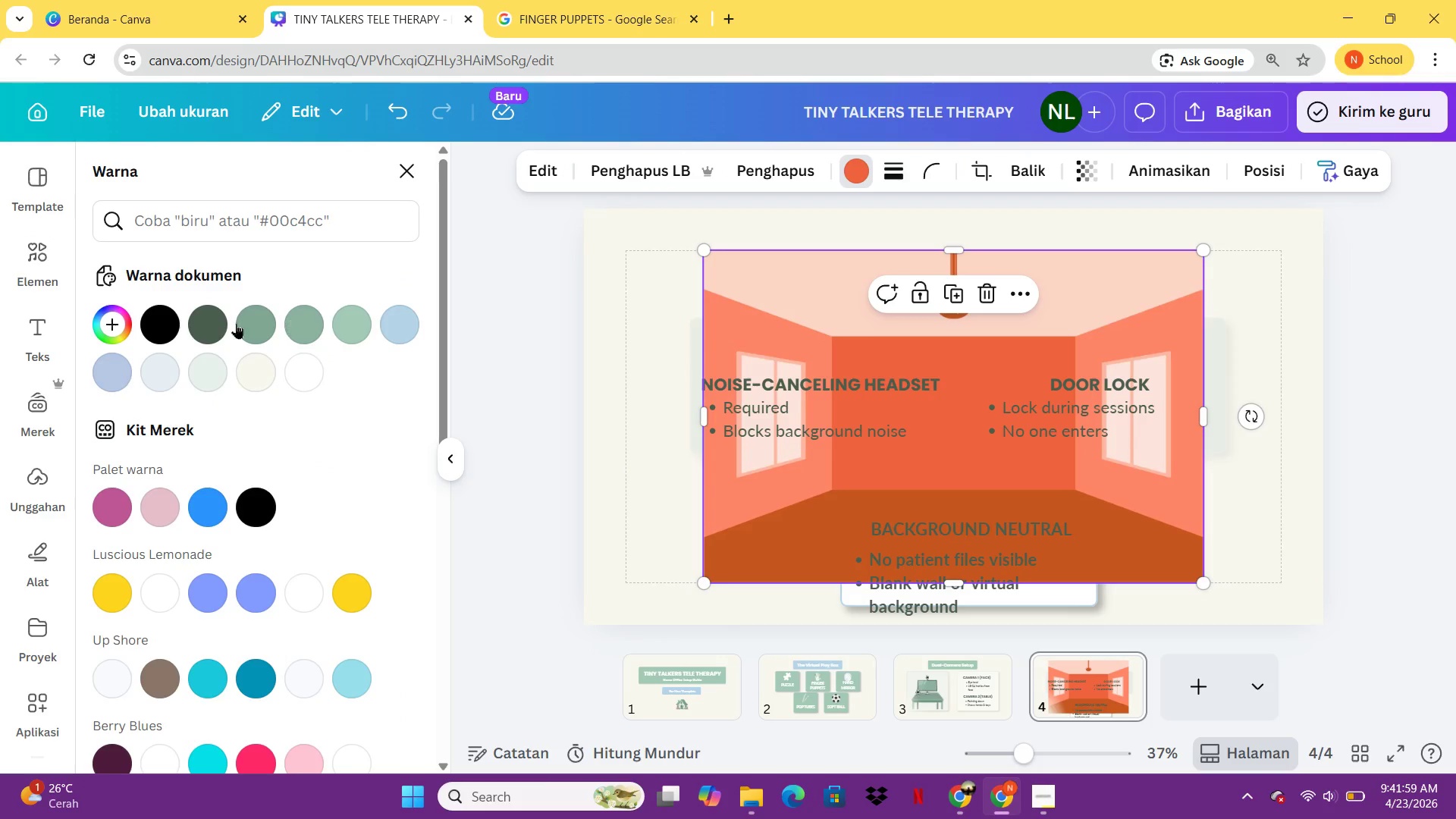 
left_click([224, 323])
 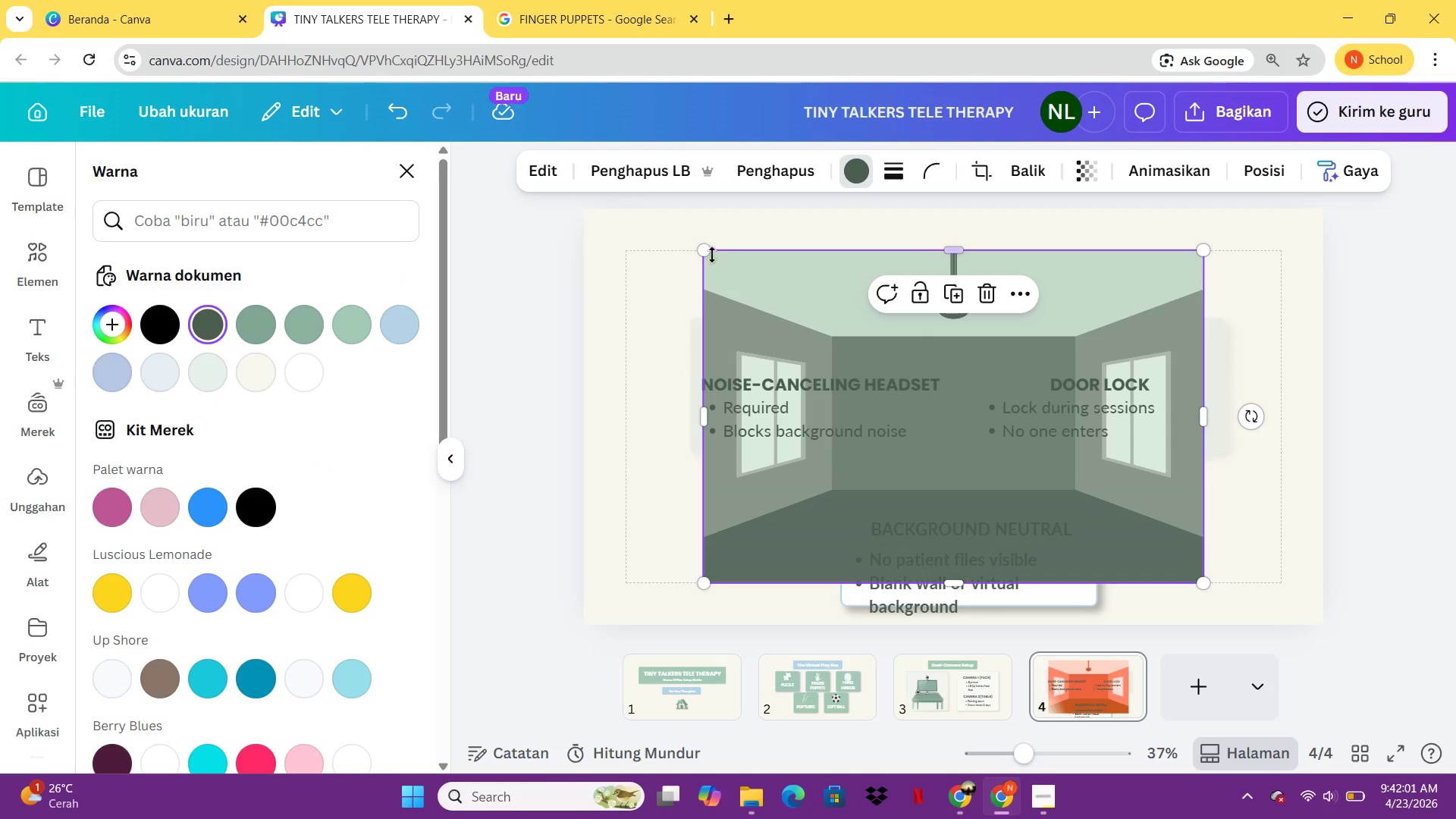 
left_click_drag(start_coordinate=[706, 250], to_coordinate=[1116, 517])
 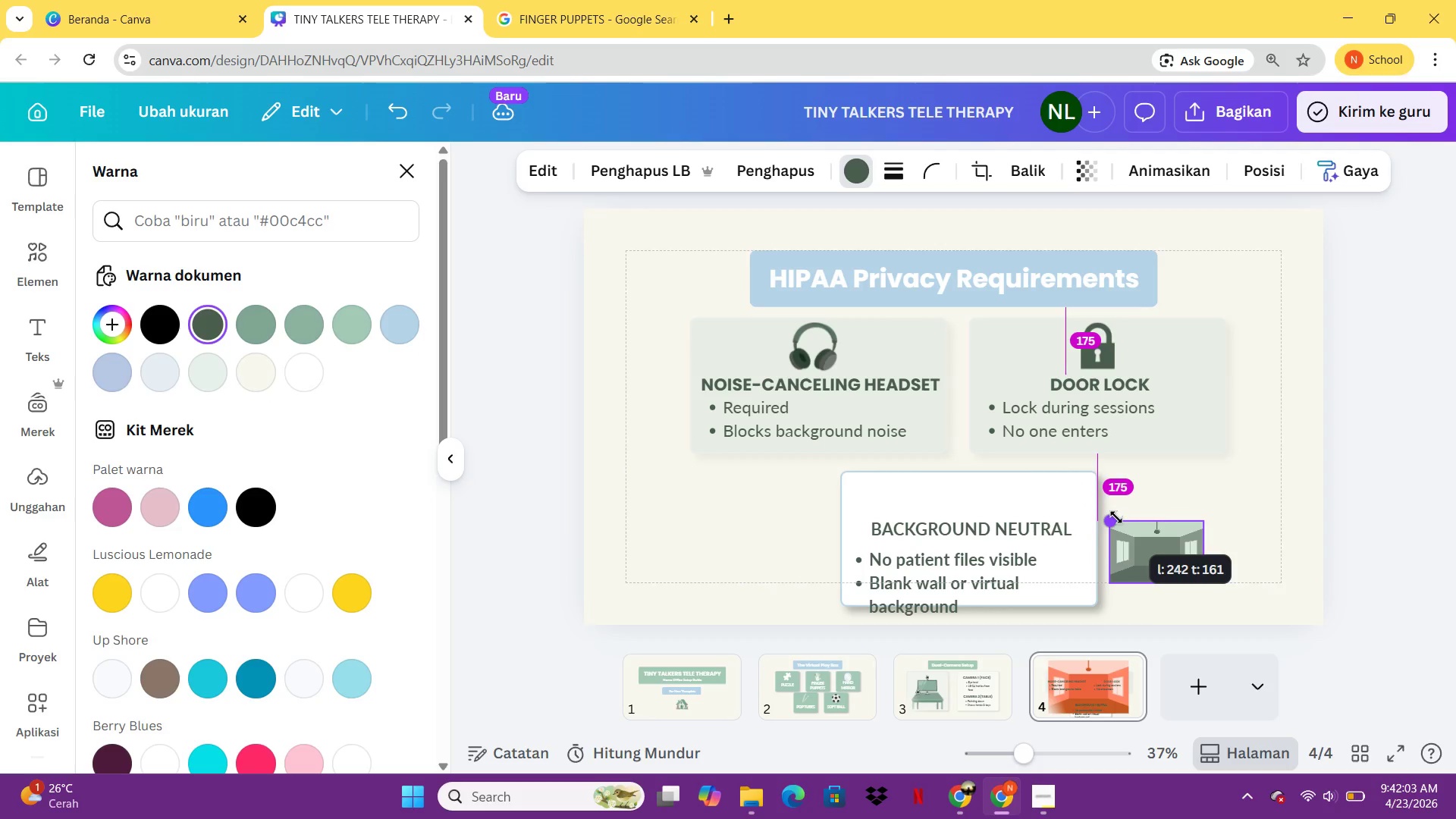 
left_click([1116, 517])
 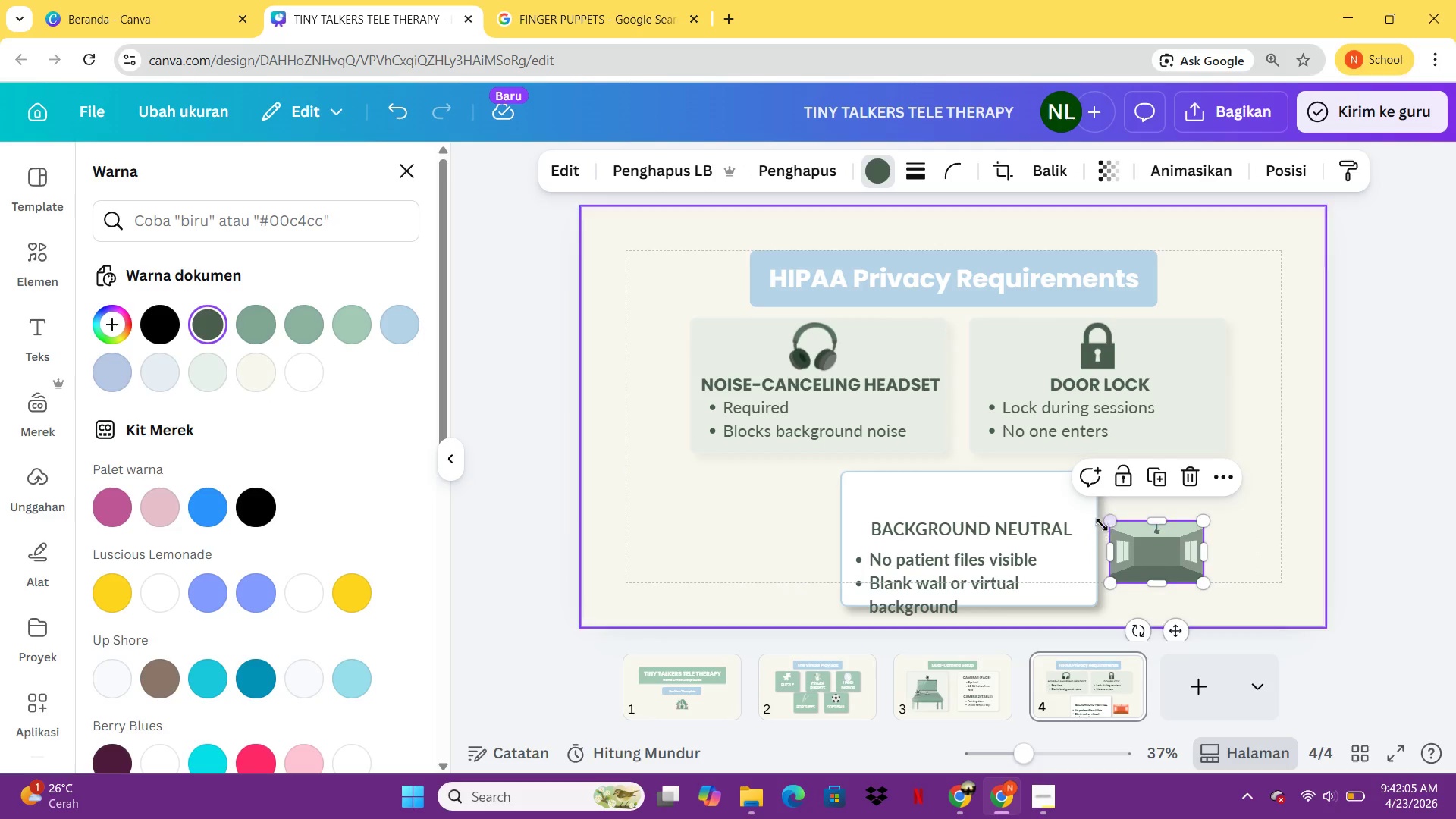 
left_click_drag(start_coordinate=[1109, 521], to_coordinate=[1119, 528])
 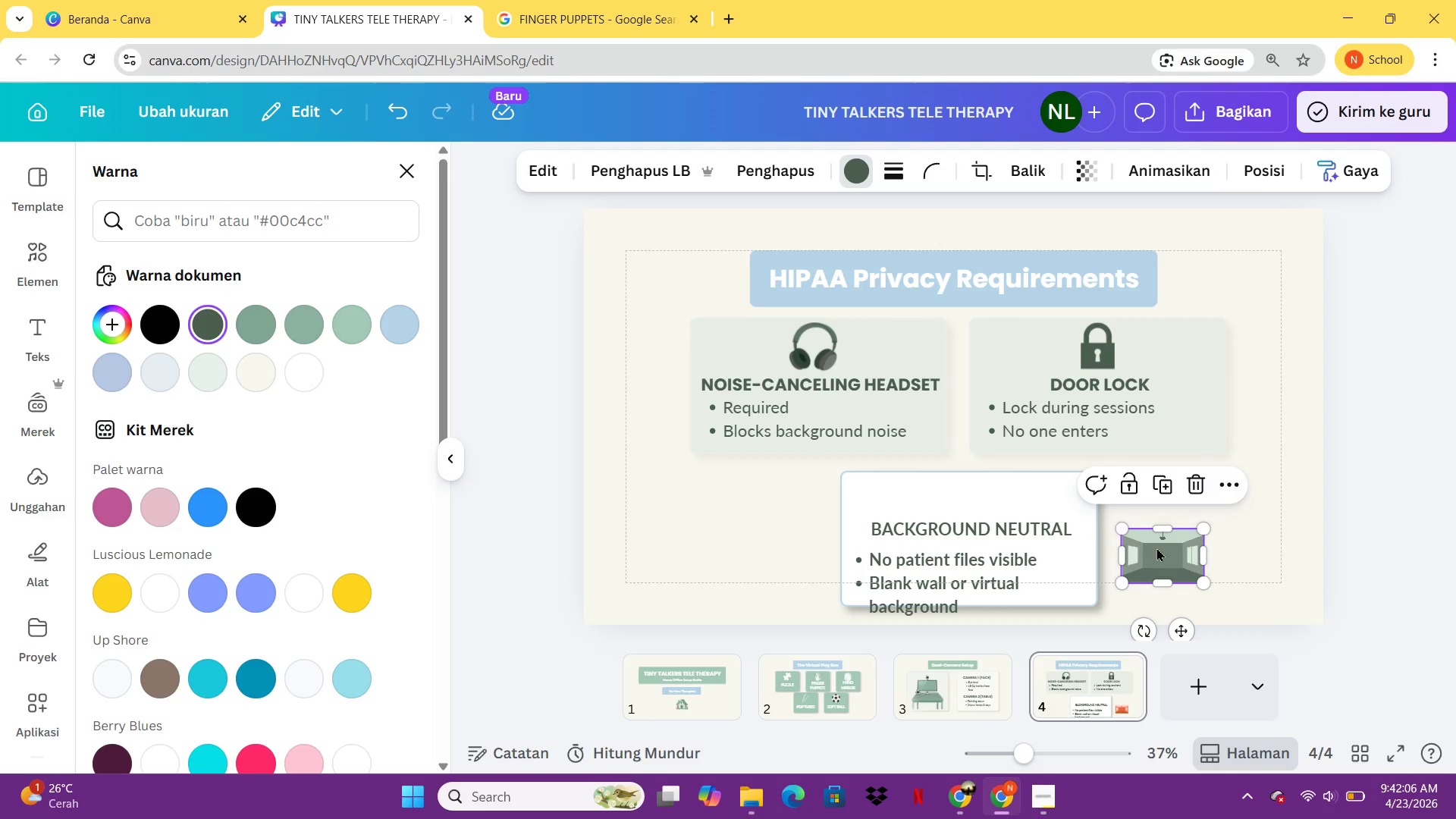 
left_click_drag(start_coordinate=[1166, 554], to_coordinate=[623, 385])
 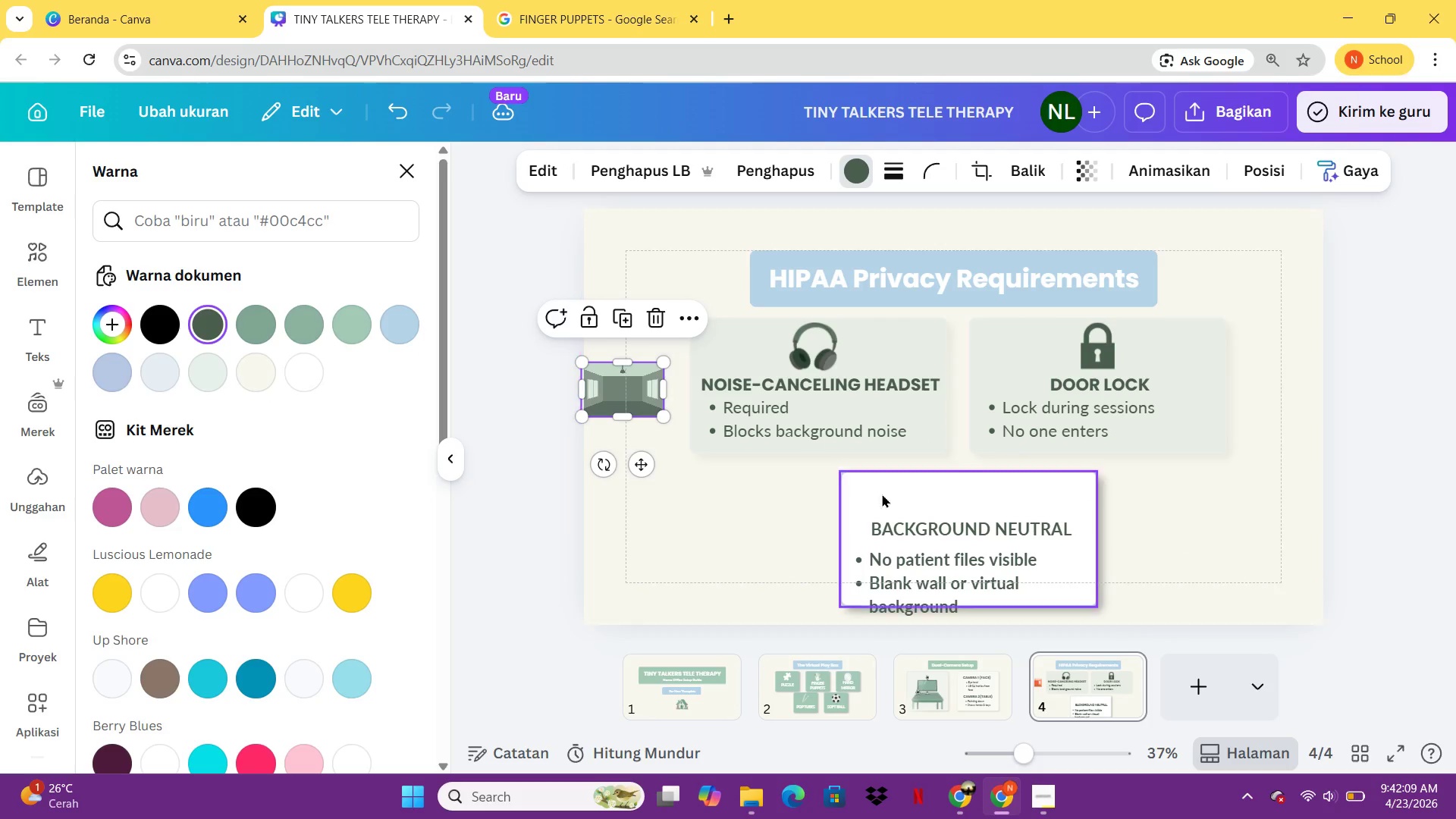 
left_click([899, 501])
 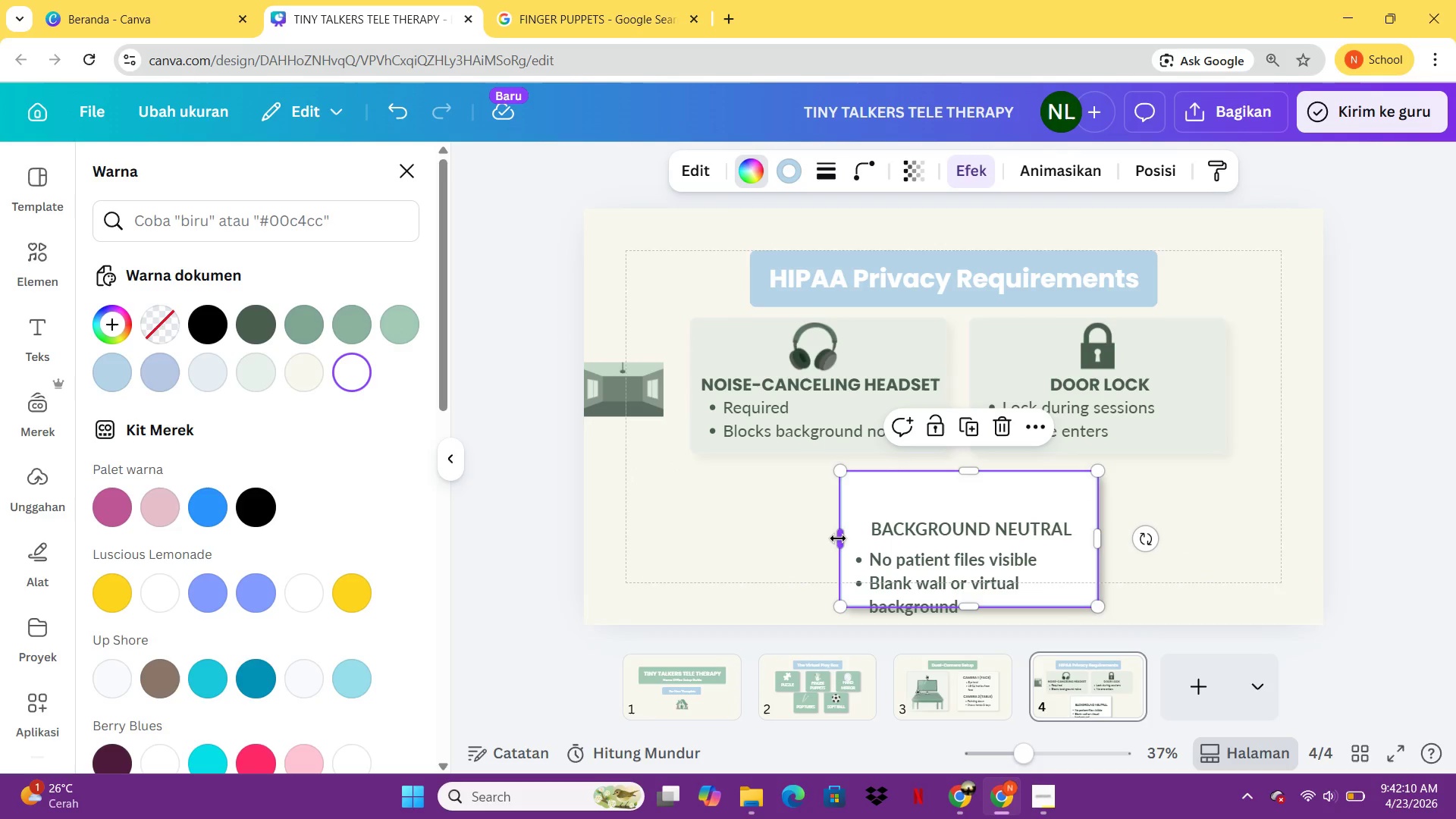 
left_click_drag(start_coordinate=[837, 538], to_coordinate=[734, 551])
 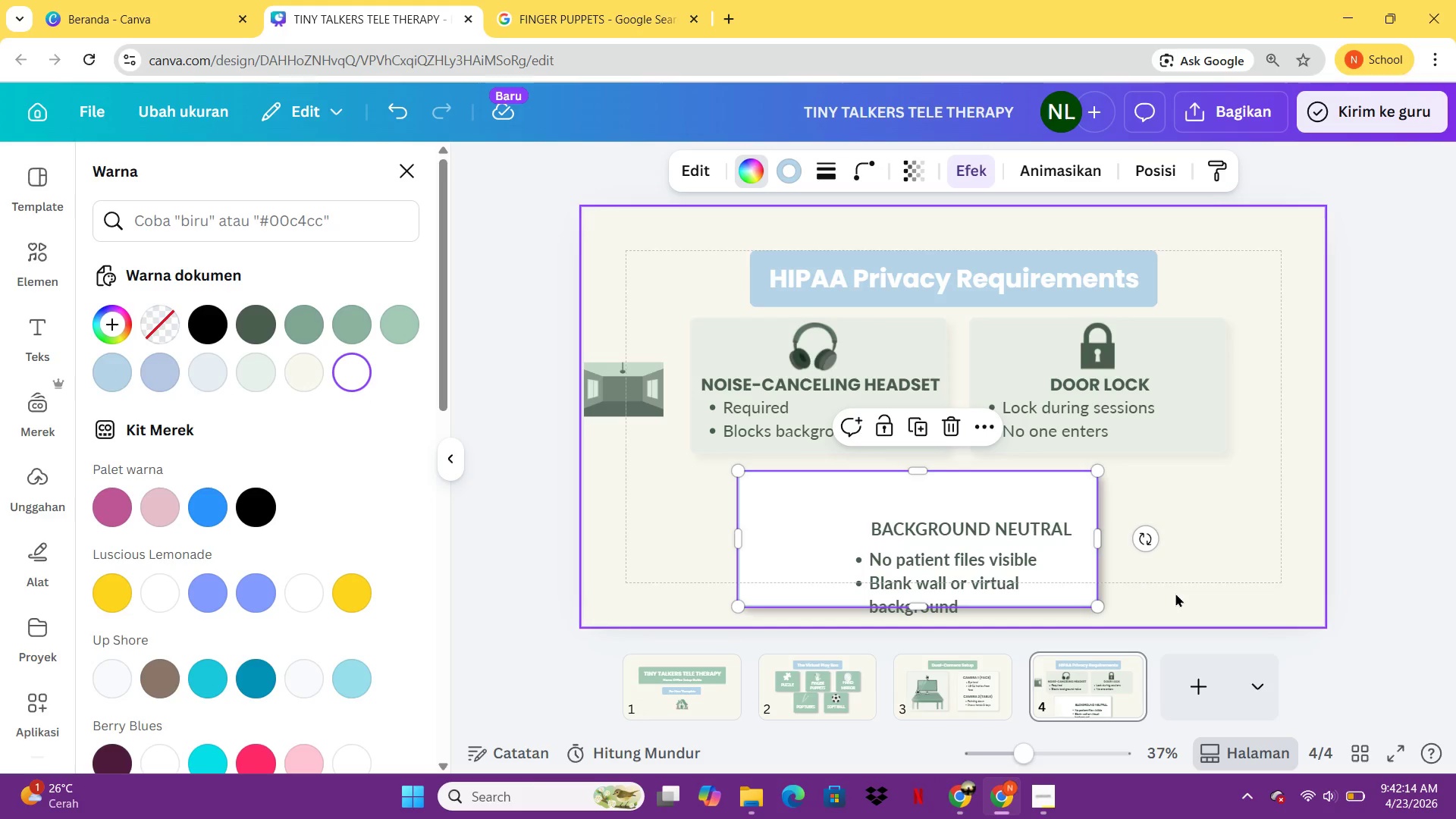 
left_click_drag(start_coordinate=[1100, 541], to_coordinate=[1157, 541])
 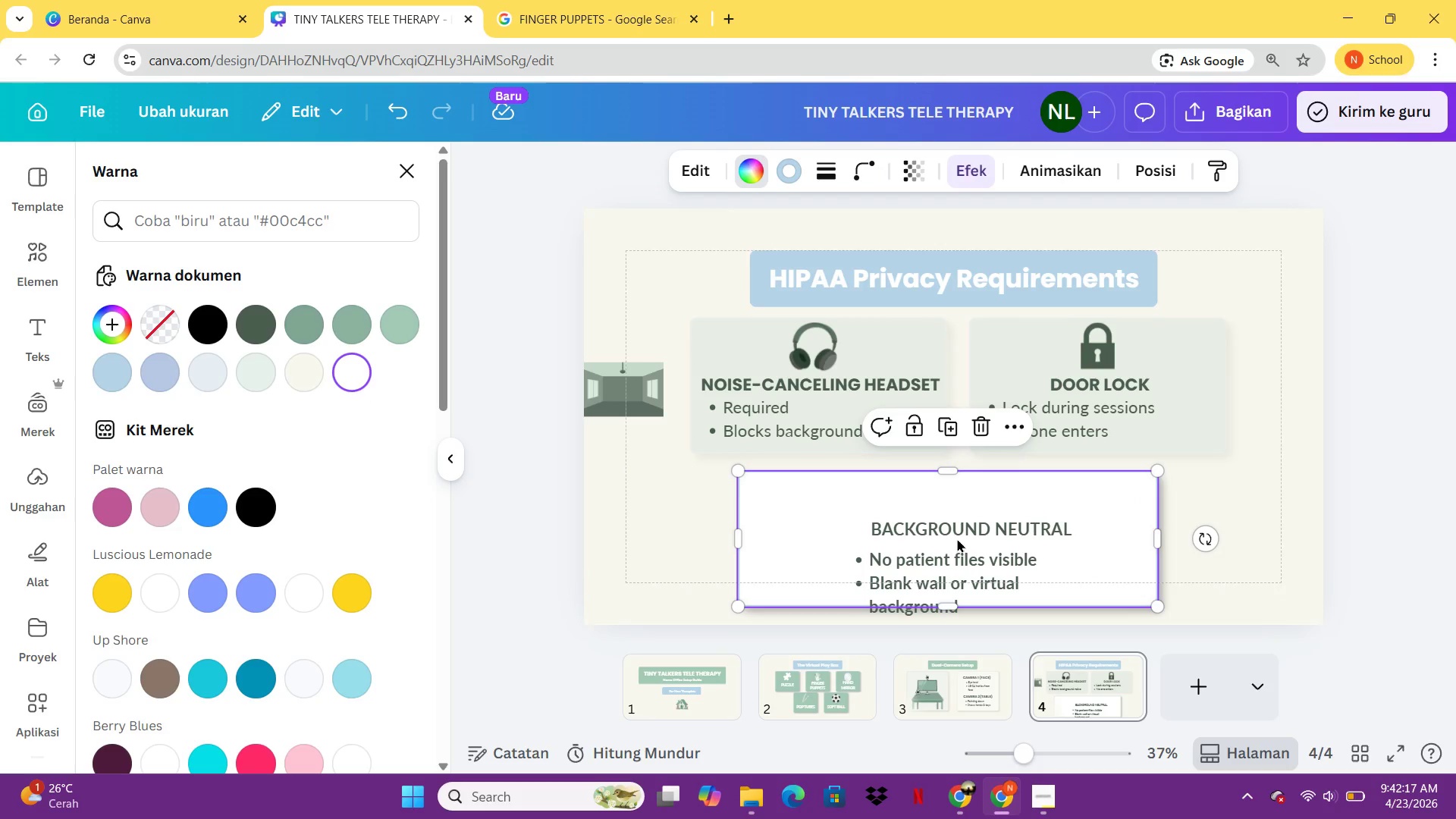 
left_click_drag(start_coordinate=[956, 534], to_coordinate=[938, 524])
 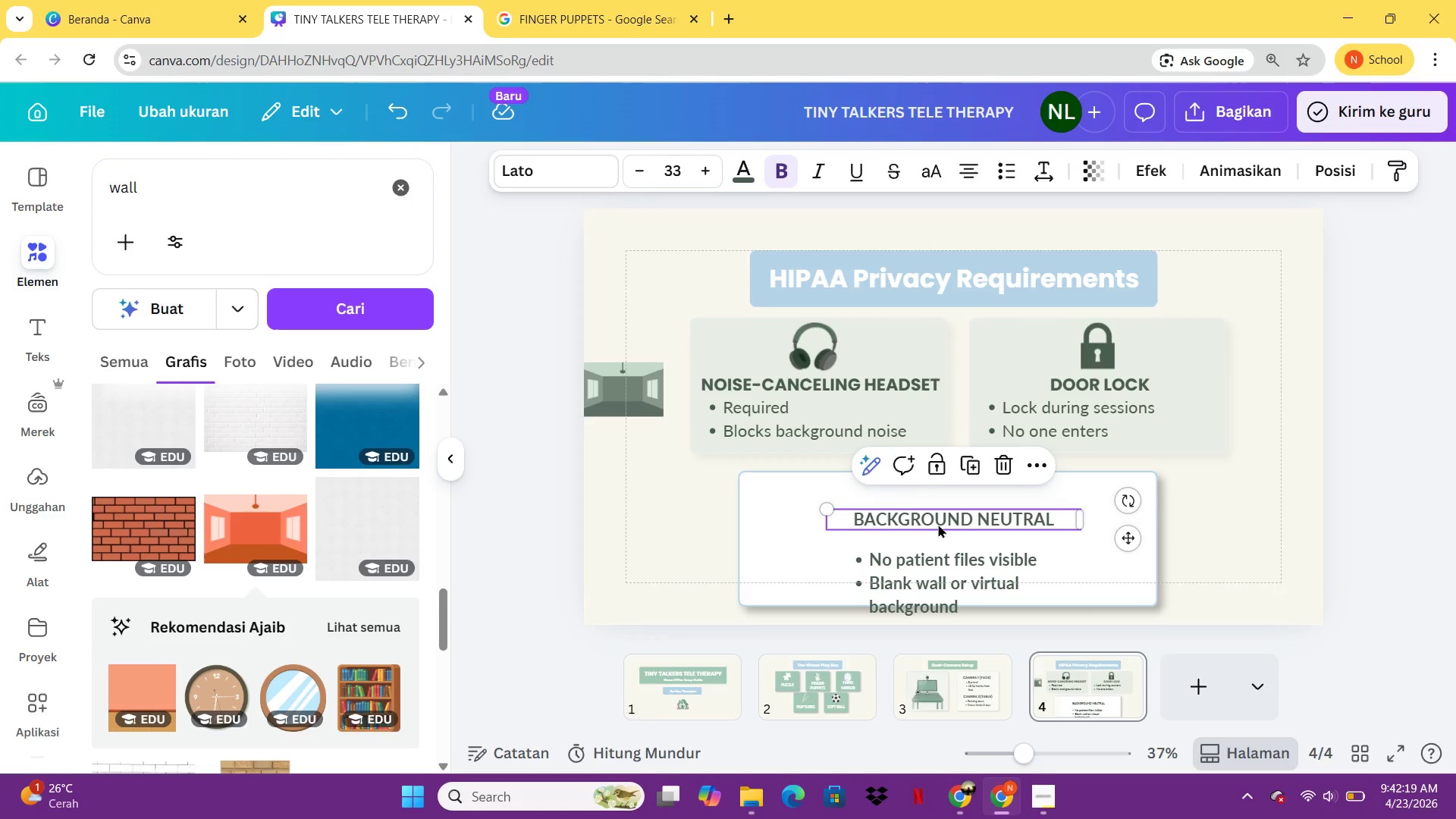 
left_click([938, 524])
 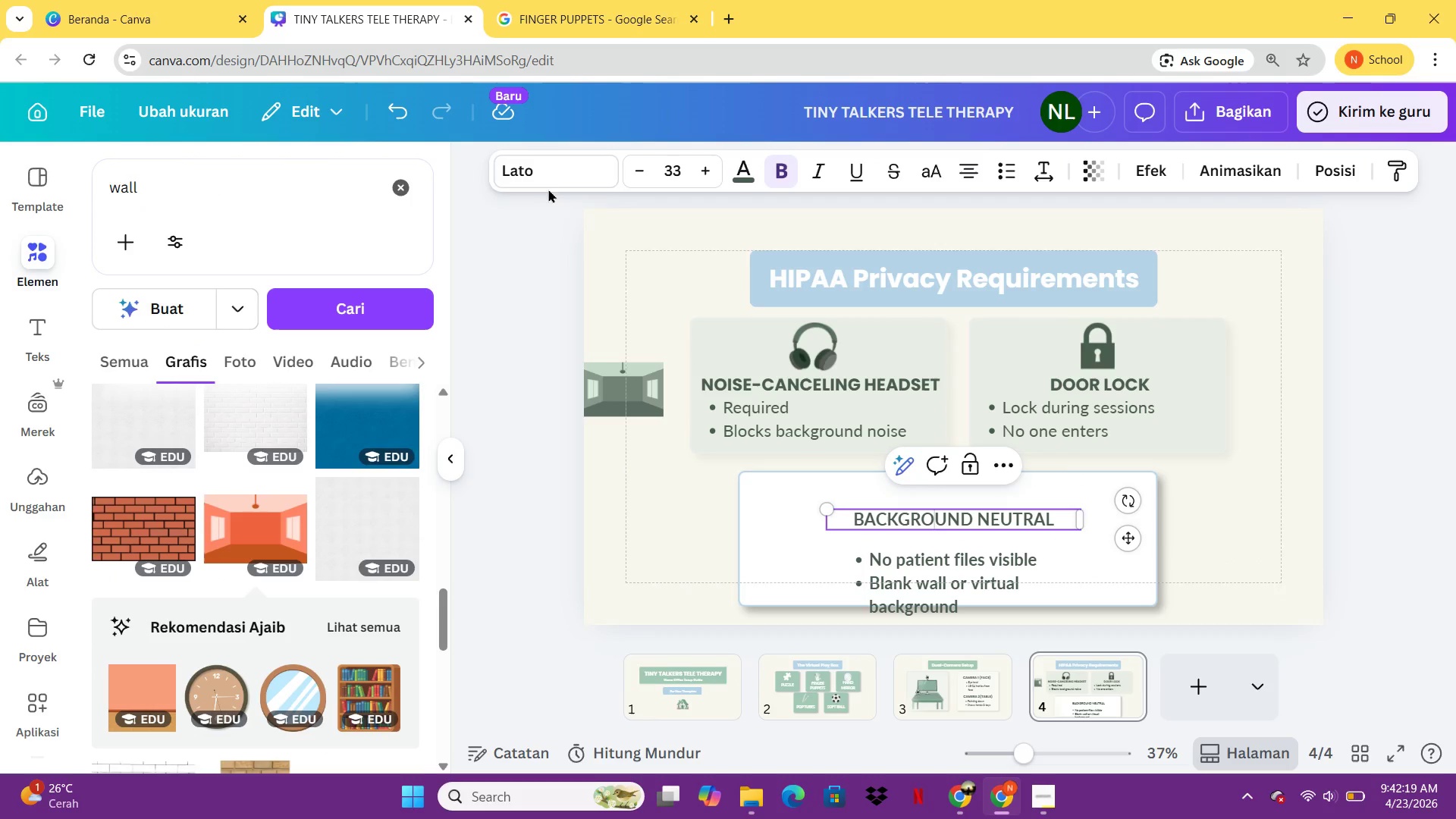 
left_click([535, 169])
 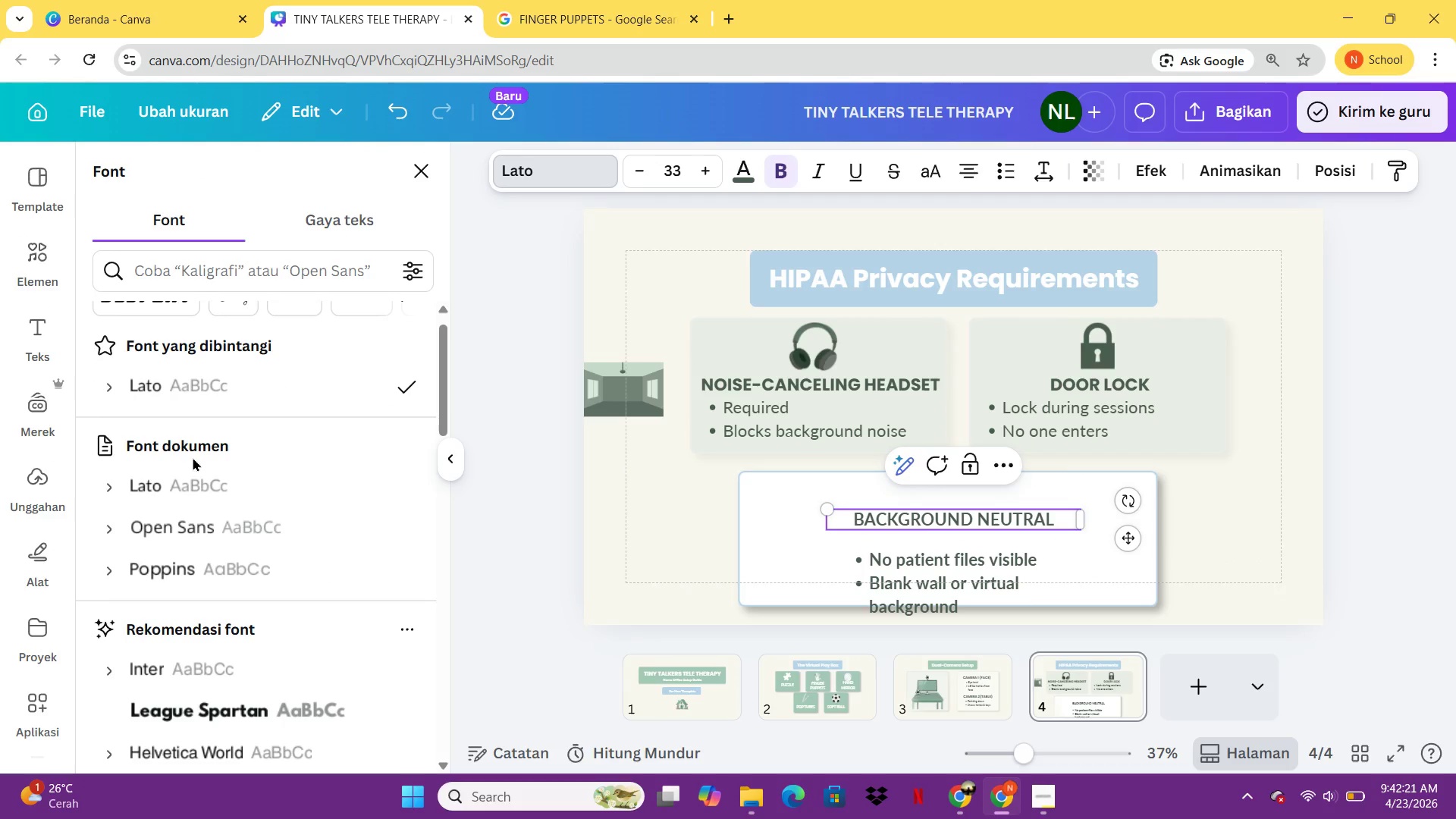 
left_click([196, 564])
 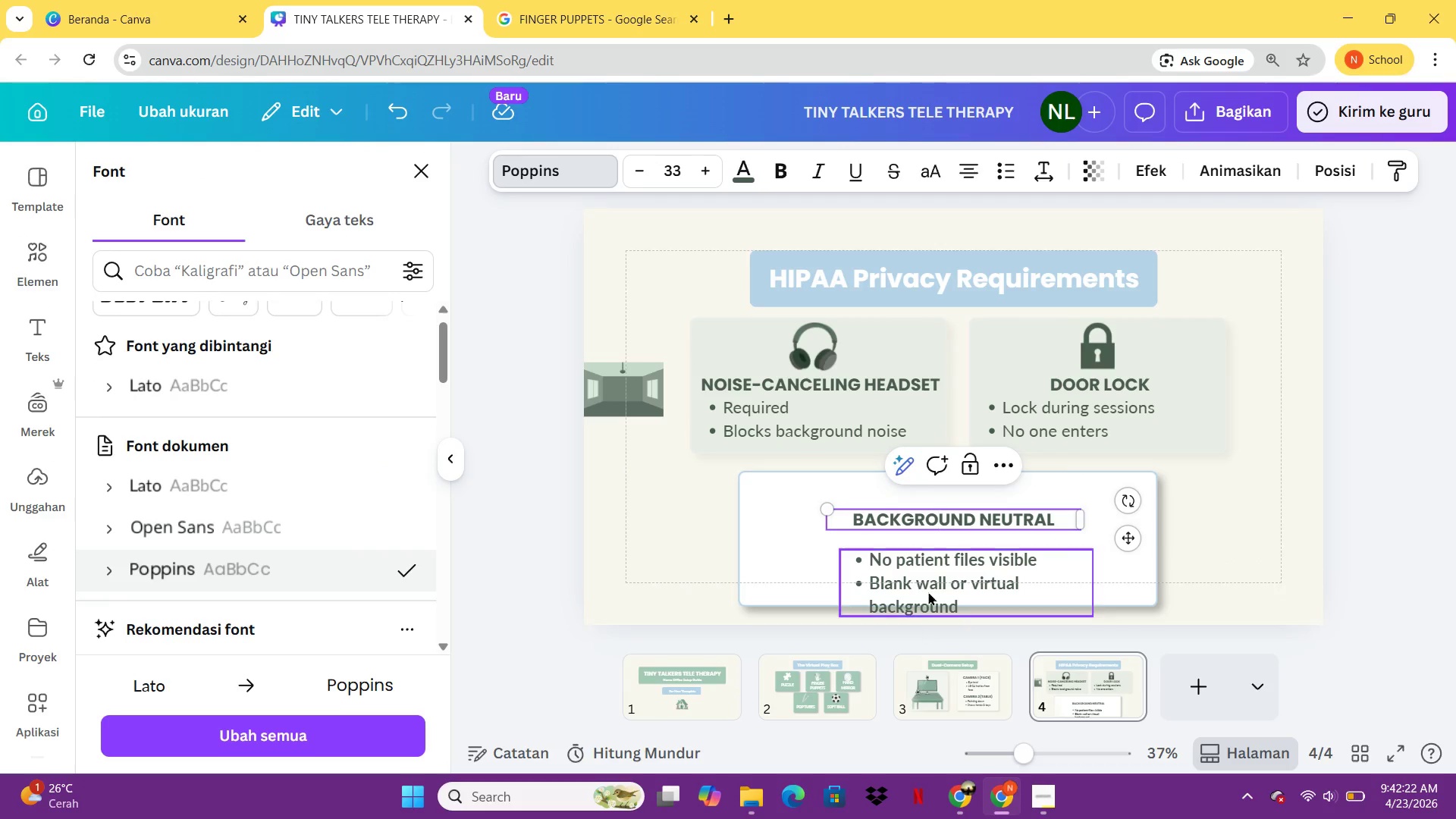 
left_click([923, 562])
 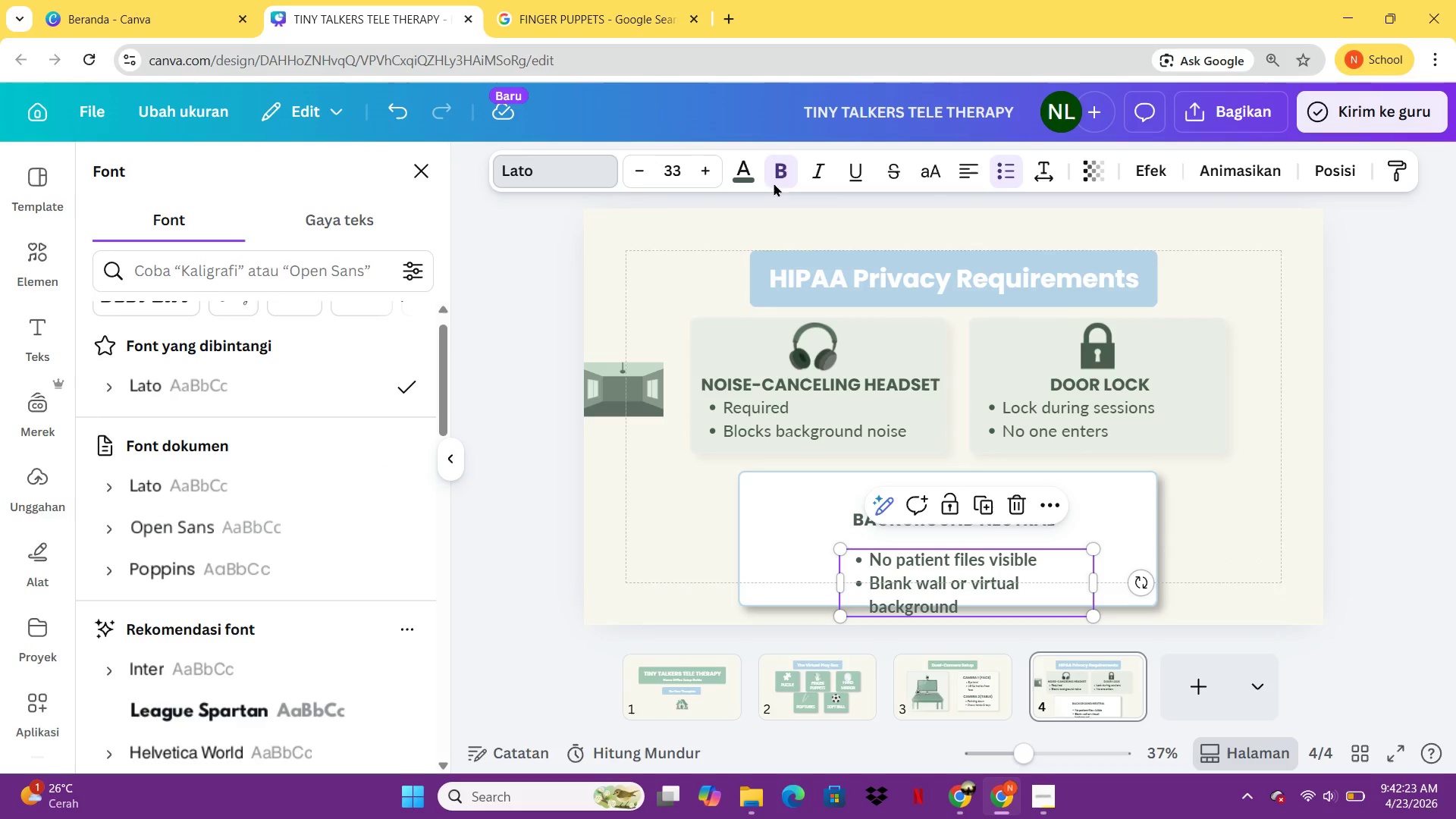 
left_click([777, 165])
 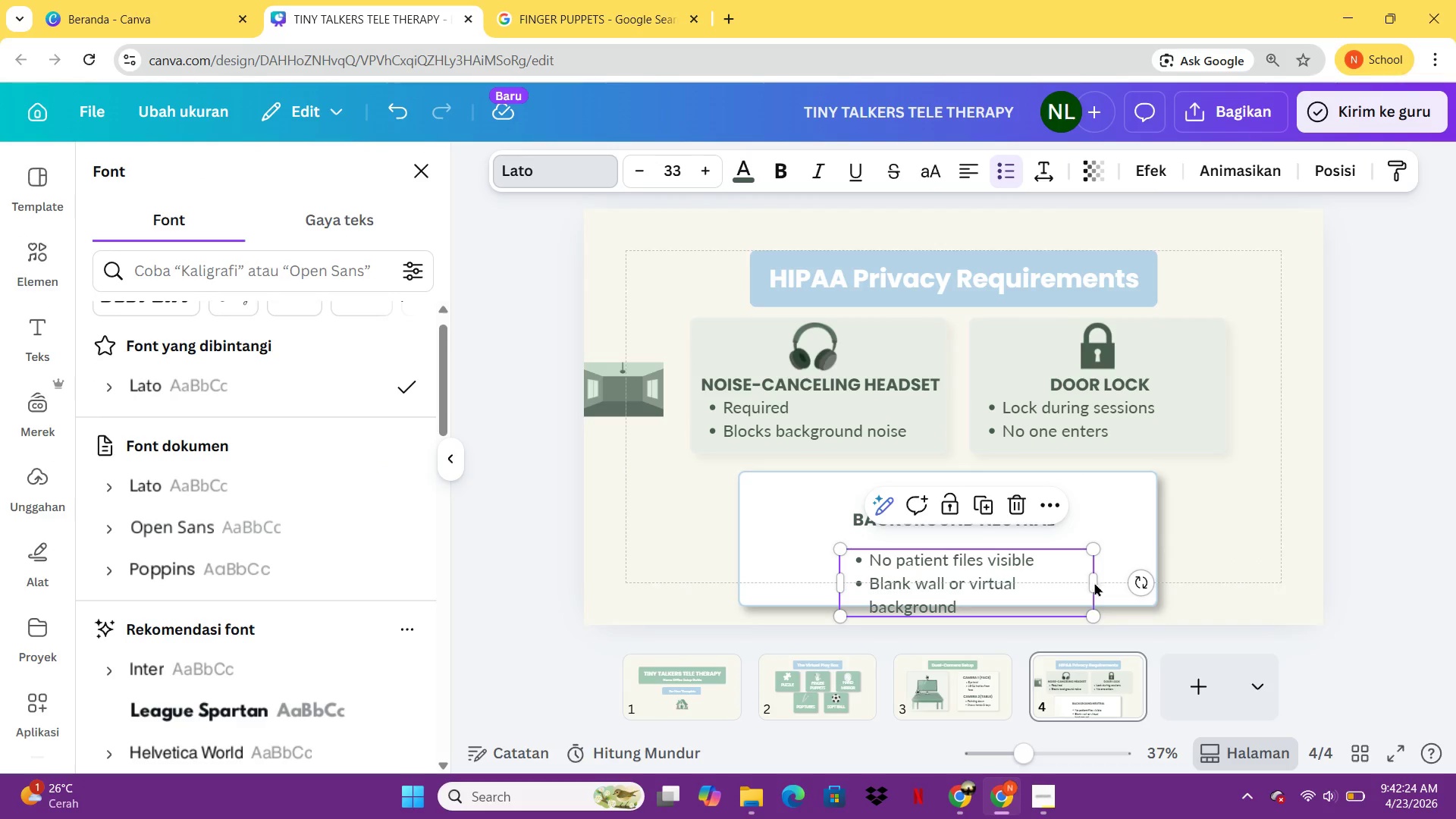 
left_click_drag(start_coordinate=[1097, 582], to_coordinate=[1218, 589])
 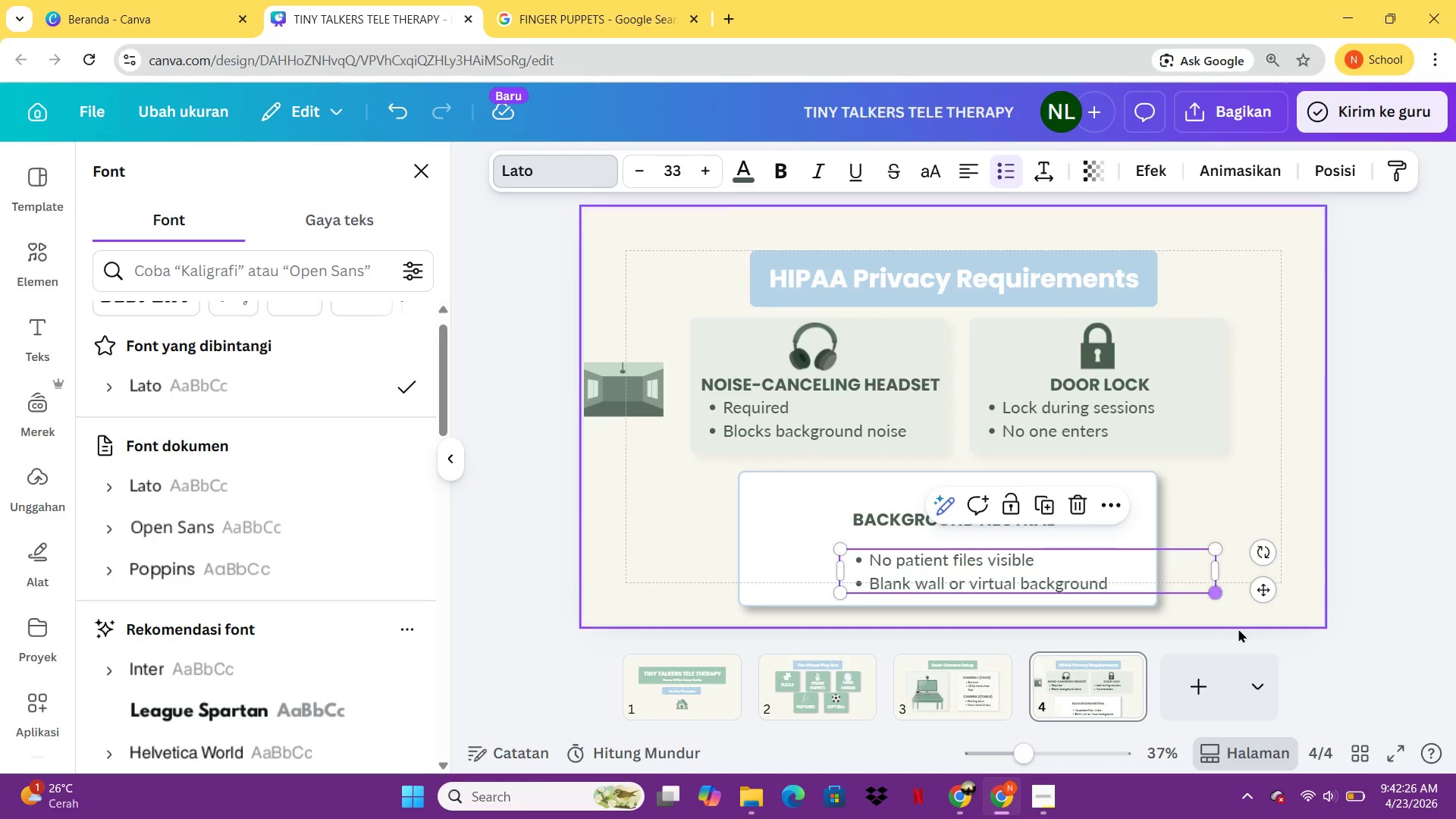 
left_click([1238, 629])
 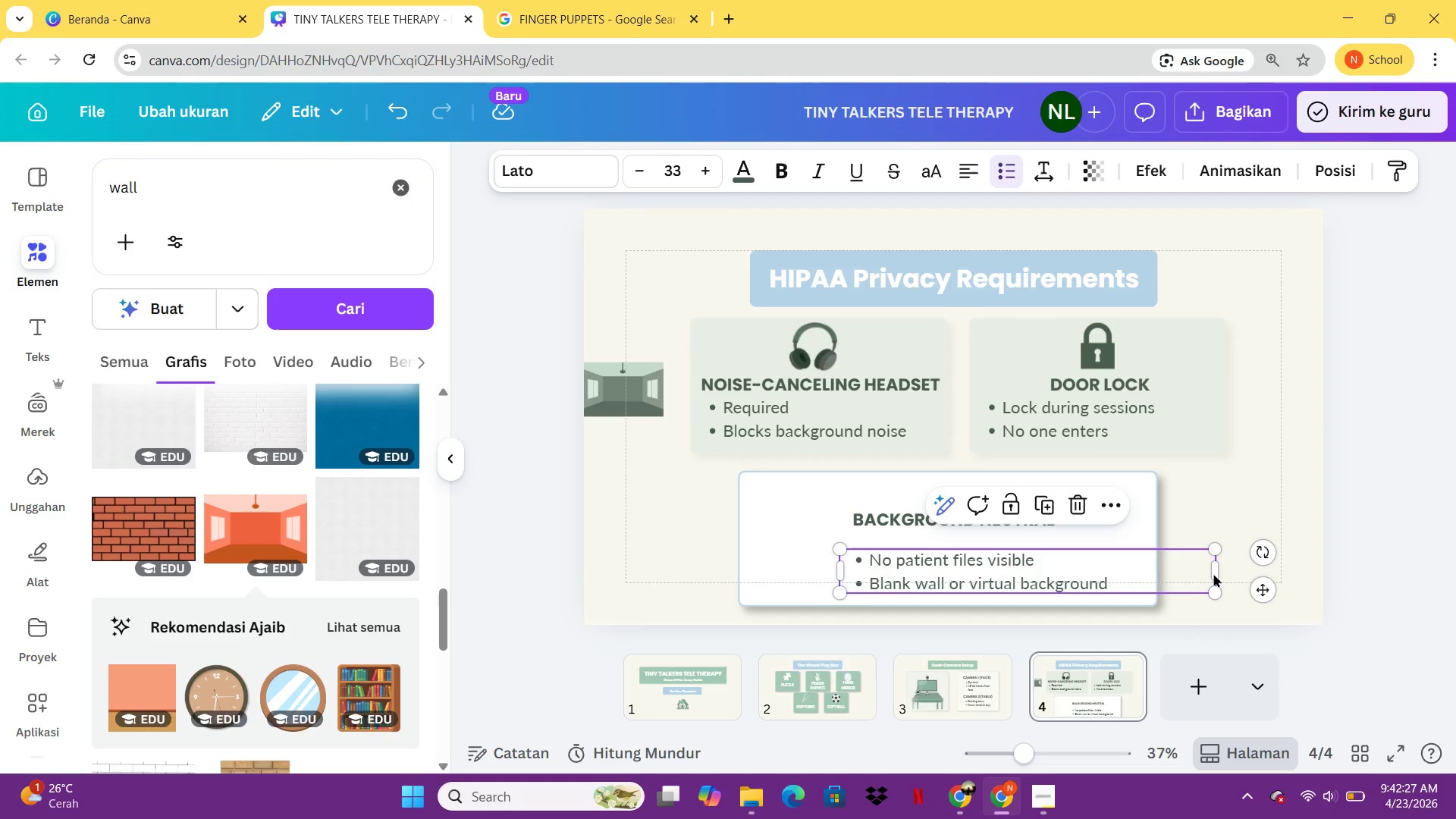 
left_click_drag(start_coordinate=[1218, 573], to_coordinate=[1133, 579])
 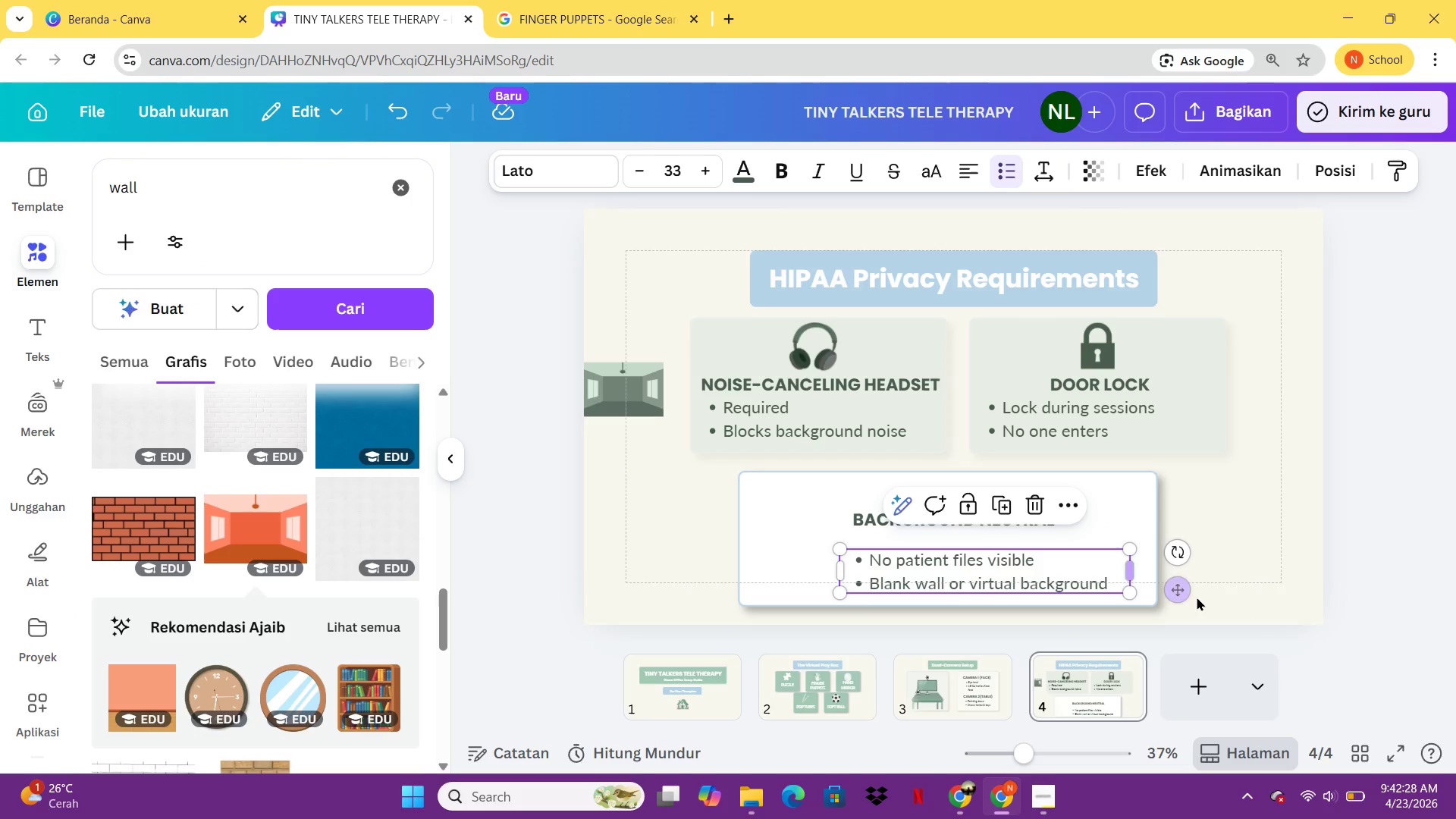 
left_click([1197, 597])
 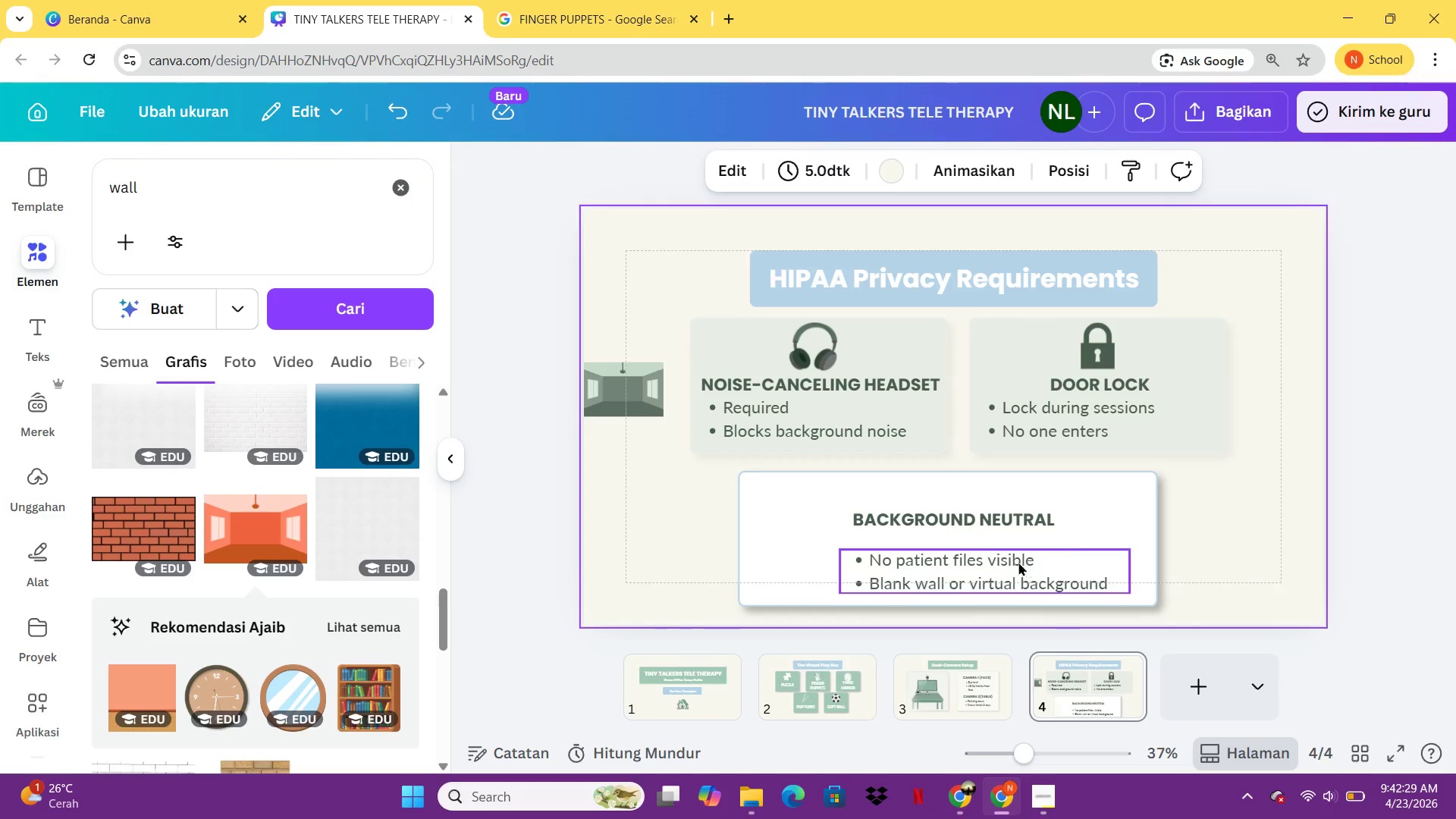 
left_click_drag(start_coordinate=[1012, 561], to_coordinate=[975, 557])
 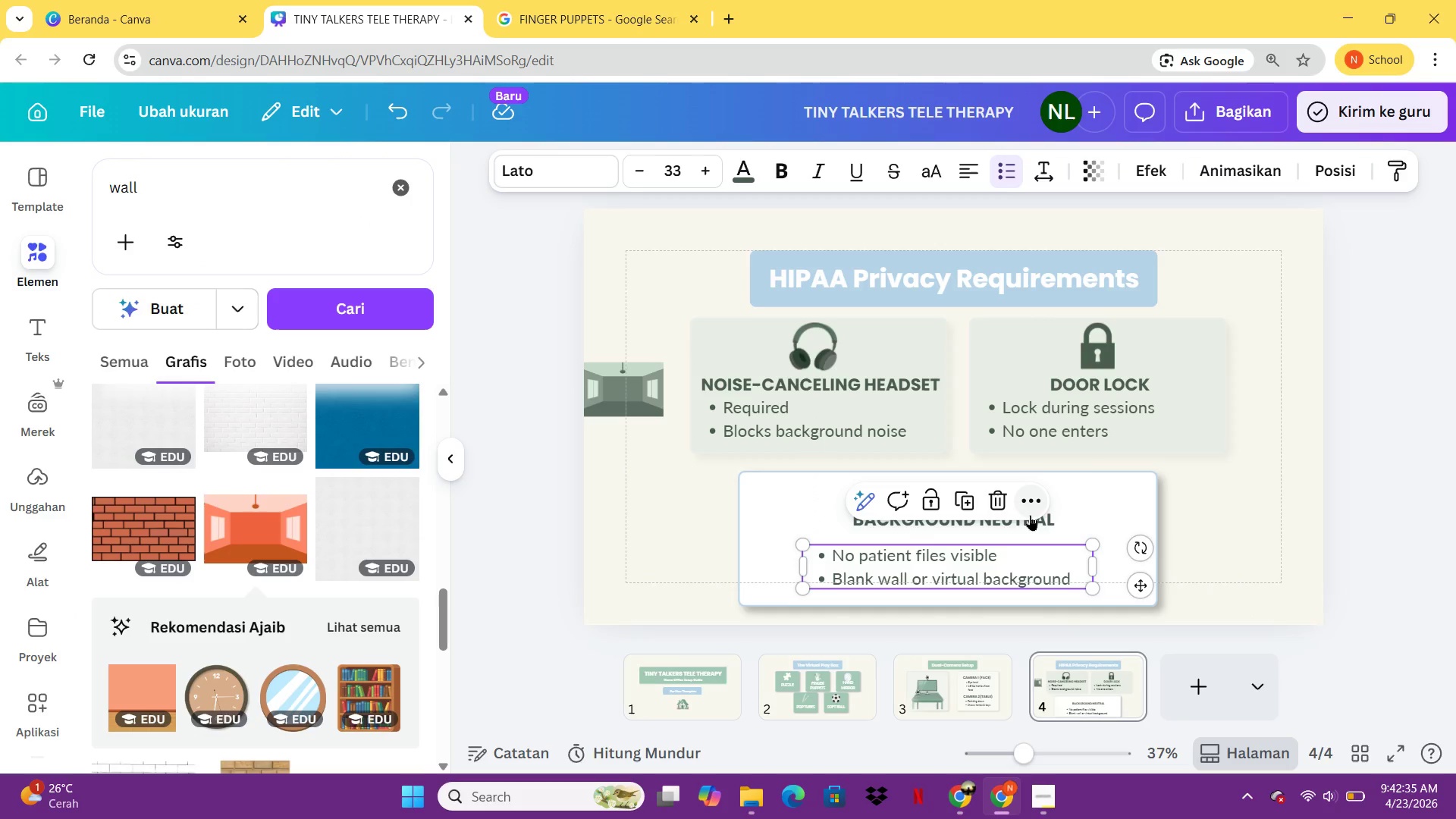 
left_click([1030, 515])
 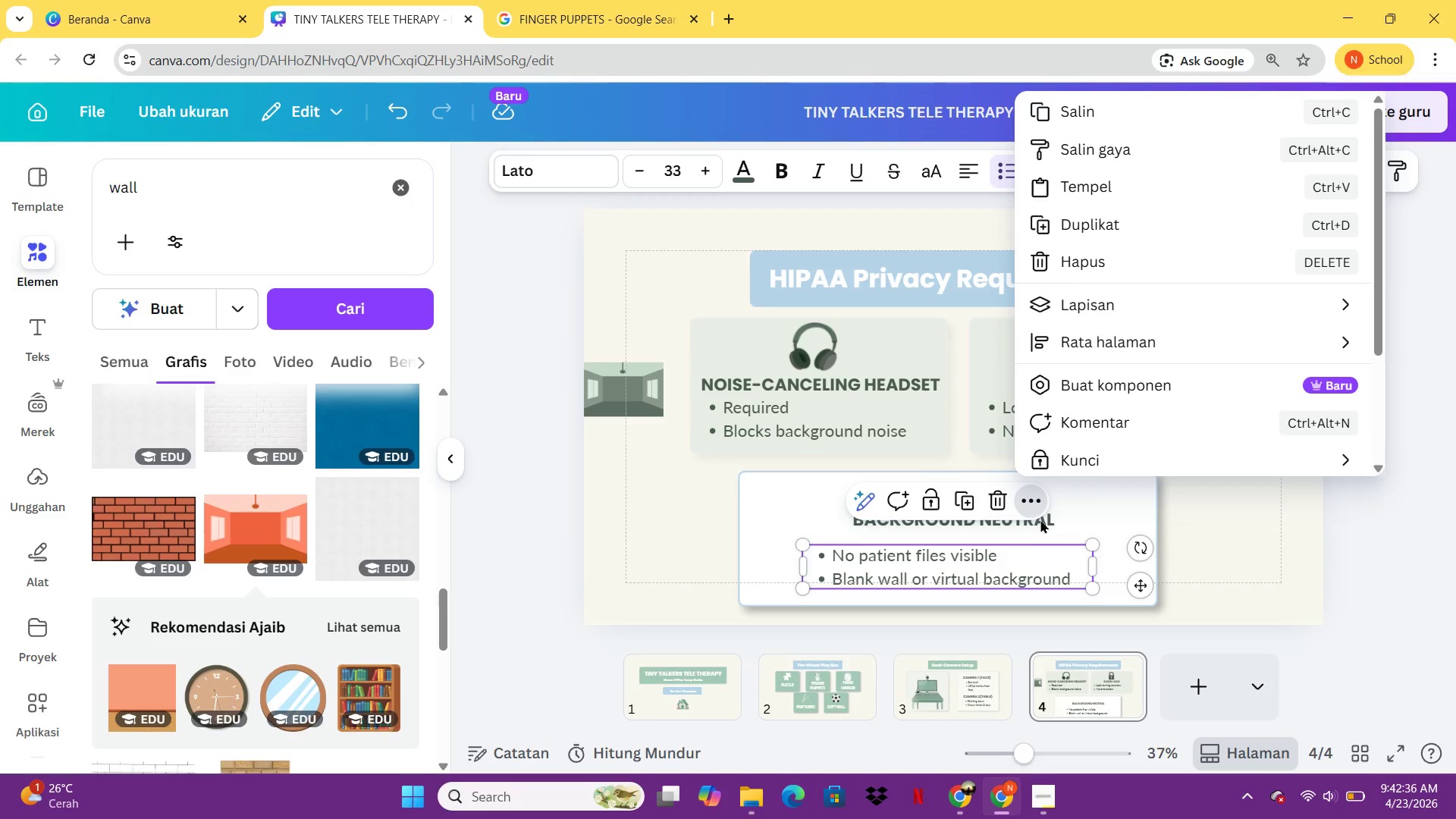 
left_click_drag(start_coordinate=[1046, 523], to_coordinate=[1033, 534])
 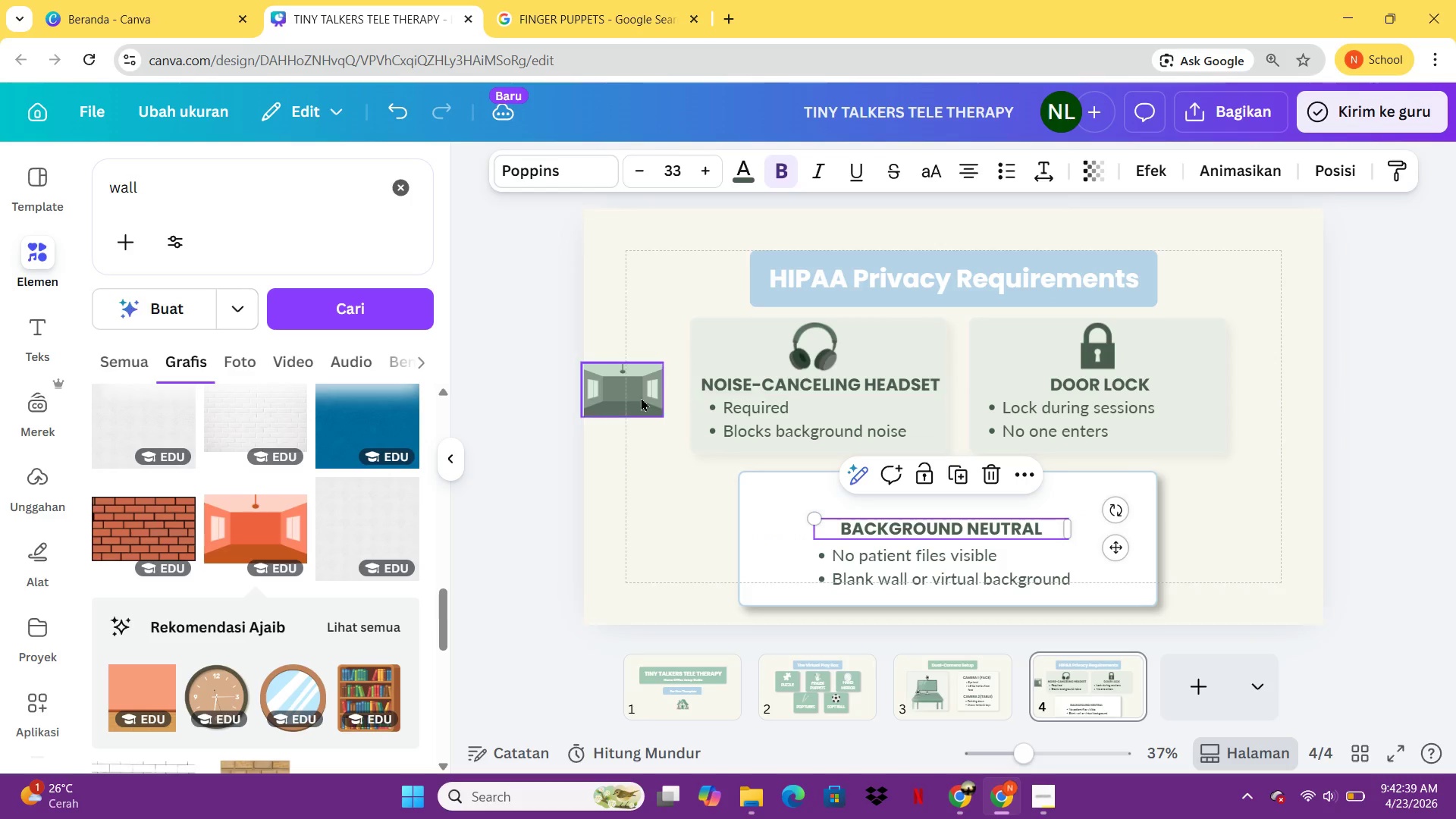 
left_click_drag(start_coordinate=[633, 394], to_coordinate=[958, 500])
 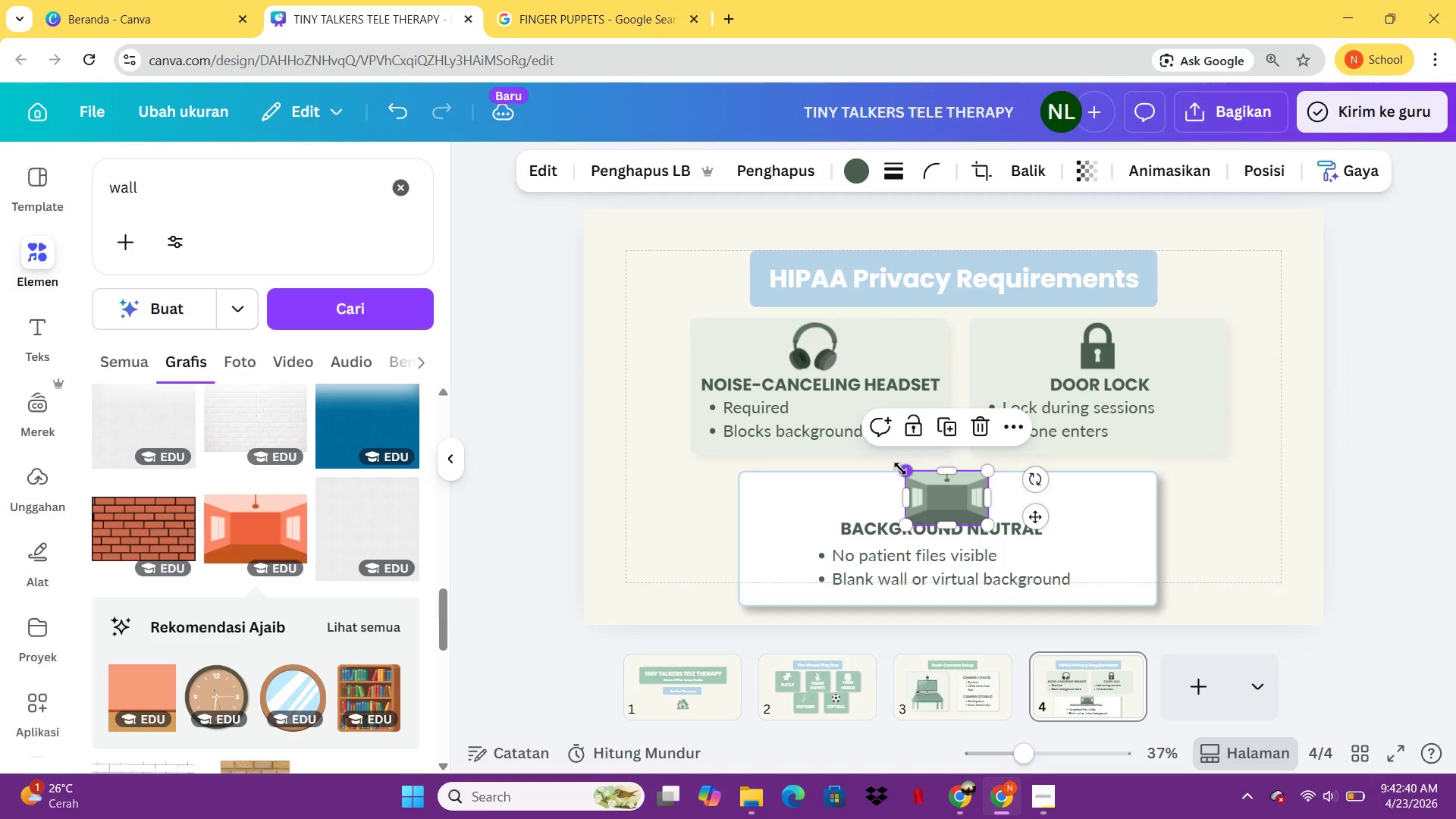 
left_click_drag(start_coordinate=[902, 470], to_coordinate=[914, 475])
 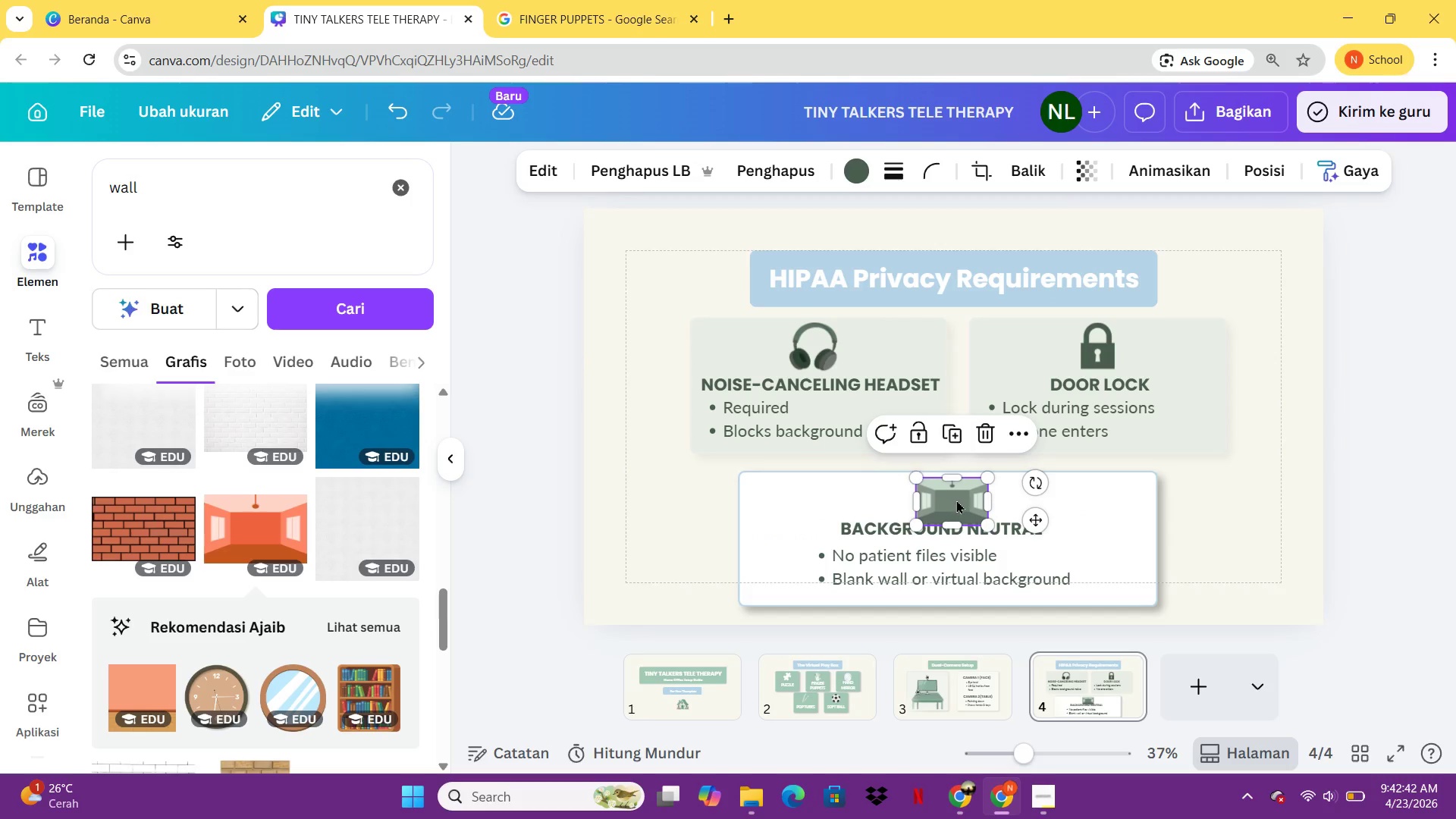 
left_click_drag(start_coordinate=[956, 500], to_coordinate=[936, 499])
 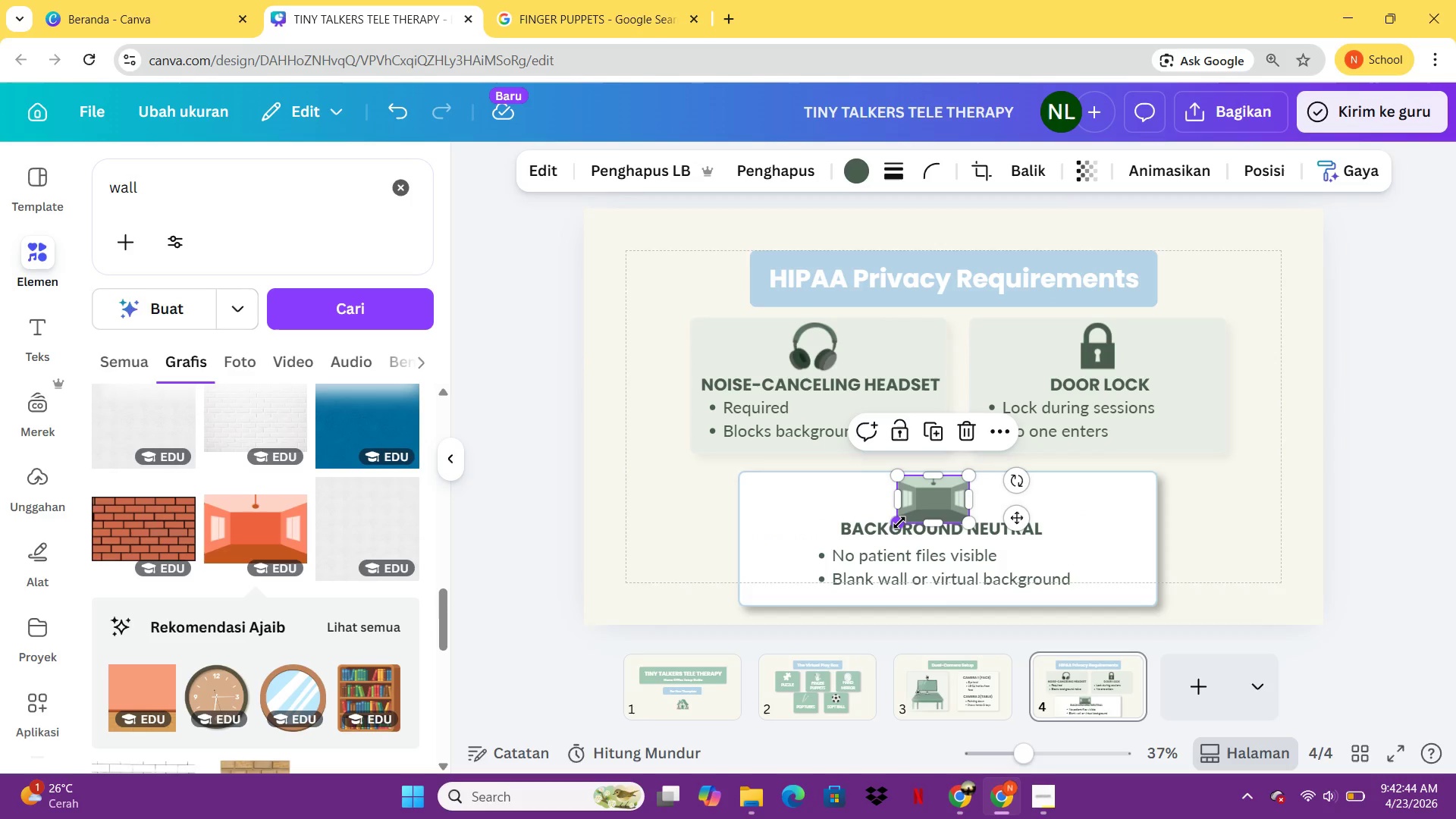 
left_click_drag(start_coordinate=[899, 522], to_coordinate=[913, 516])
 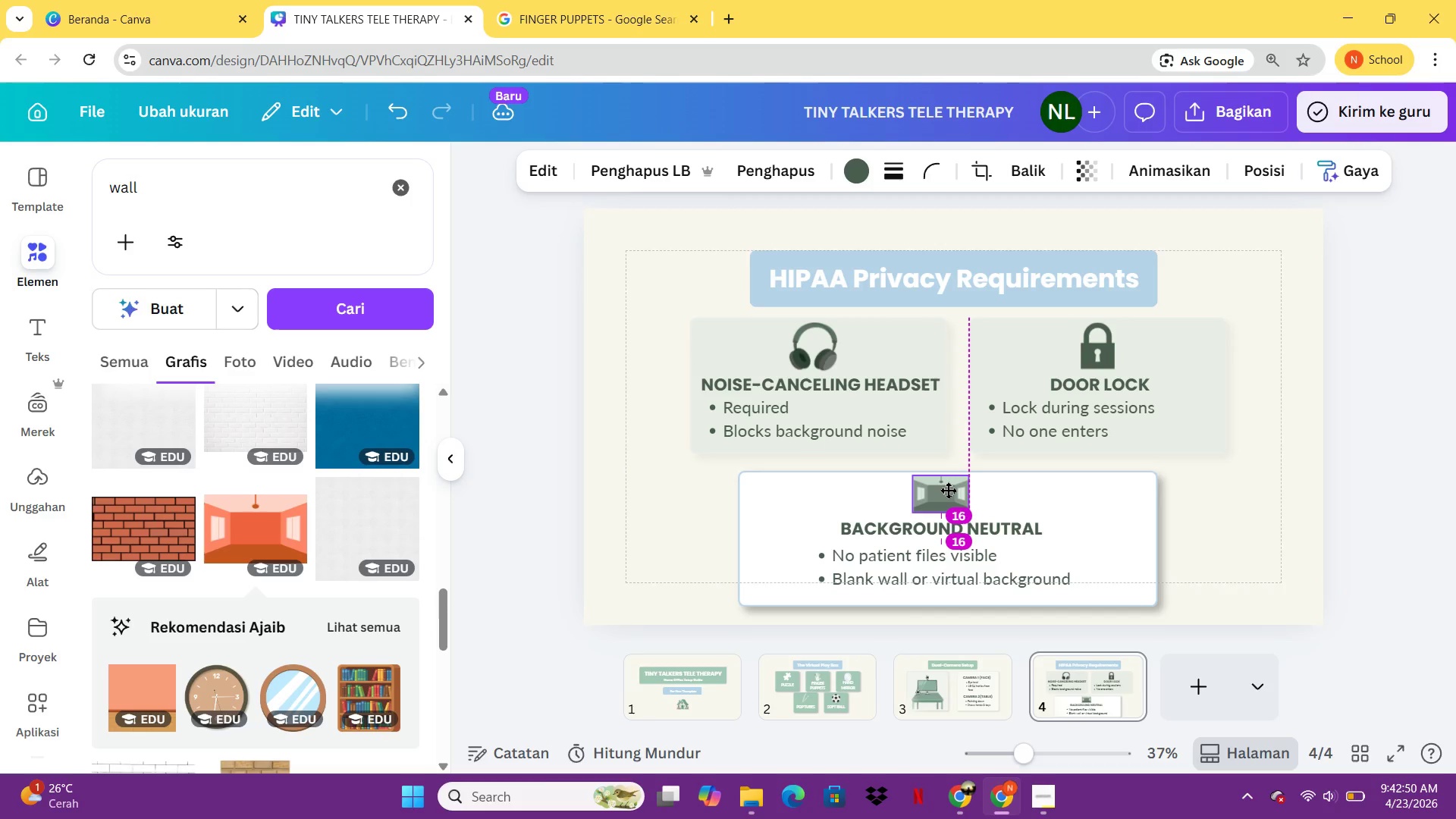 
left_click([764, 557])
 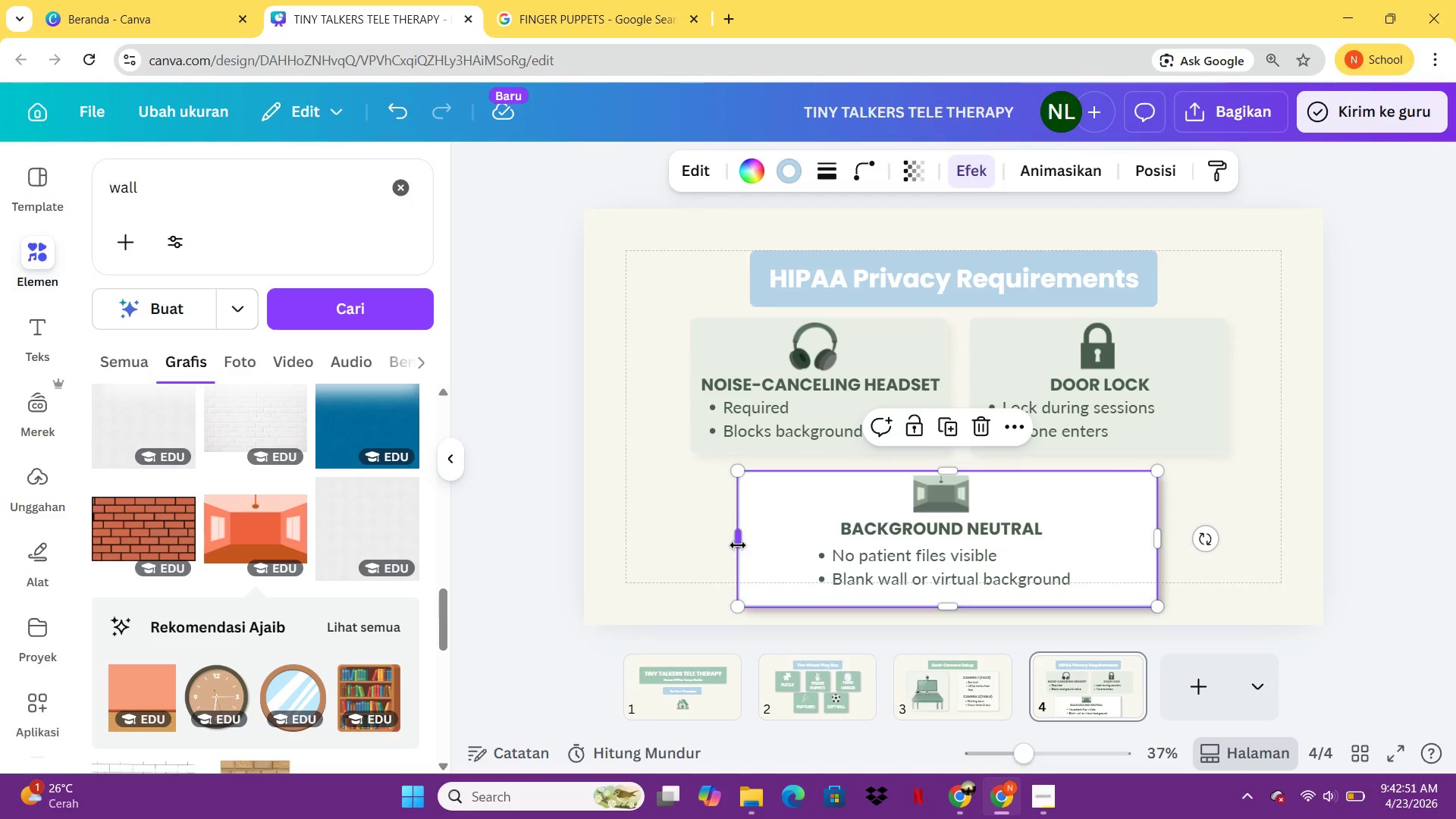 
left_click_drag(start_coordinate=[737, 544], to_coordinate=[791, 548])
 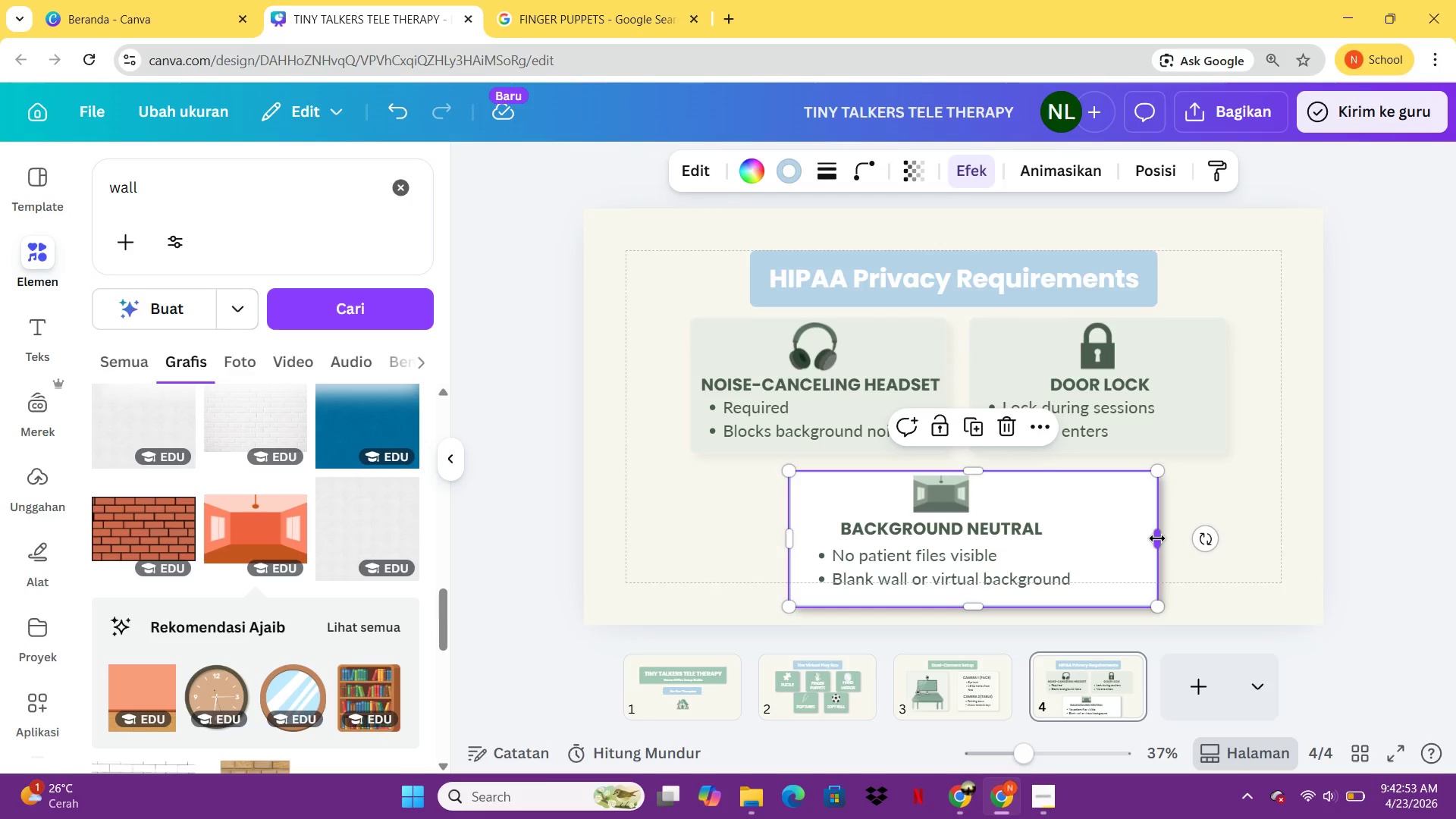 
left_click_drag(start_coordinate=[1157, 538], to_coordinate=[1100, 543])
 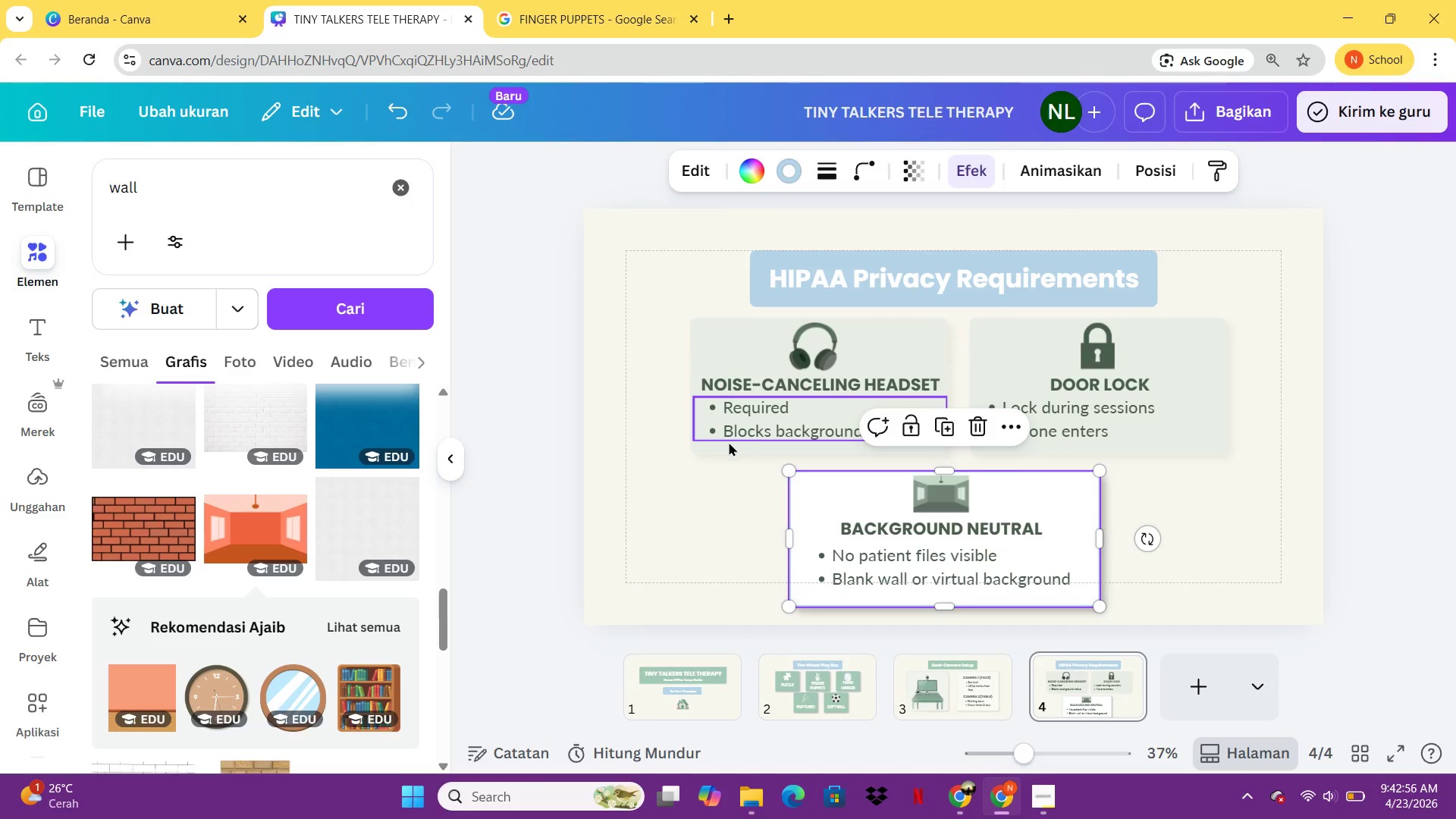 
left_click_drag(start_coordinate=[667, 427], to_coordinate=[1116, 347])
 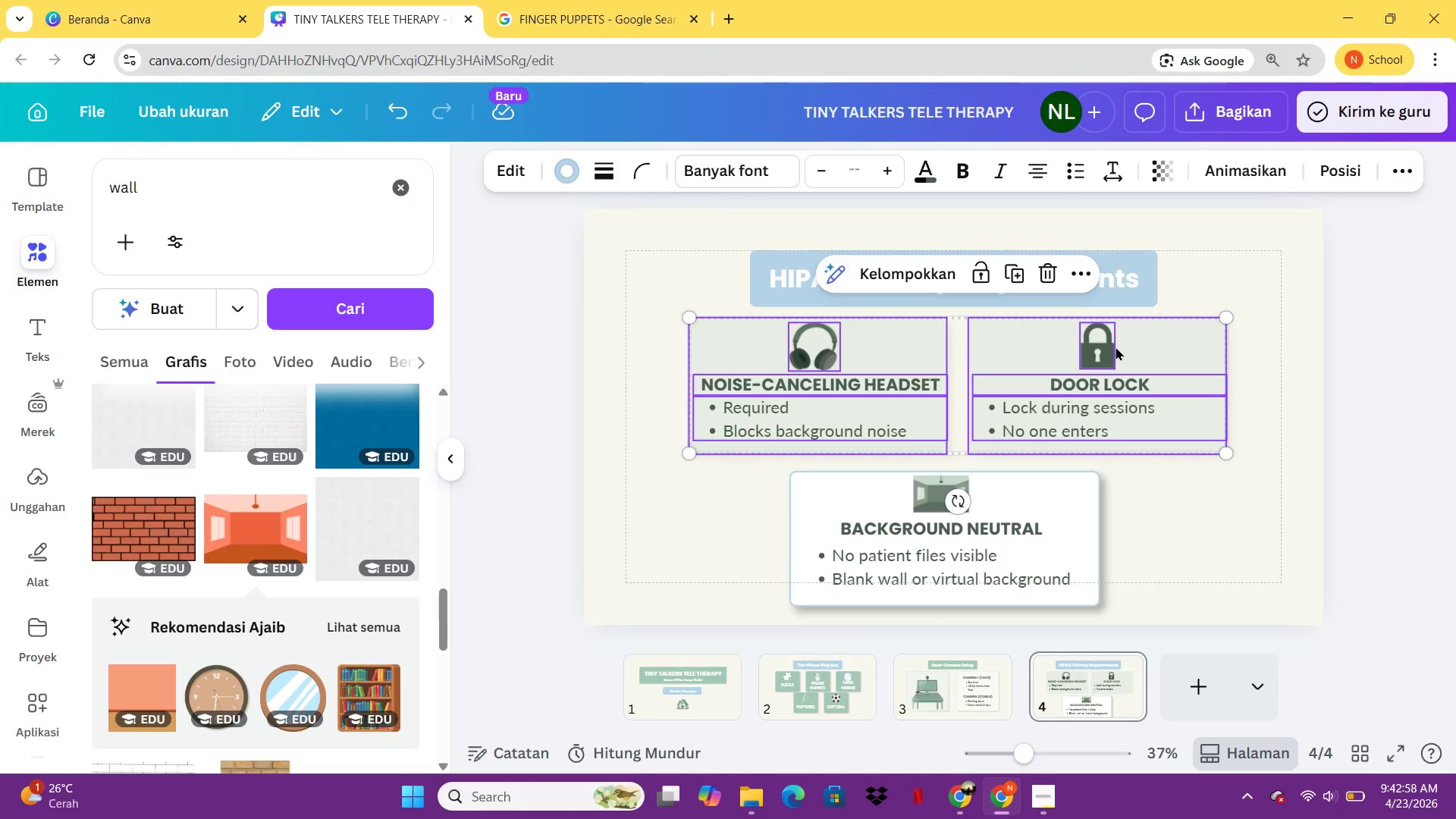 
key(Control+G)
 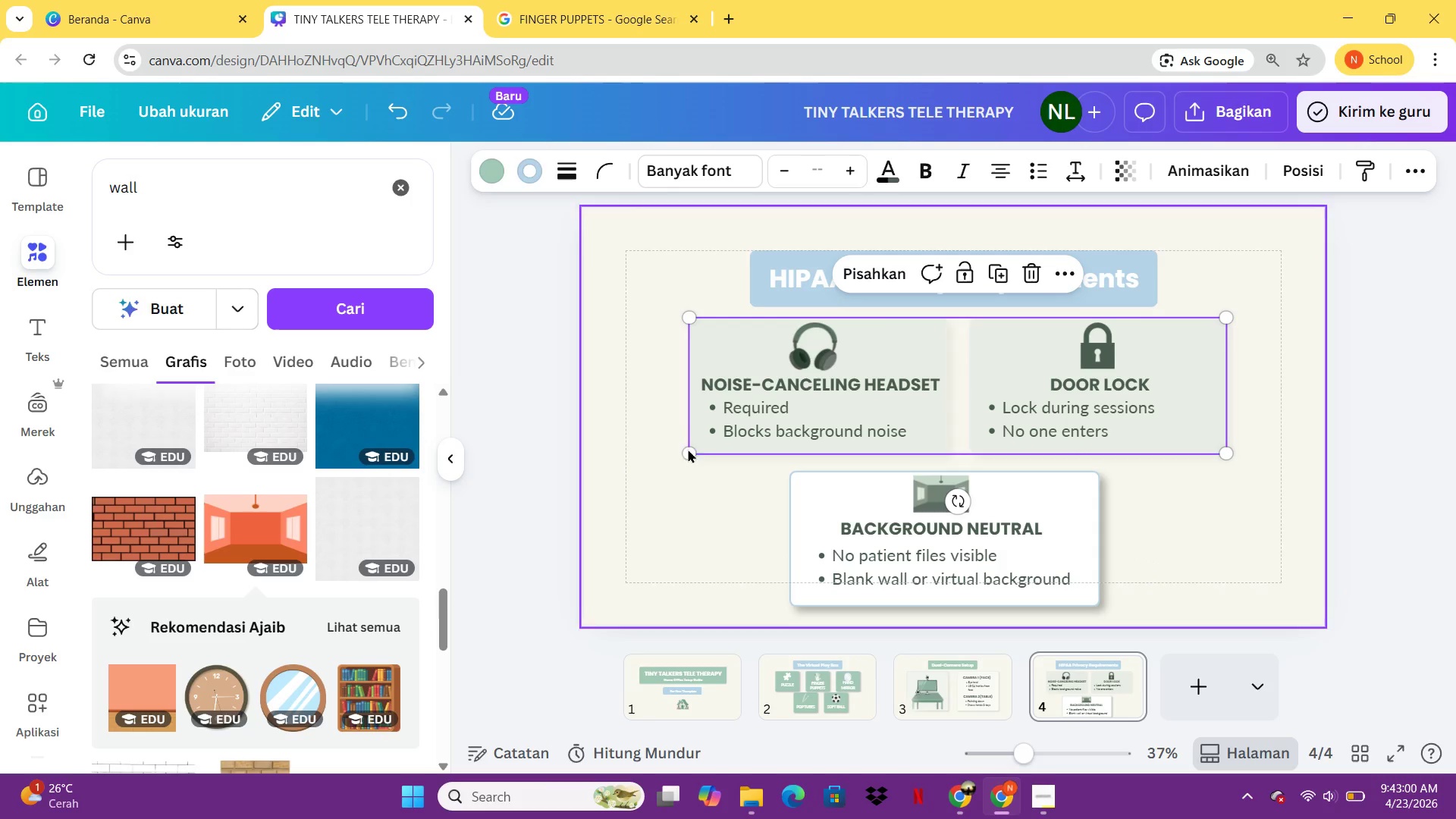 
left_click_drag(start_coordinate=[693, 448], to_coordinate=[786, 428])
 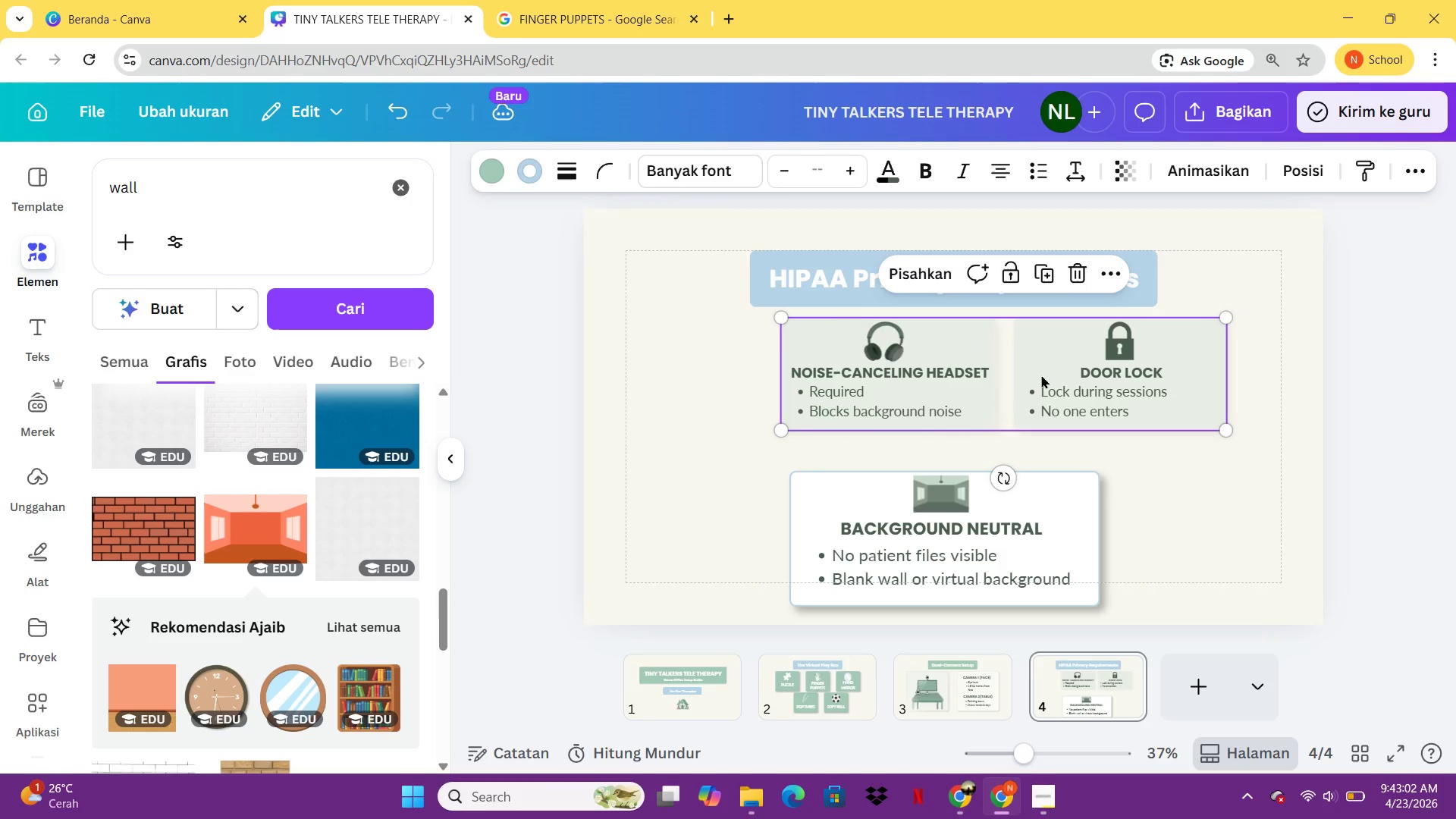 
left_click_drag(start_coordinate=[1041, 375], to_coordinate=[981, 371])
 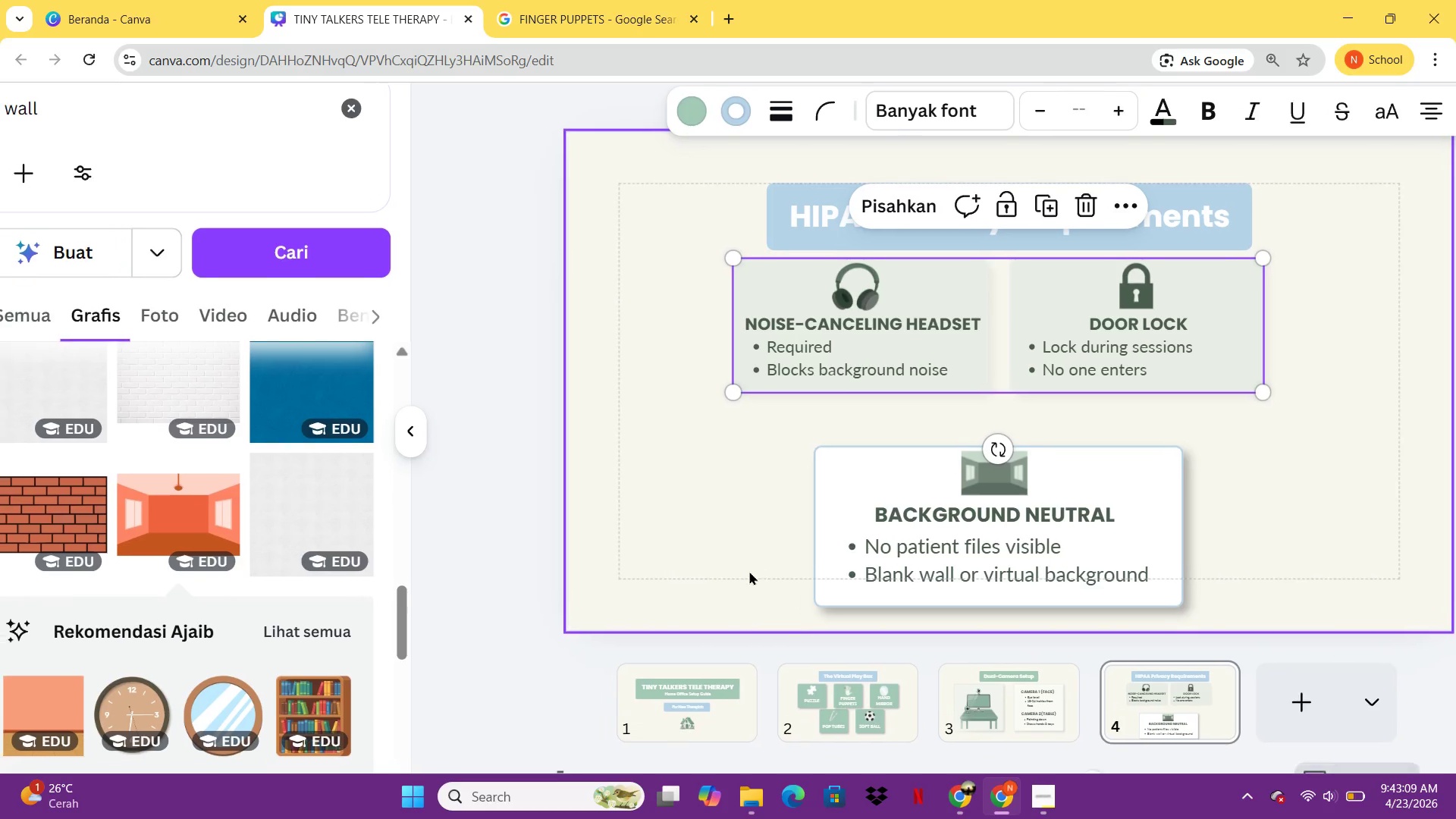 
left_click([749, 571])
 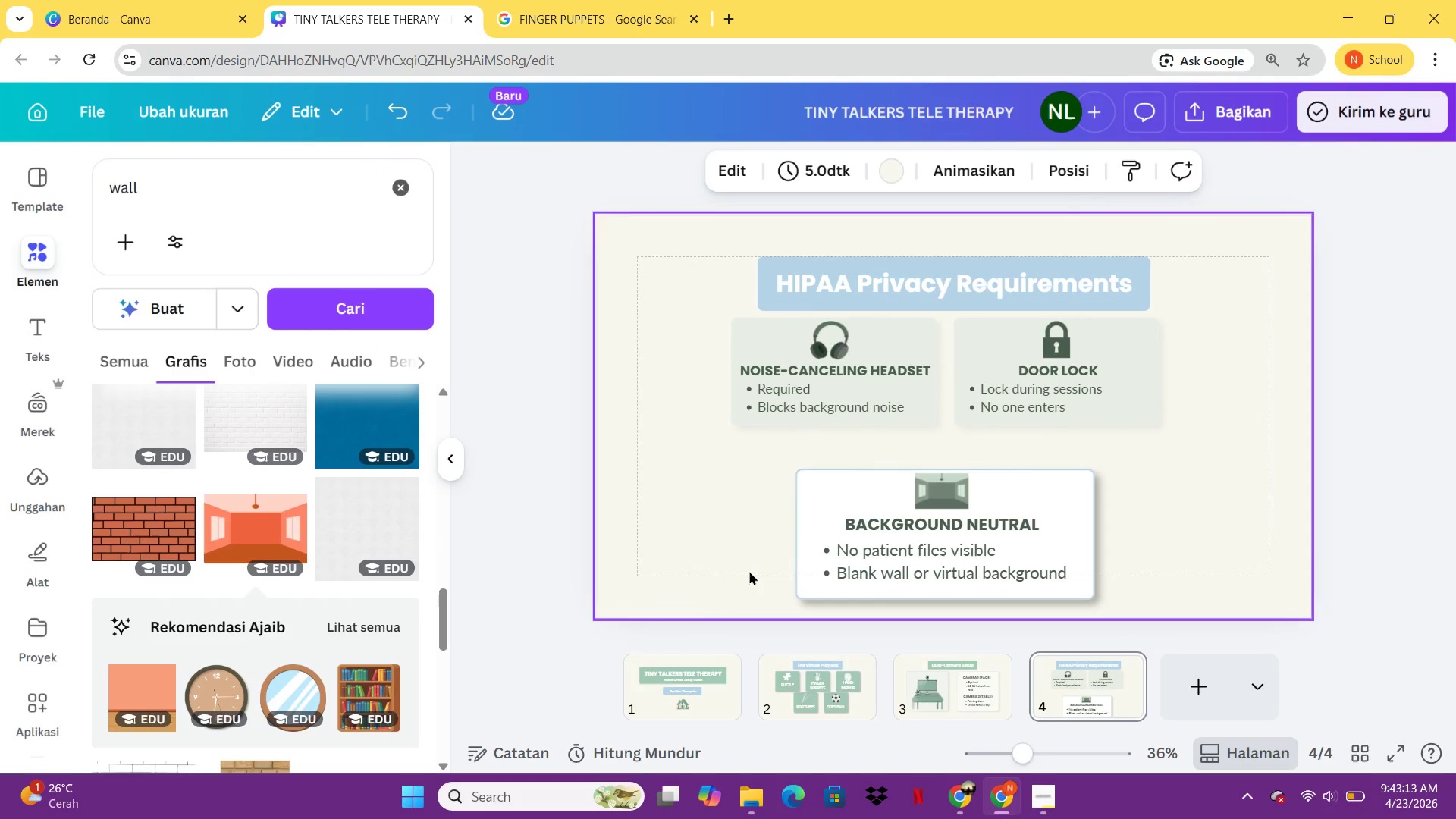 
left_click_drag(start_coordinate=[765, 599], to_coordinate=[1023, 488])
 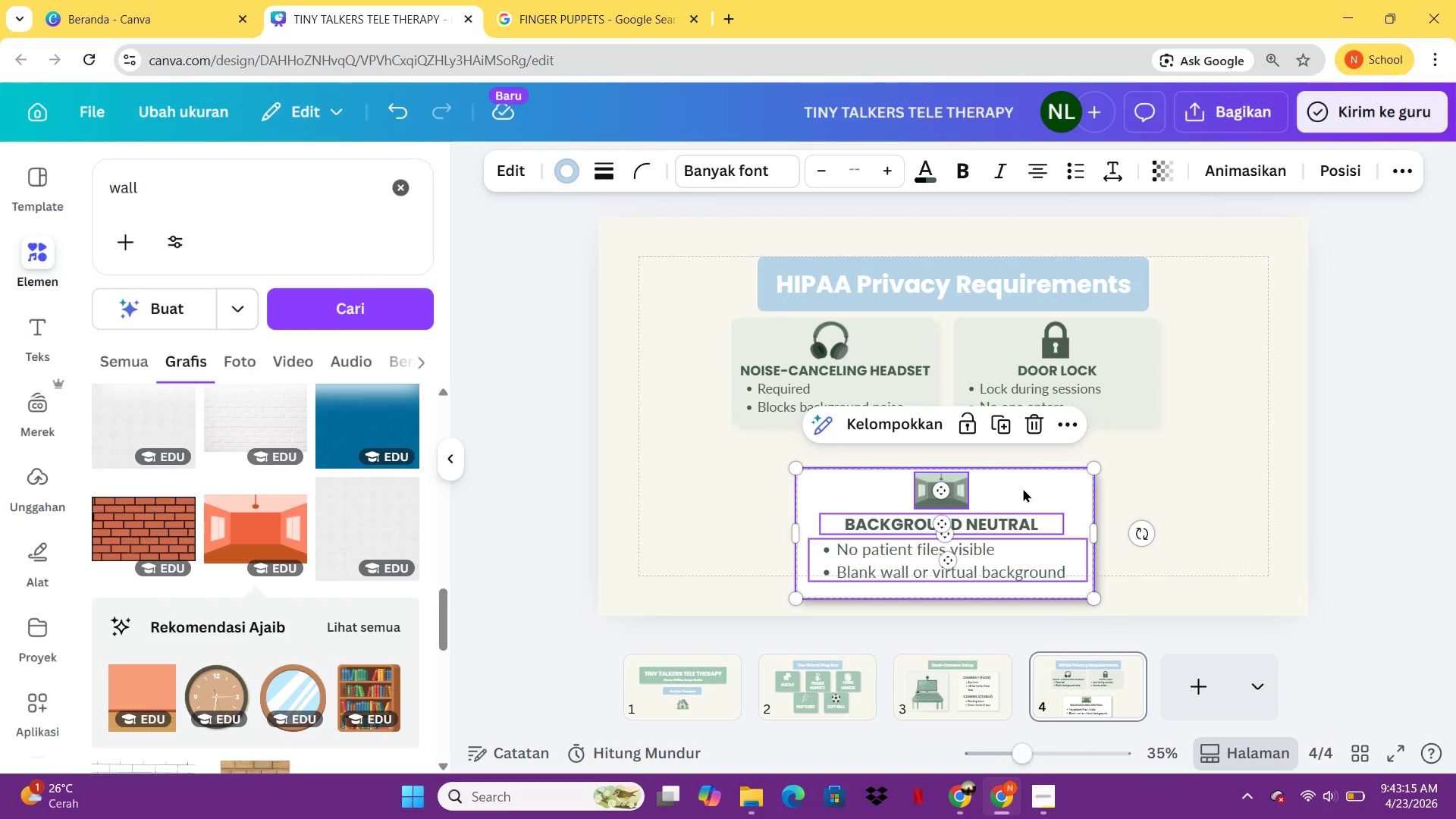 
key(Control+G)
 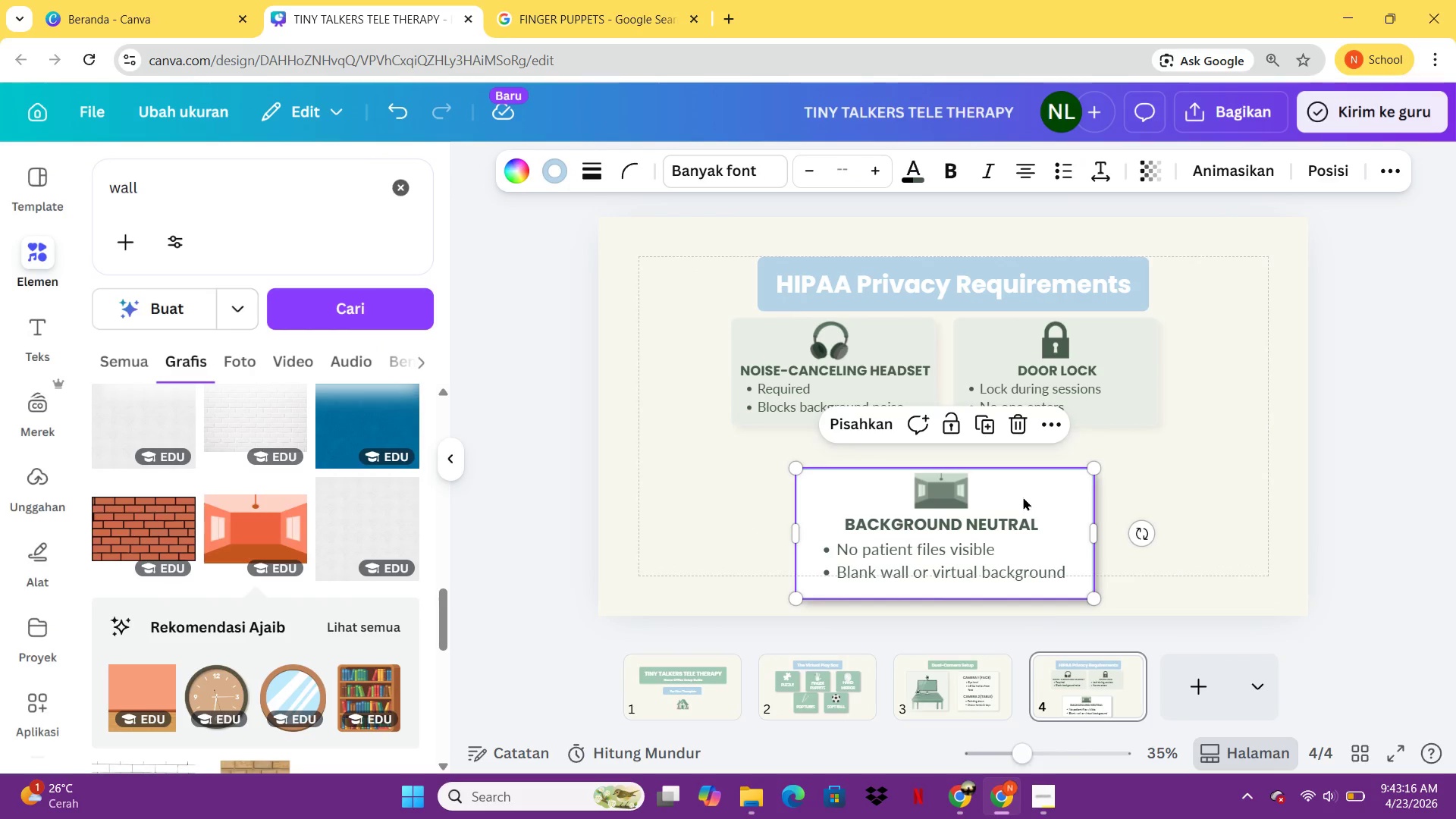 
left_click_drag(start_coordinate=[1023, 497], to_coordinate=[1021, 469])
 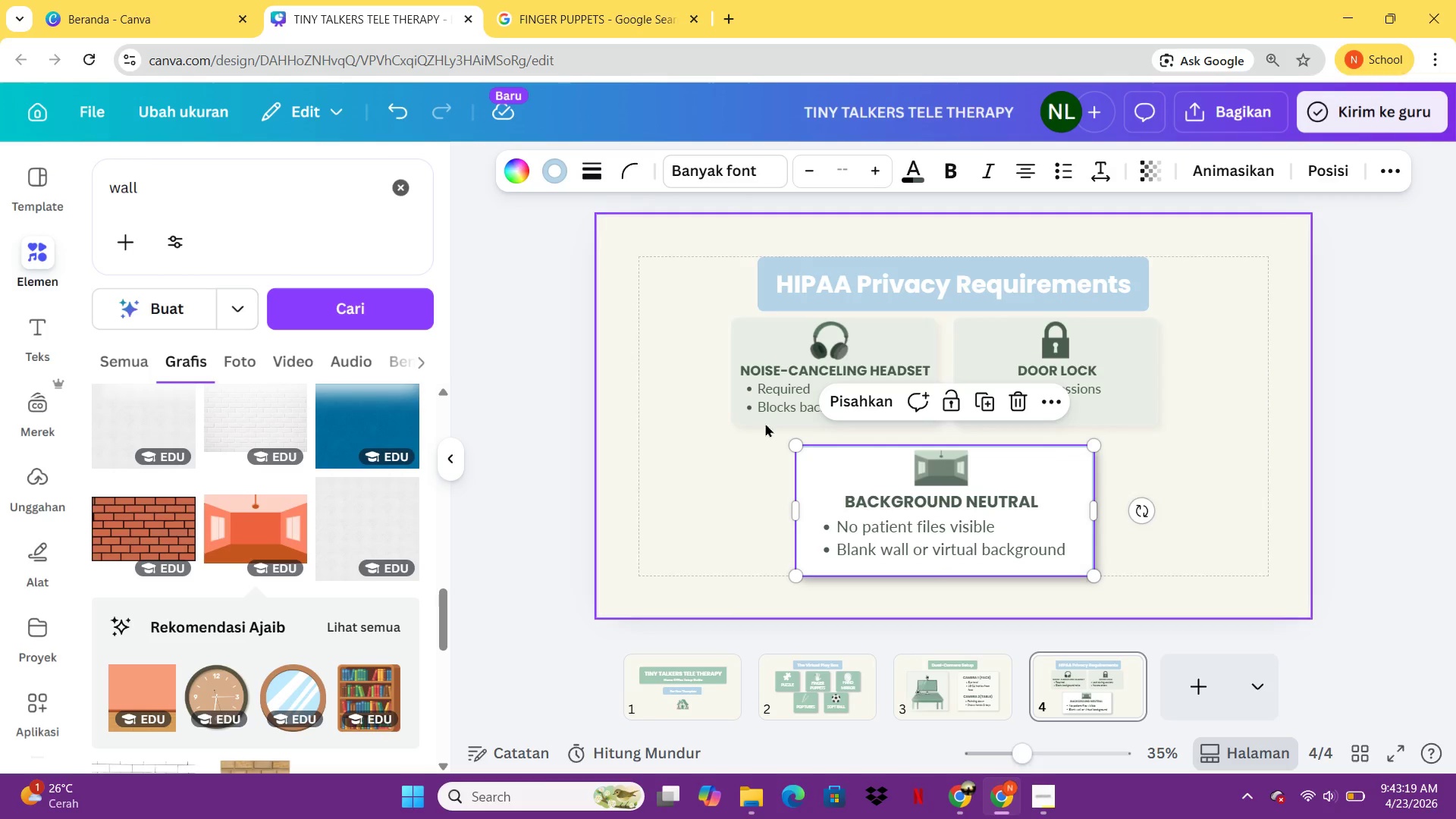 
left_click([770, 403])
 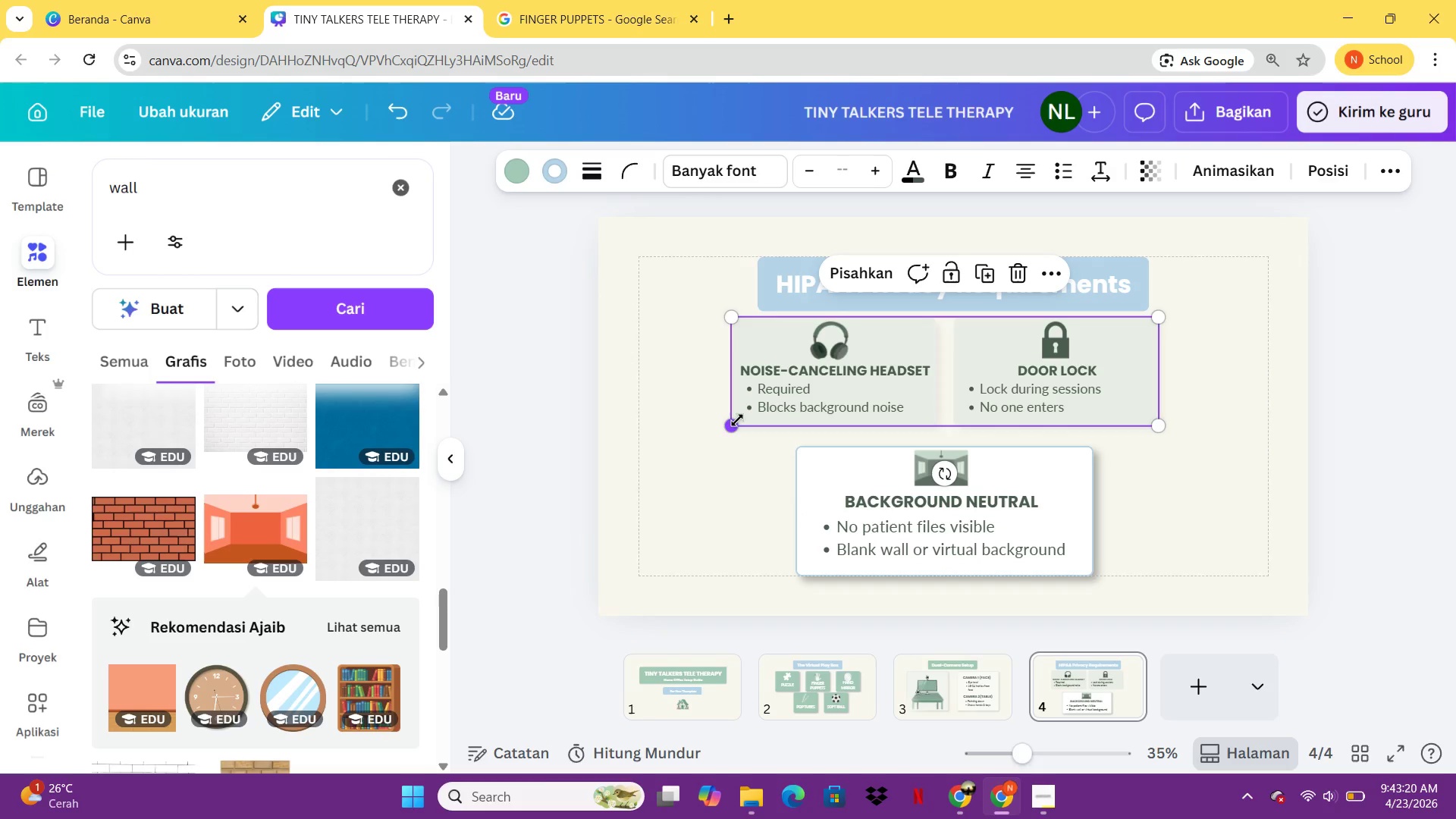 
left_click_drag(start_coordinate=[734, 422], to_coordinate=[695, 443])
 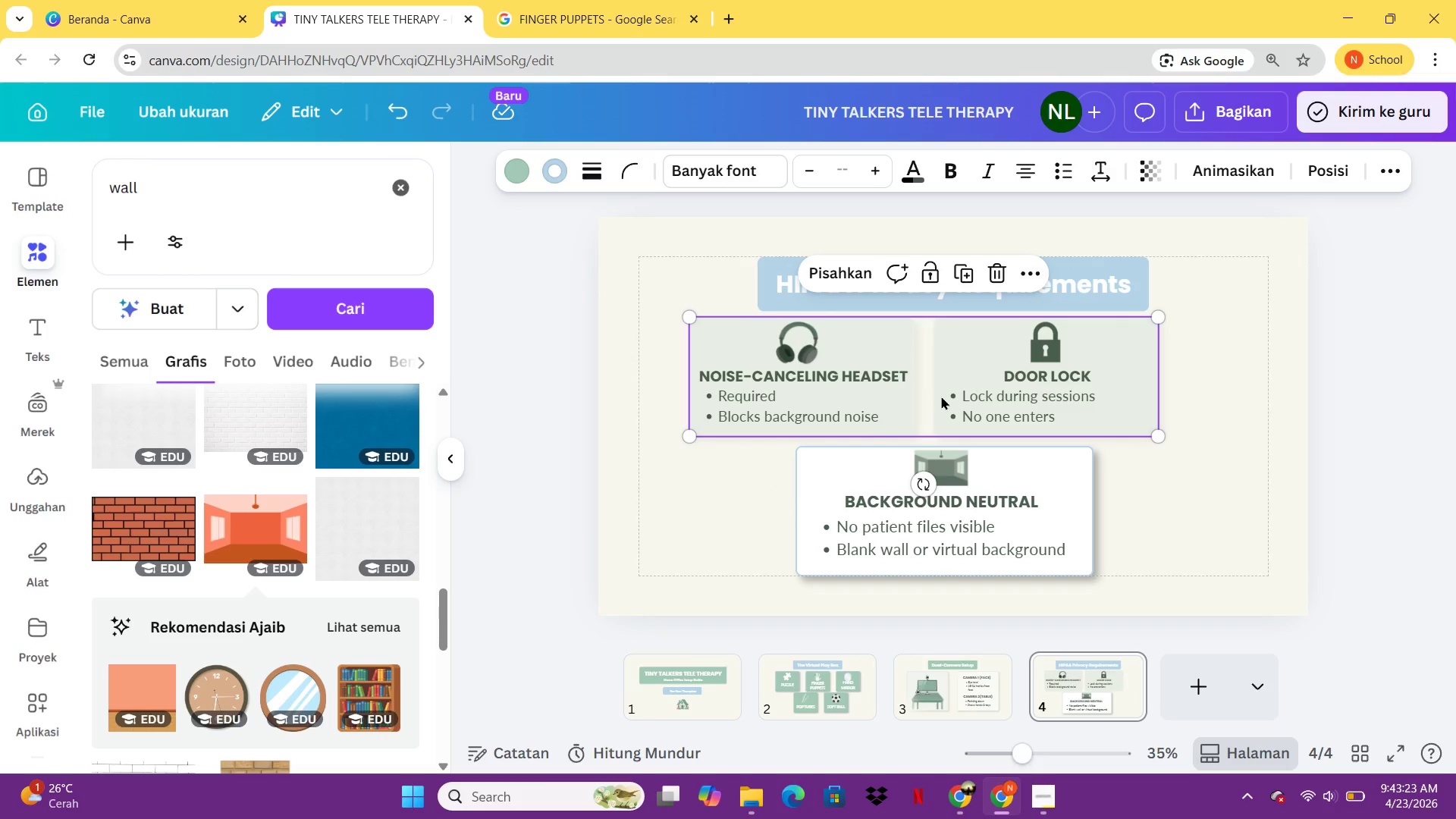 
left_click_drag(start_coordinate=[942, 396], to_coordinate=[974, 397])
 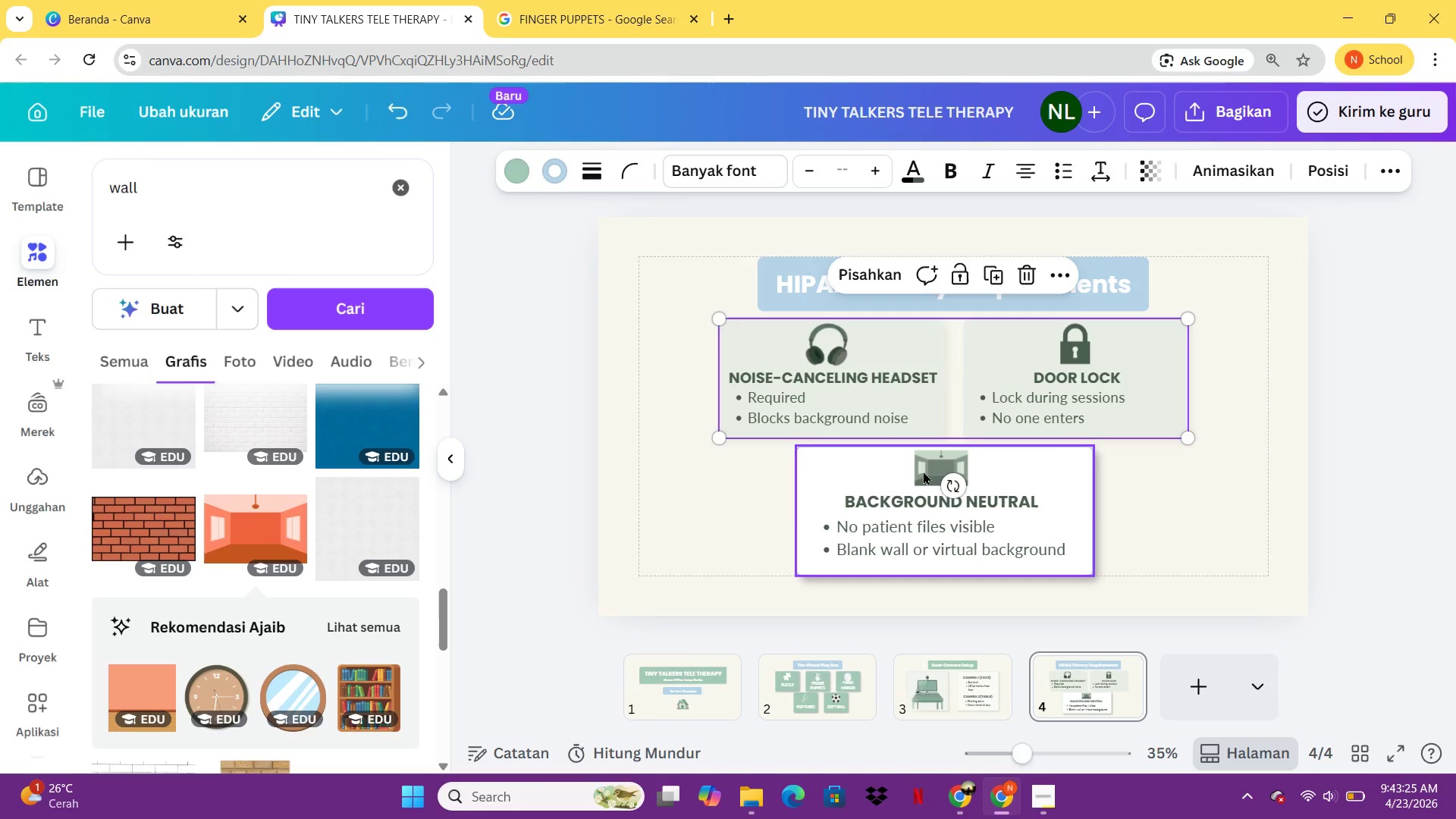 
left_click_drag(start_coordinate=[923, 471], to_coordinate=[936, 471])
 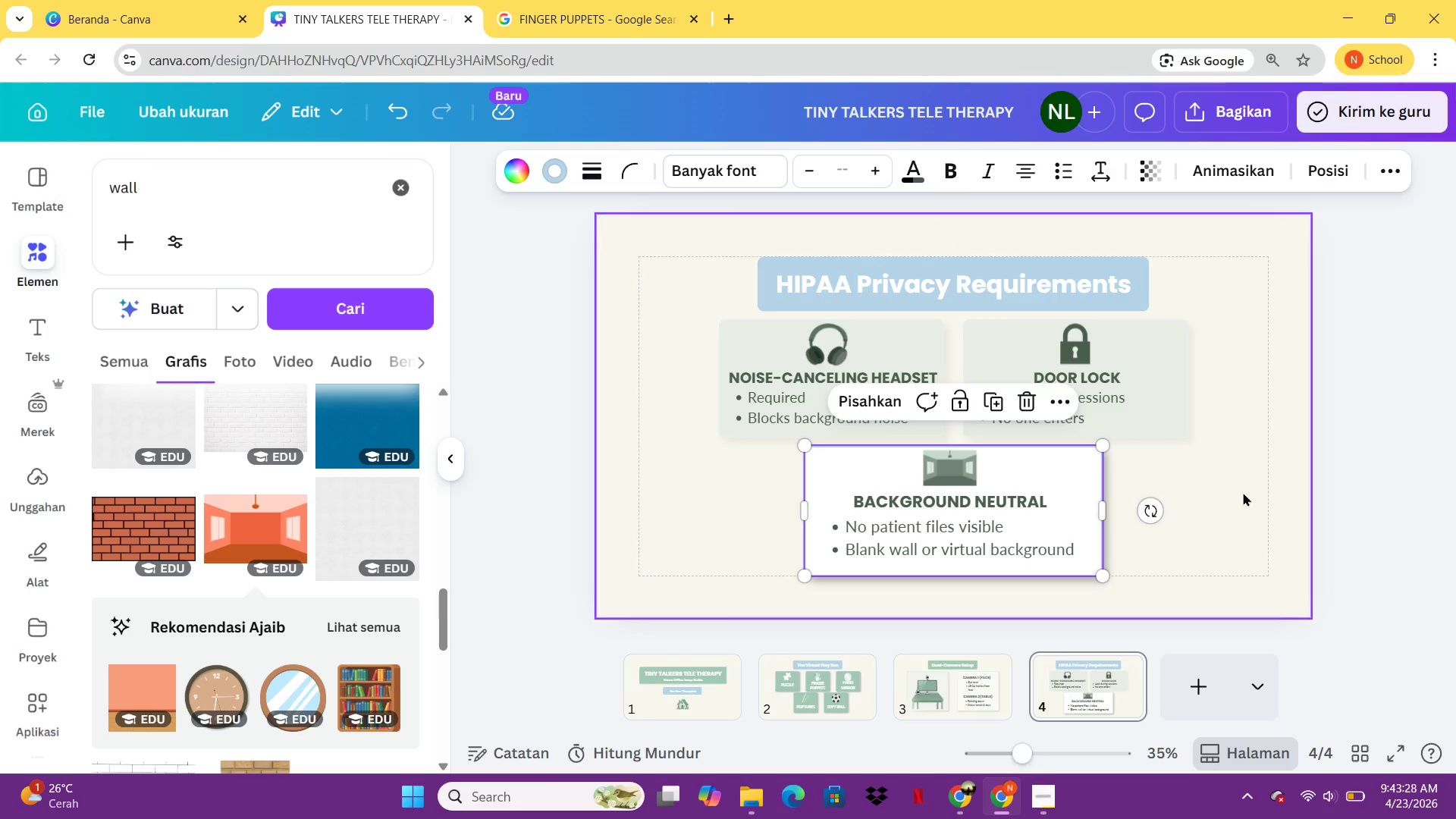 
left_click([1243, 492])
 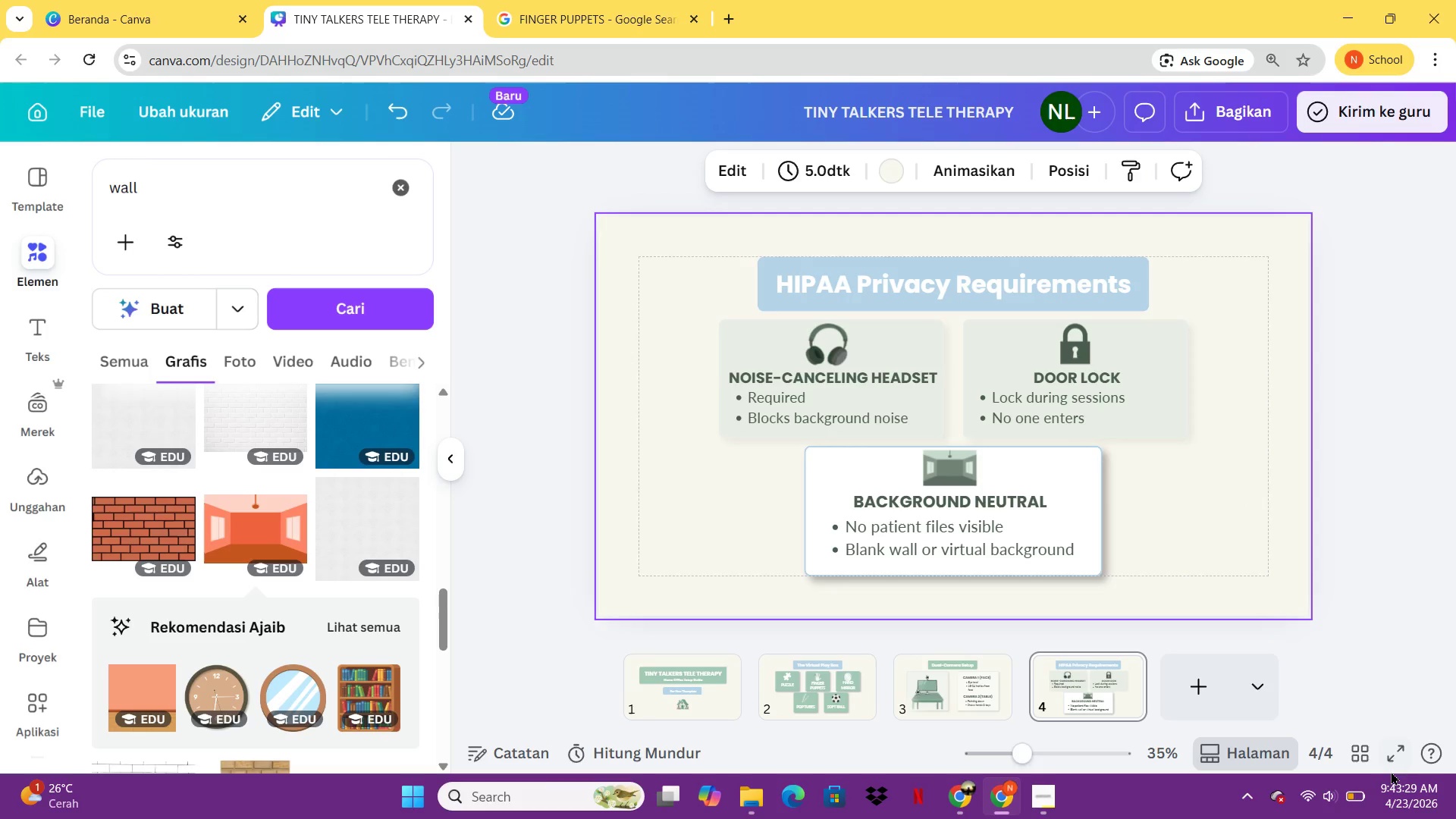 
left_click([1393, 758])
 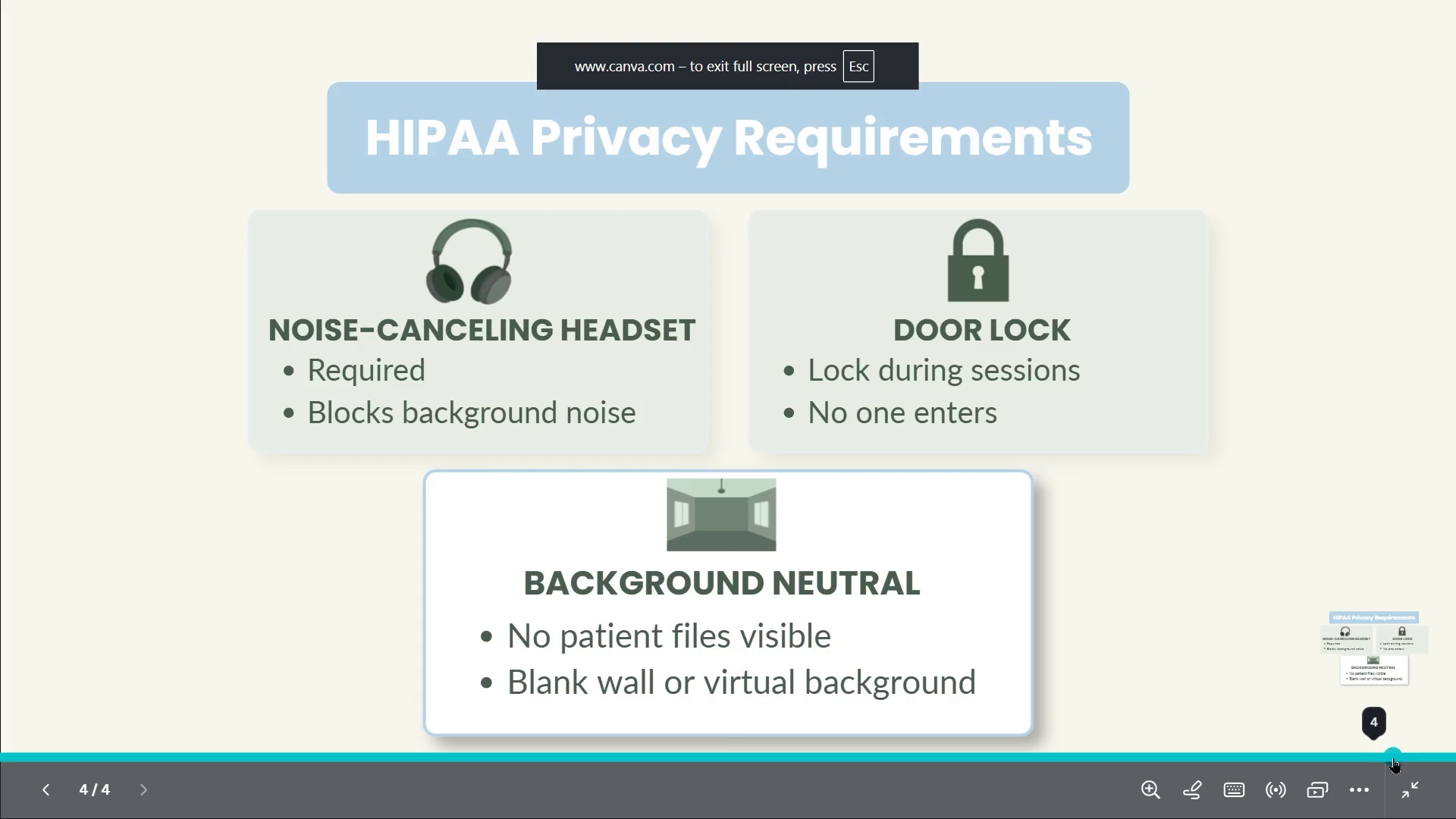 
key(Escape)
 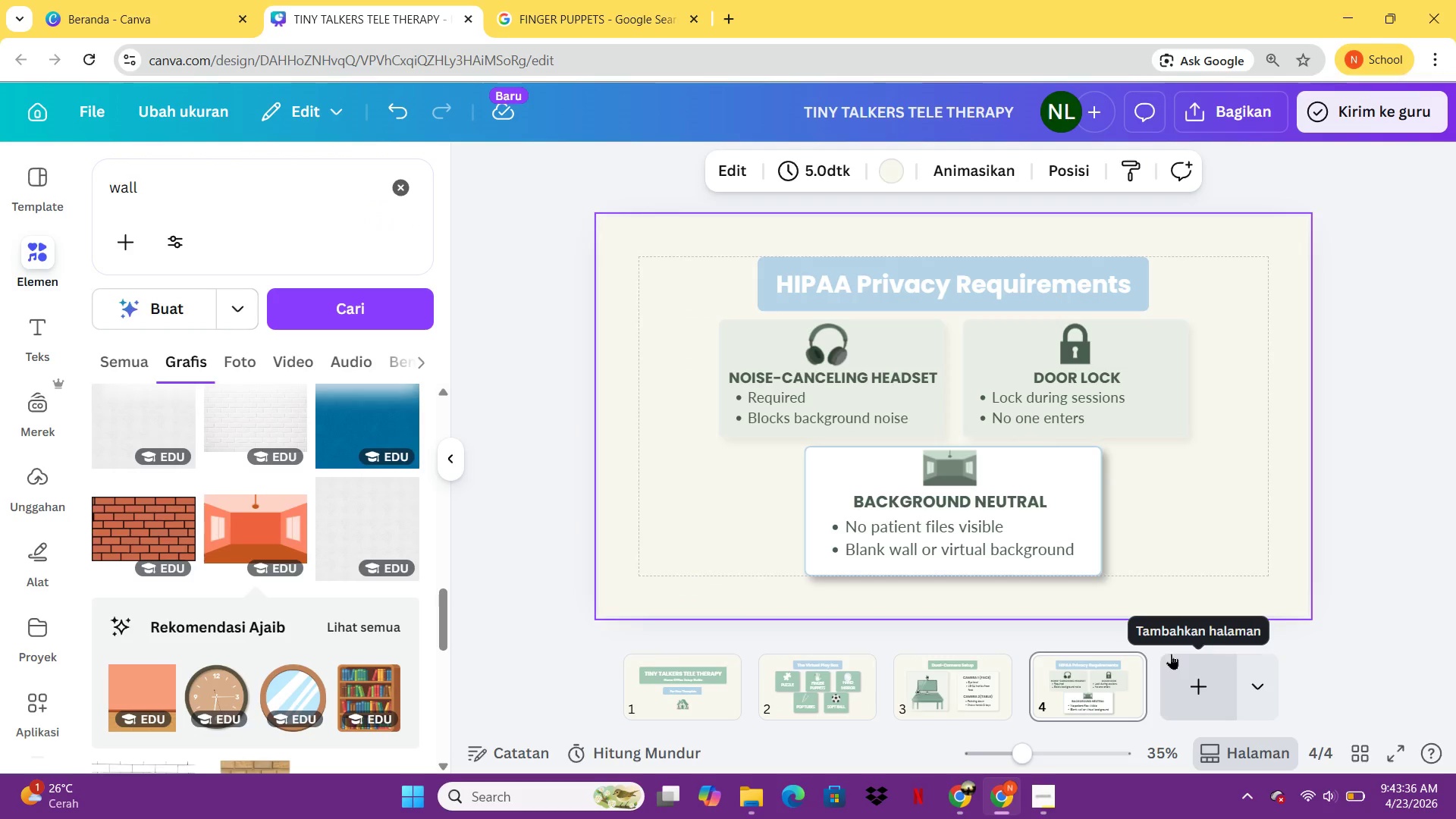 
left_click([938, 488])
 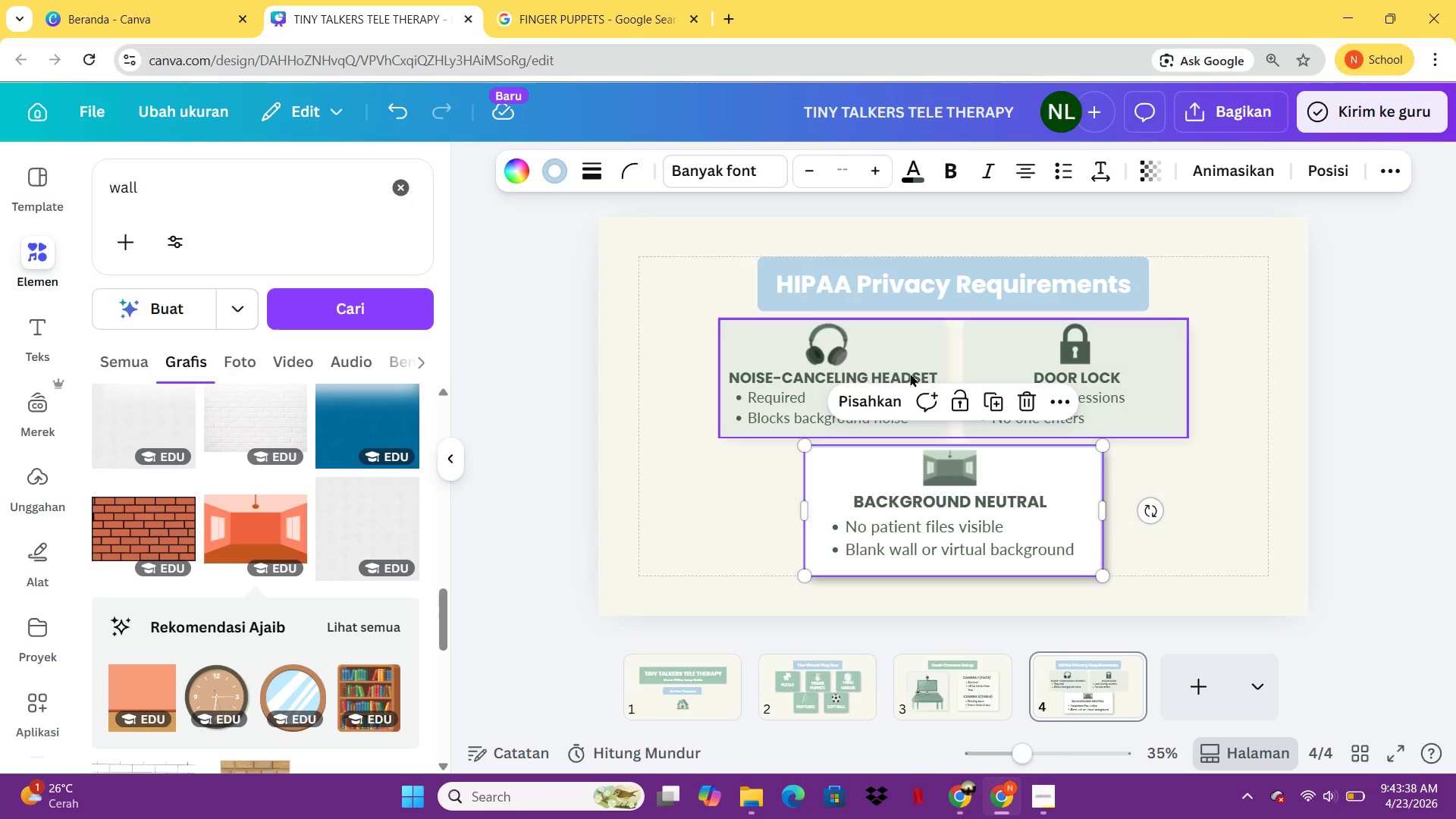 
left_click([872, 398])
 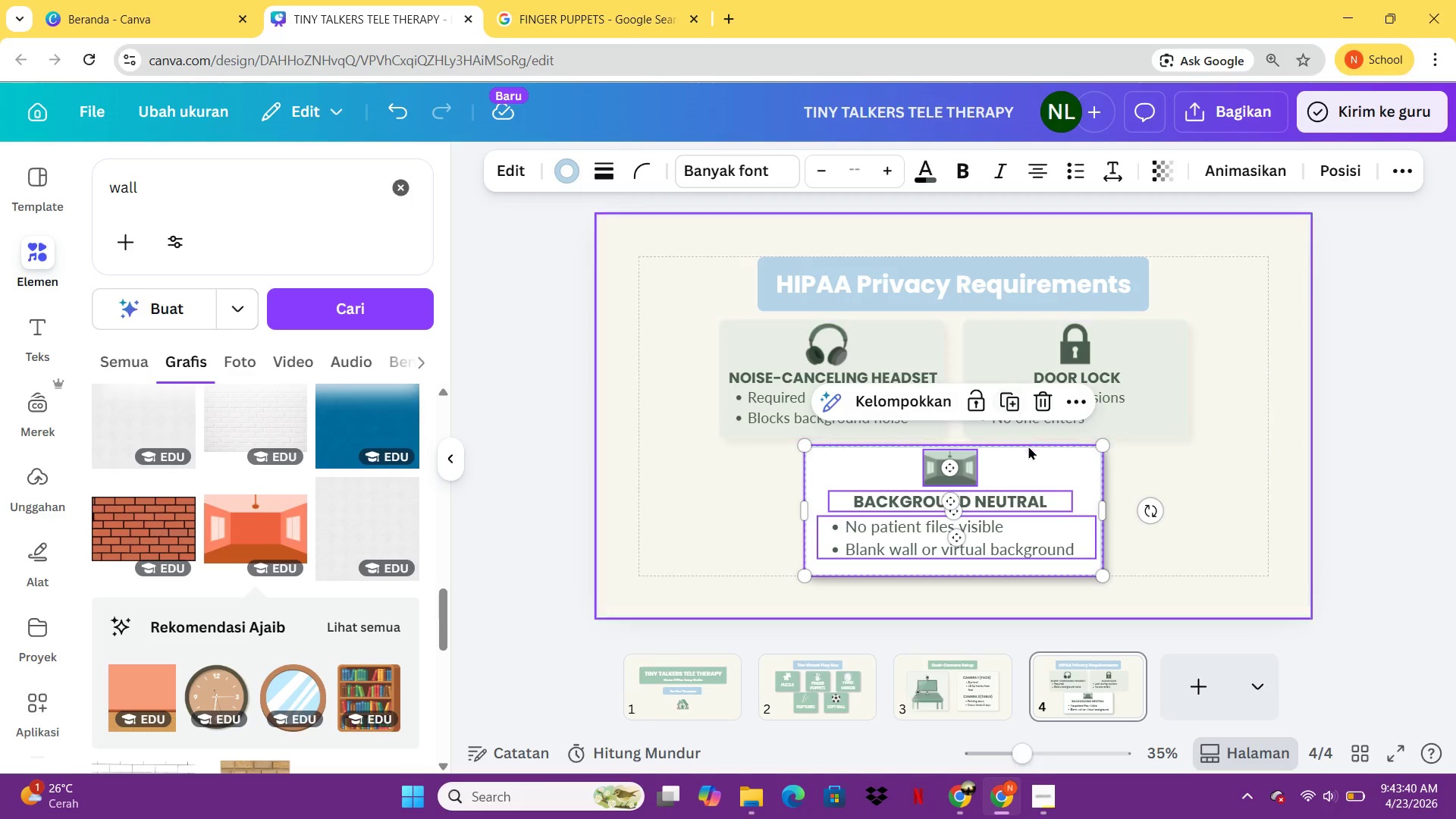 
left_click([1028, 461])
 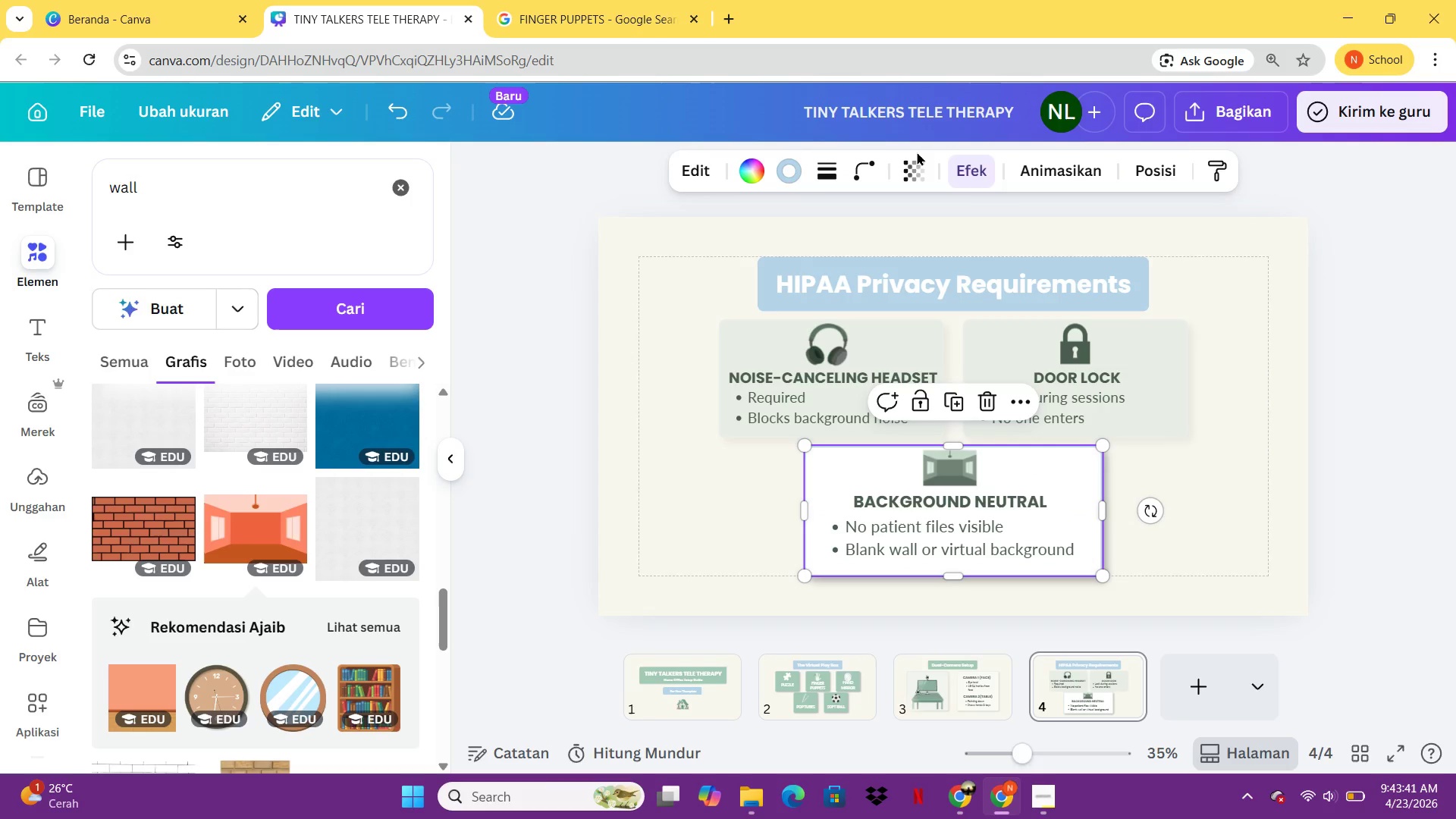 
left_click([915, 154])
 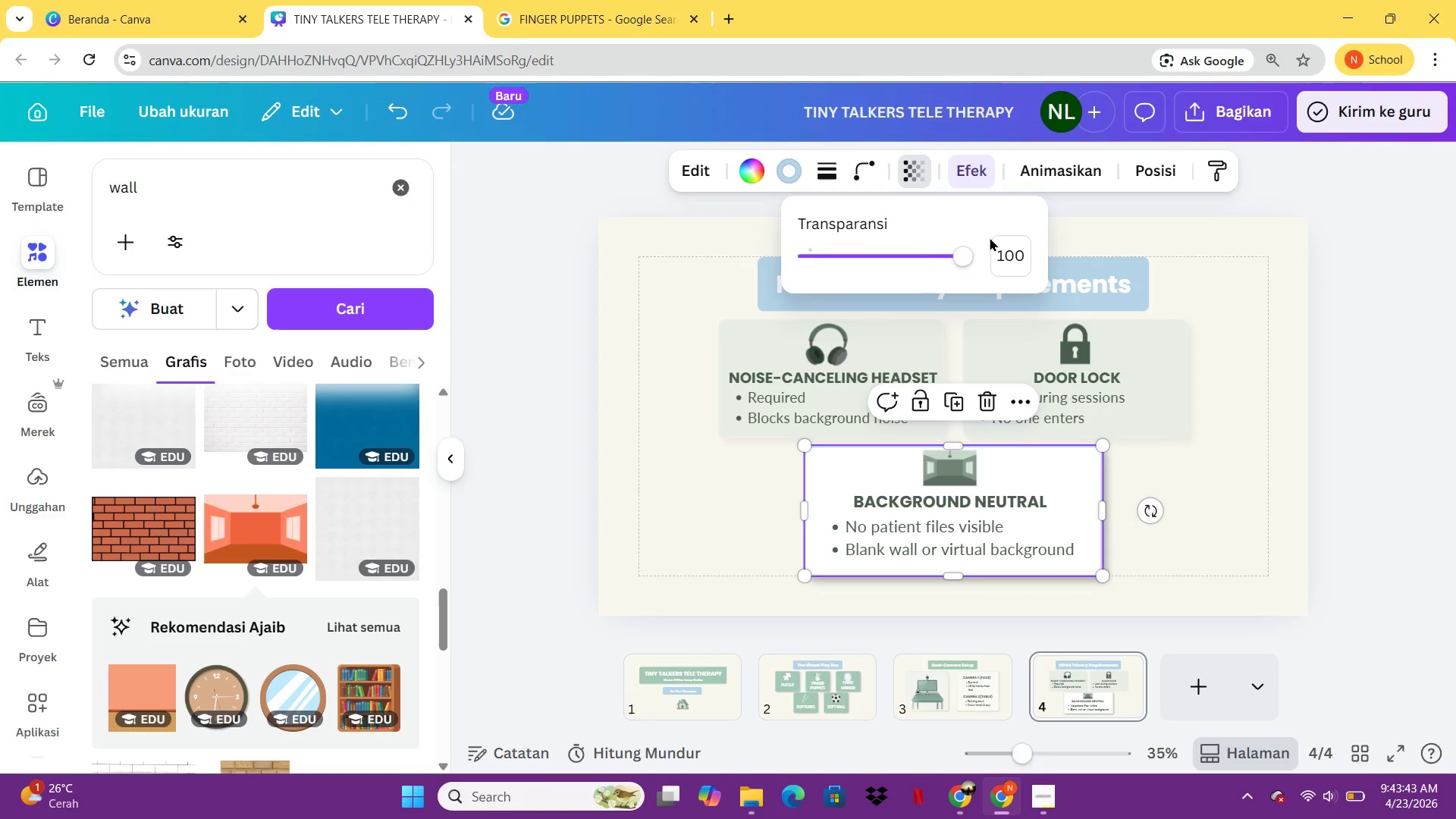 
left_click([1001, 237])
 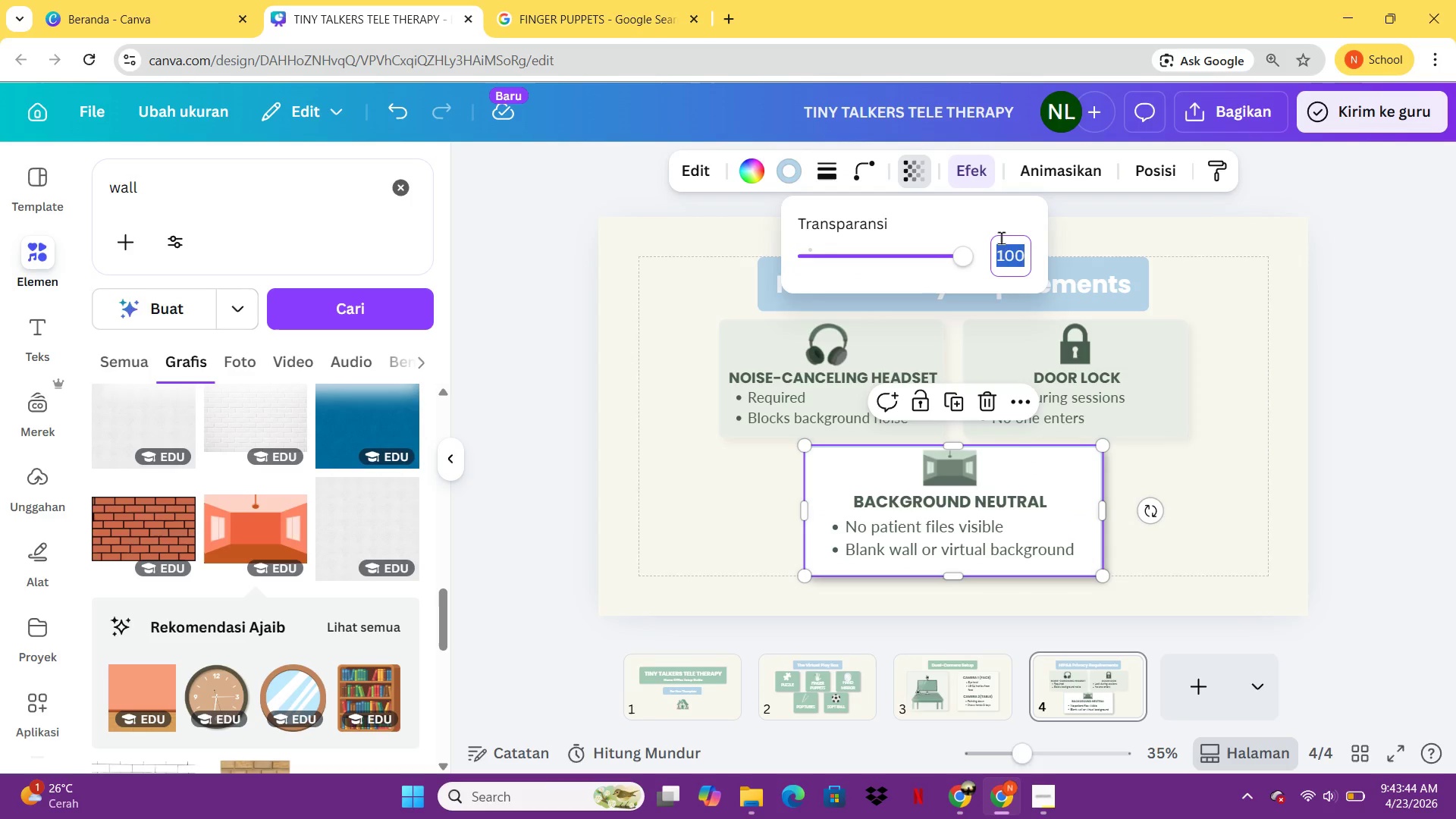 
type(40)
 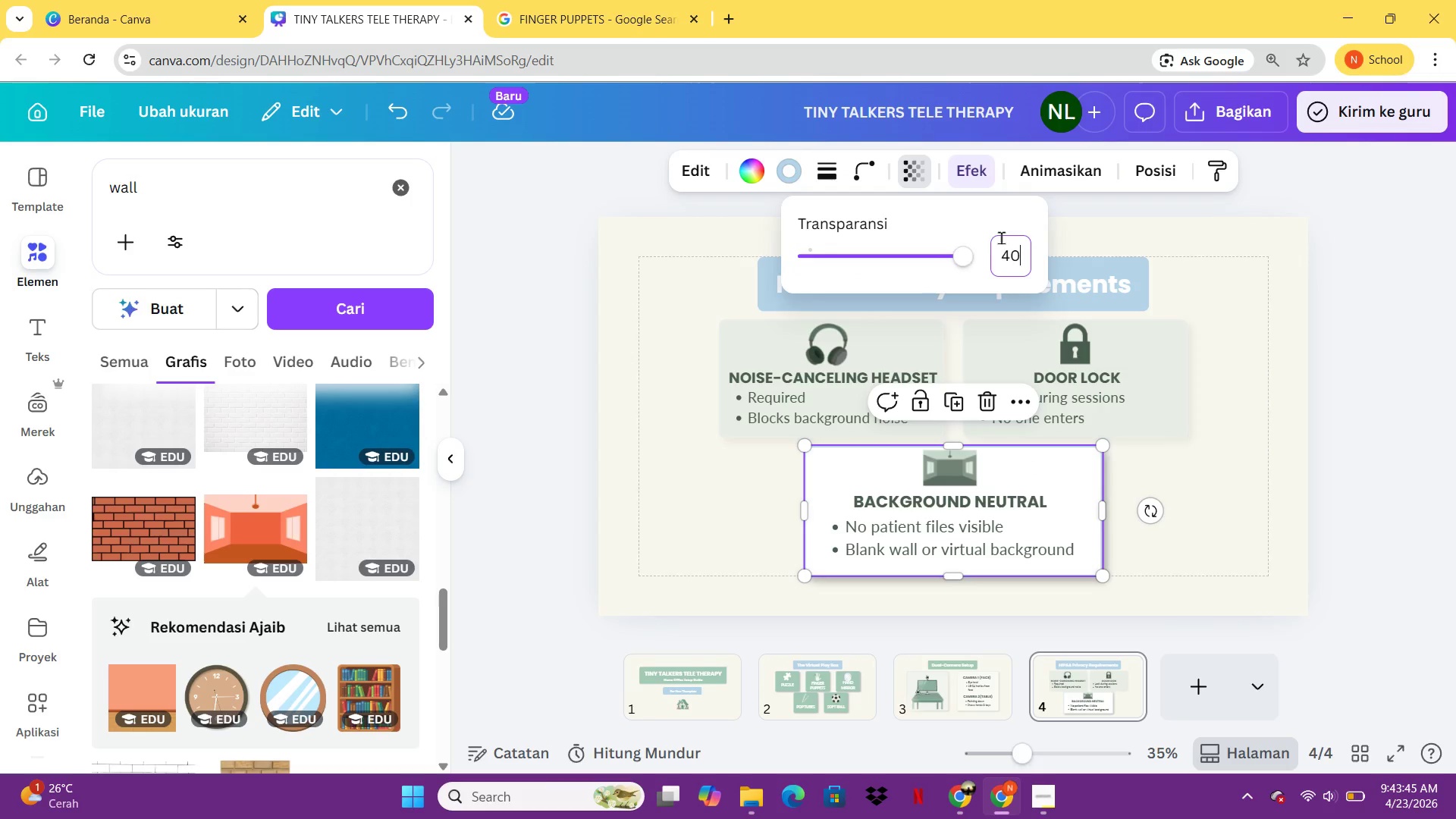 
key(Enter)
 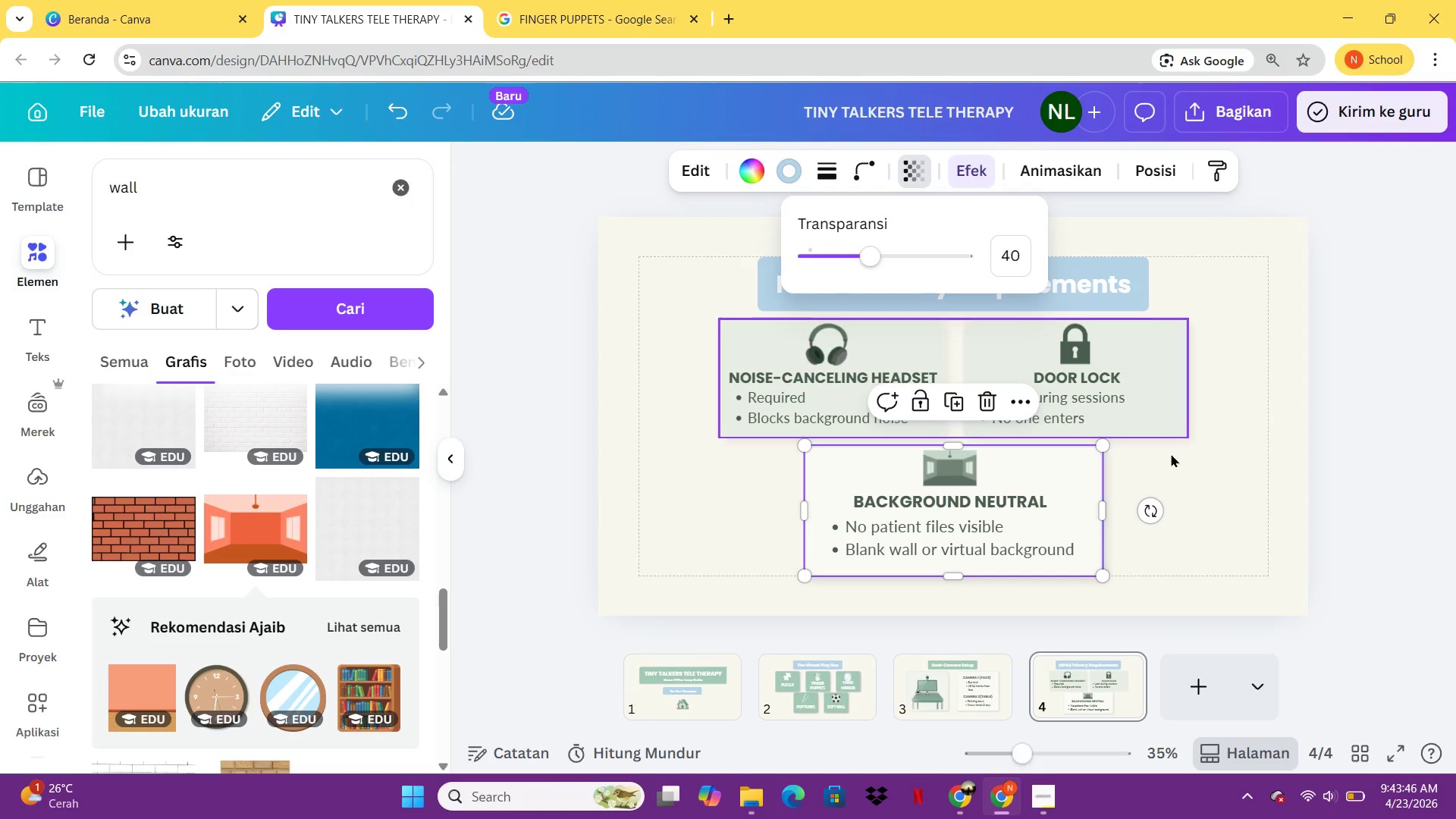 
left_click([1185, 479])
 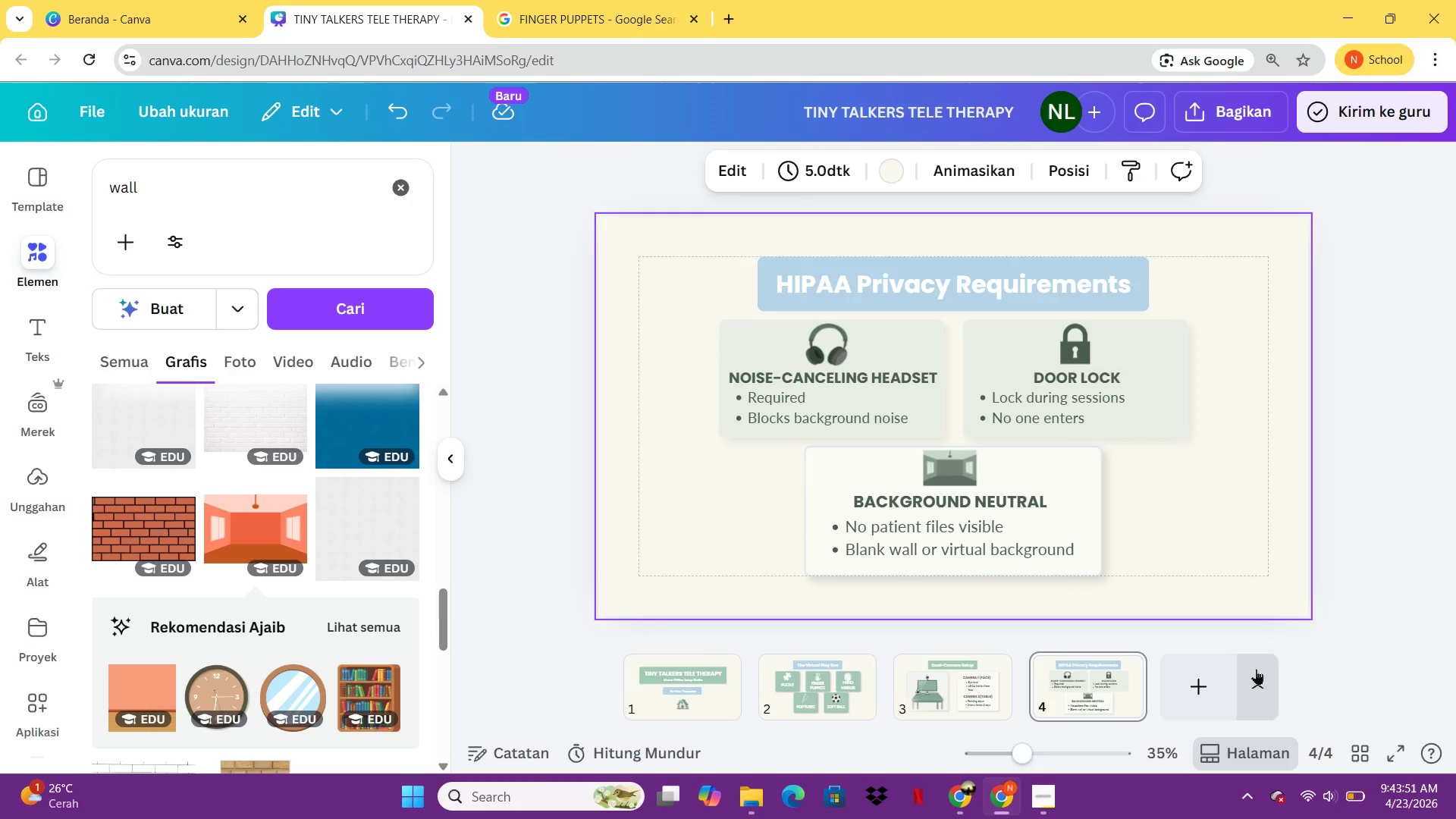 
wait(5.53)
 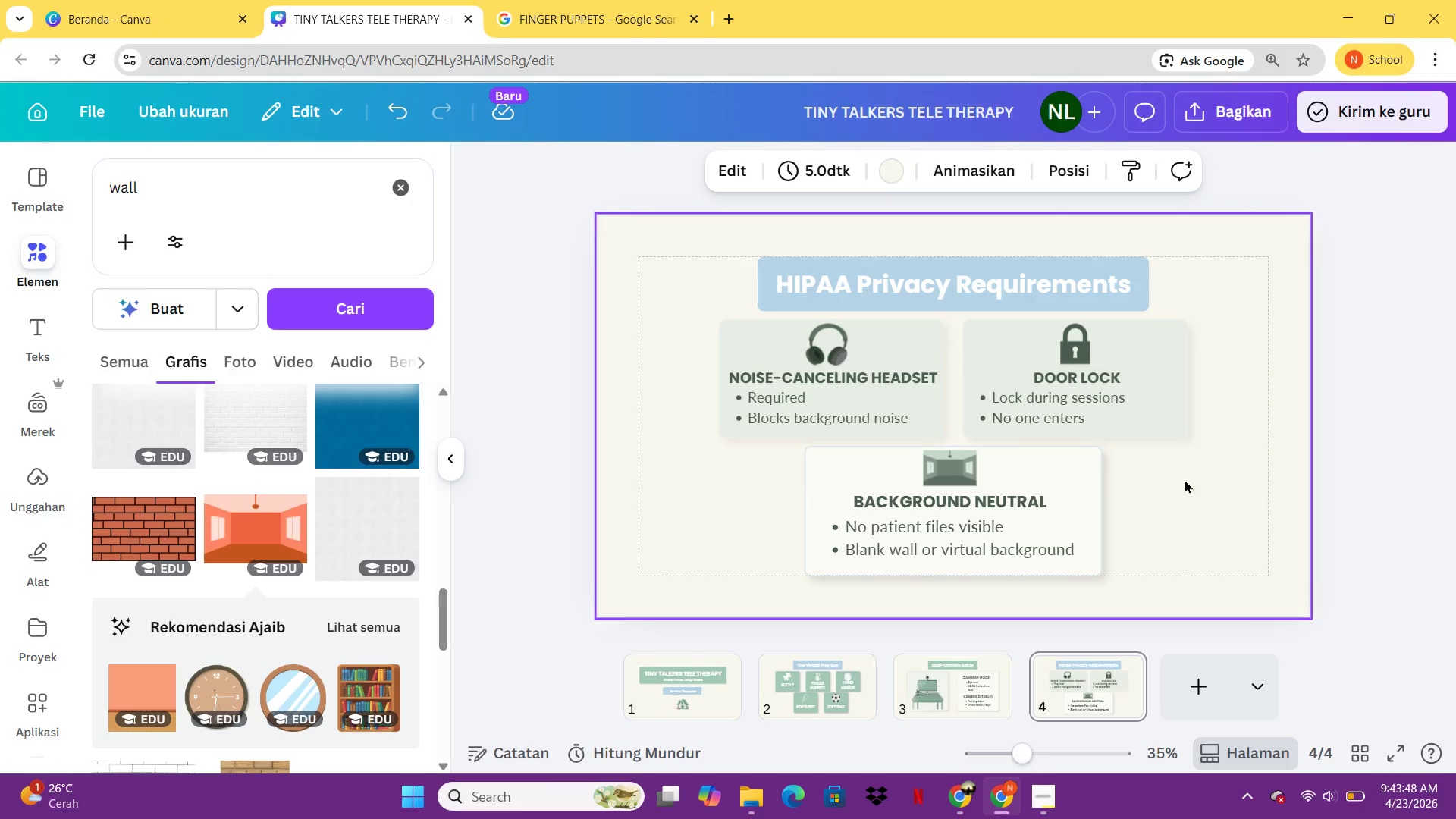 
left_click([1195, 693])
 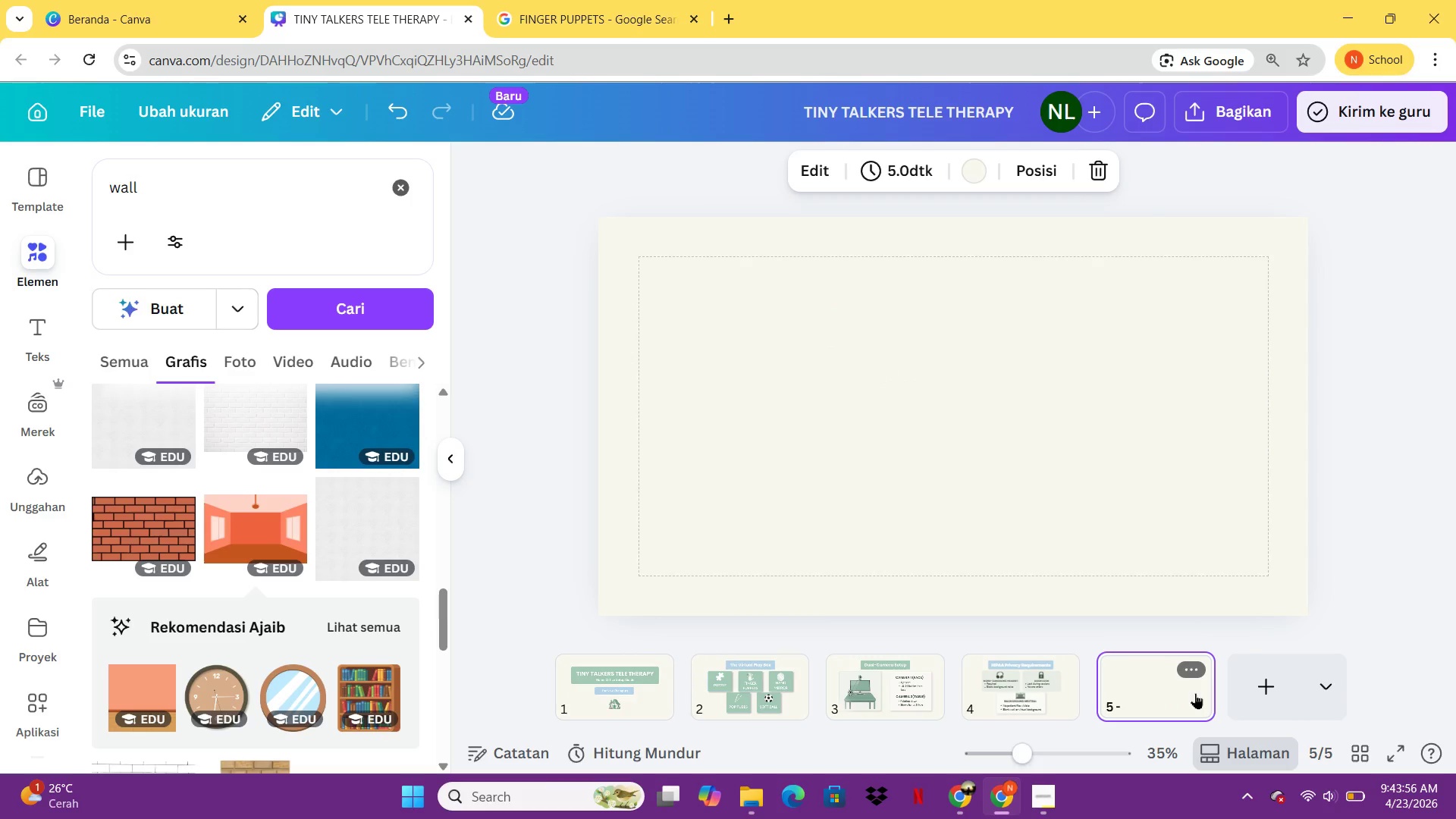 
left_click([1056, 686])
 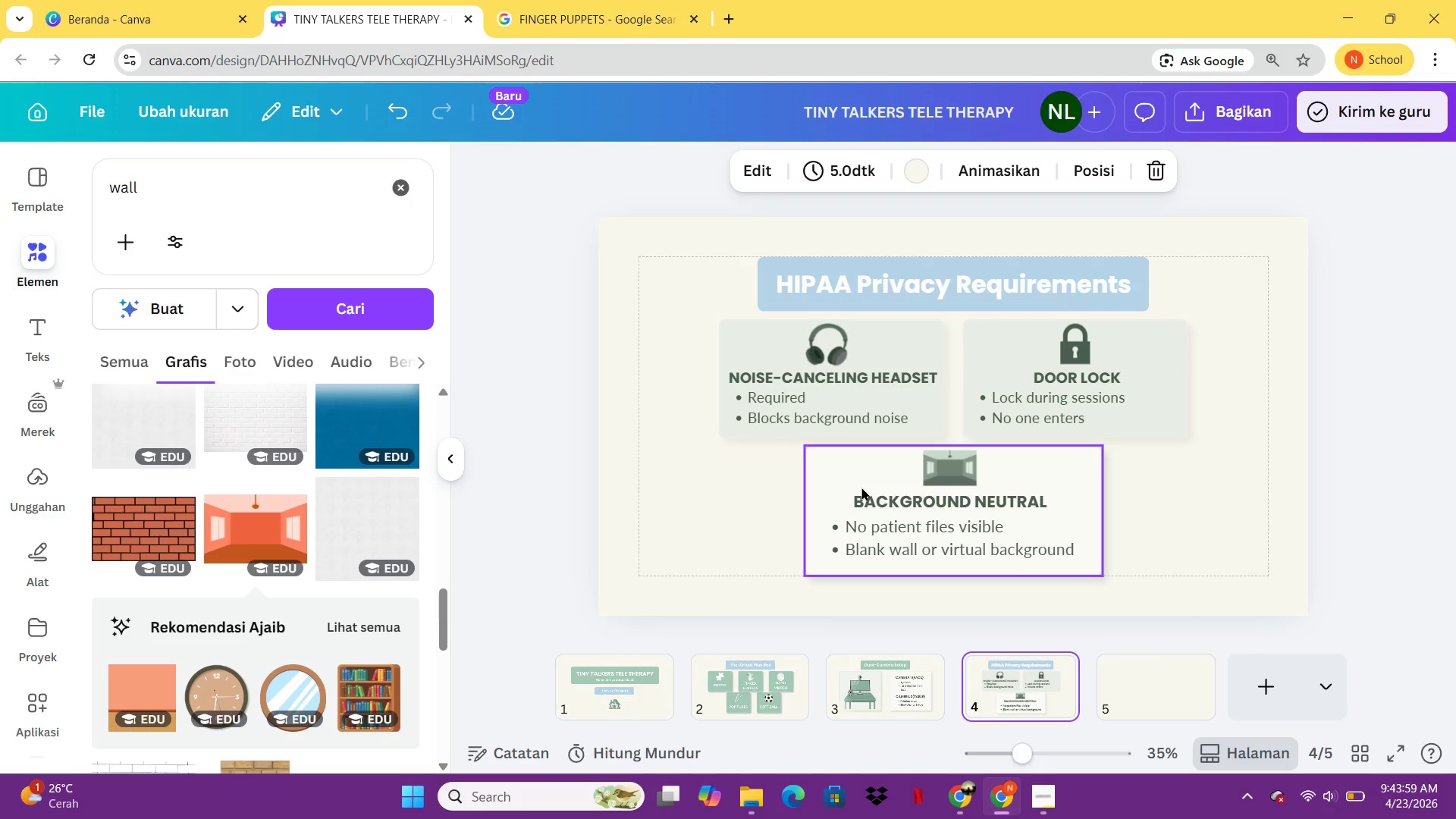 
left_click([855, 478])
 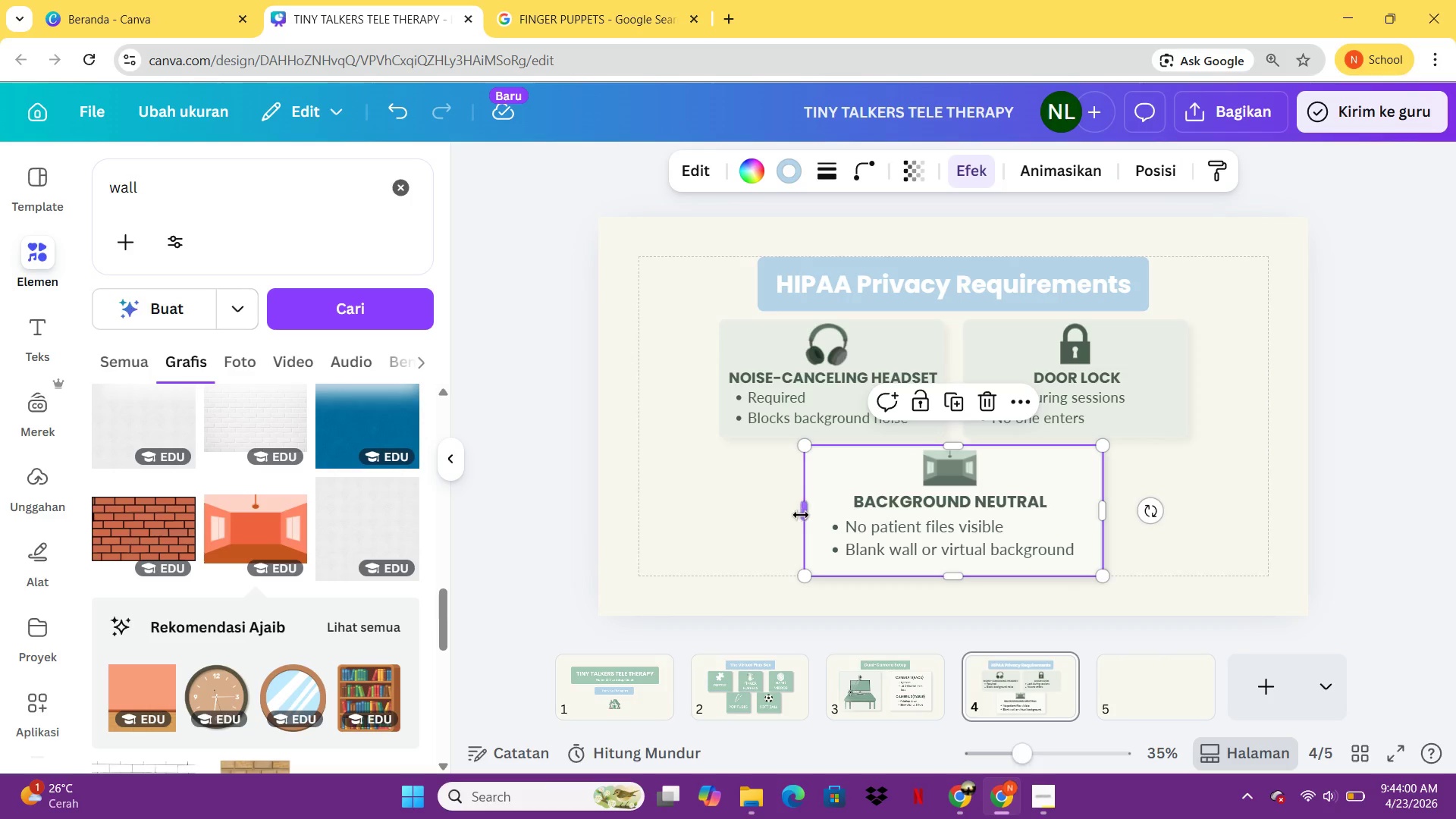 
left_click_drag(start_coordinate=[800, 515], to_coordinate=[708, 511])
 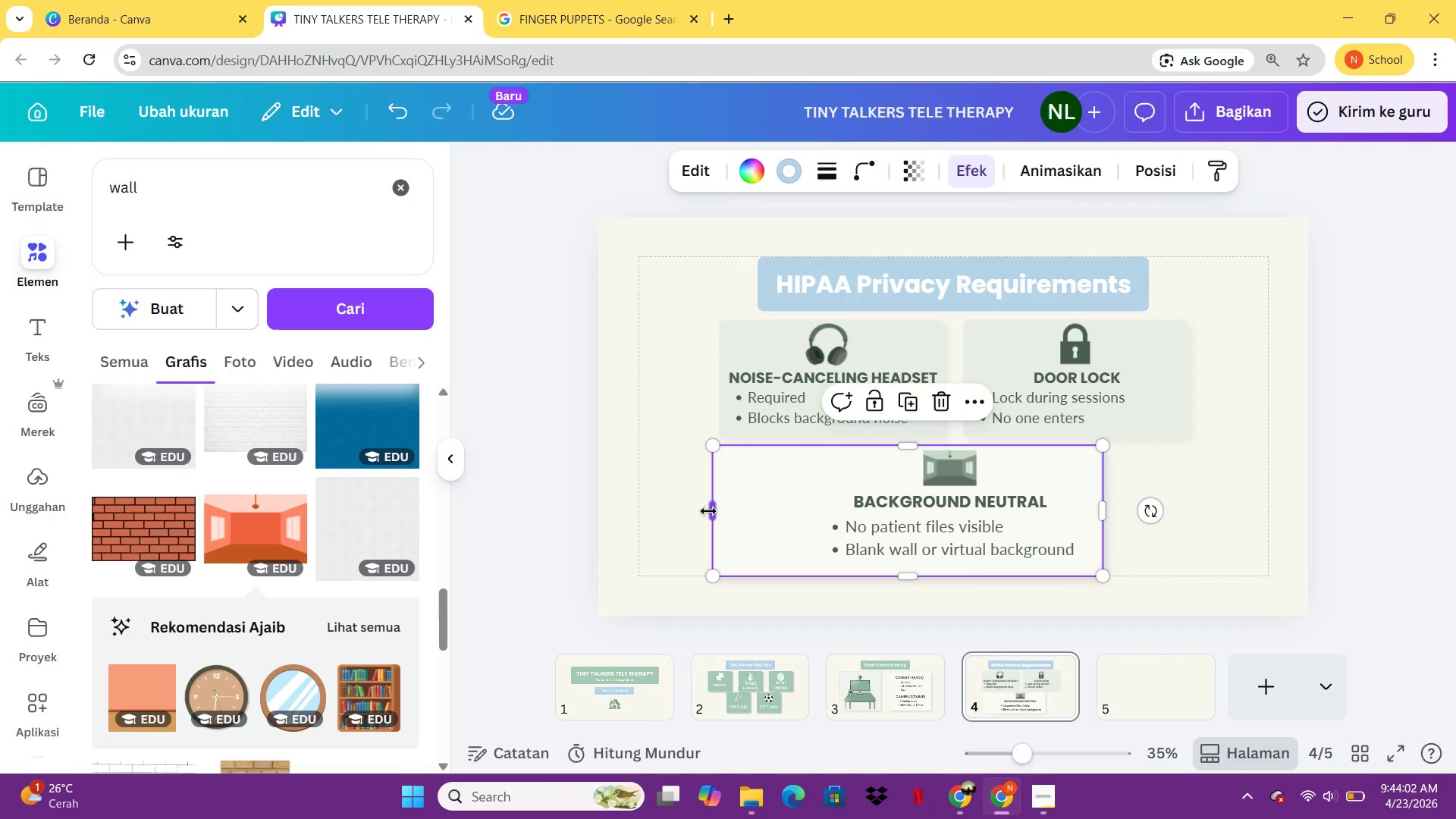 
left_click_drag(start_coordinate=[708, 511], to_coordinate=[716, 513])
 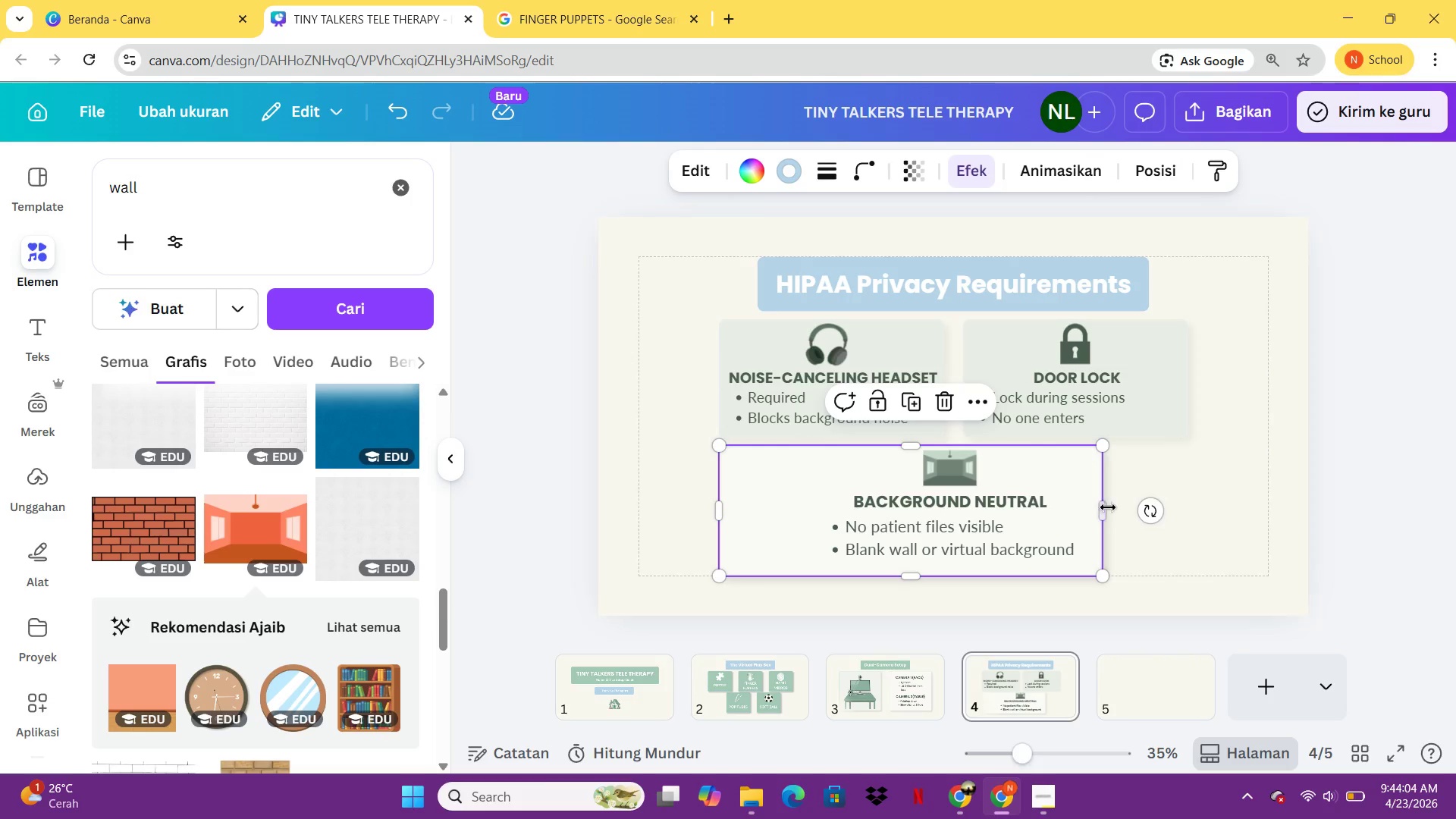 
left_click_drag(start_coordinate=[1098, 506], to_coordinate=[1182, 507])
 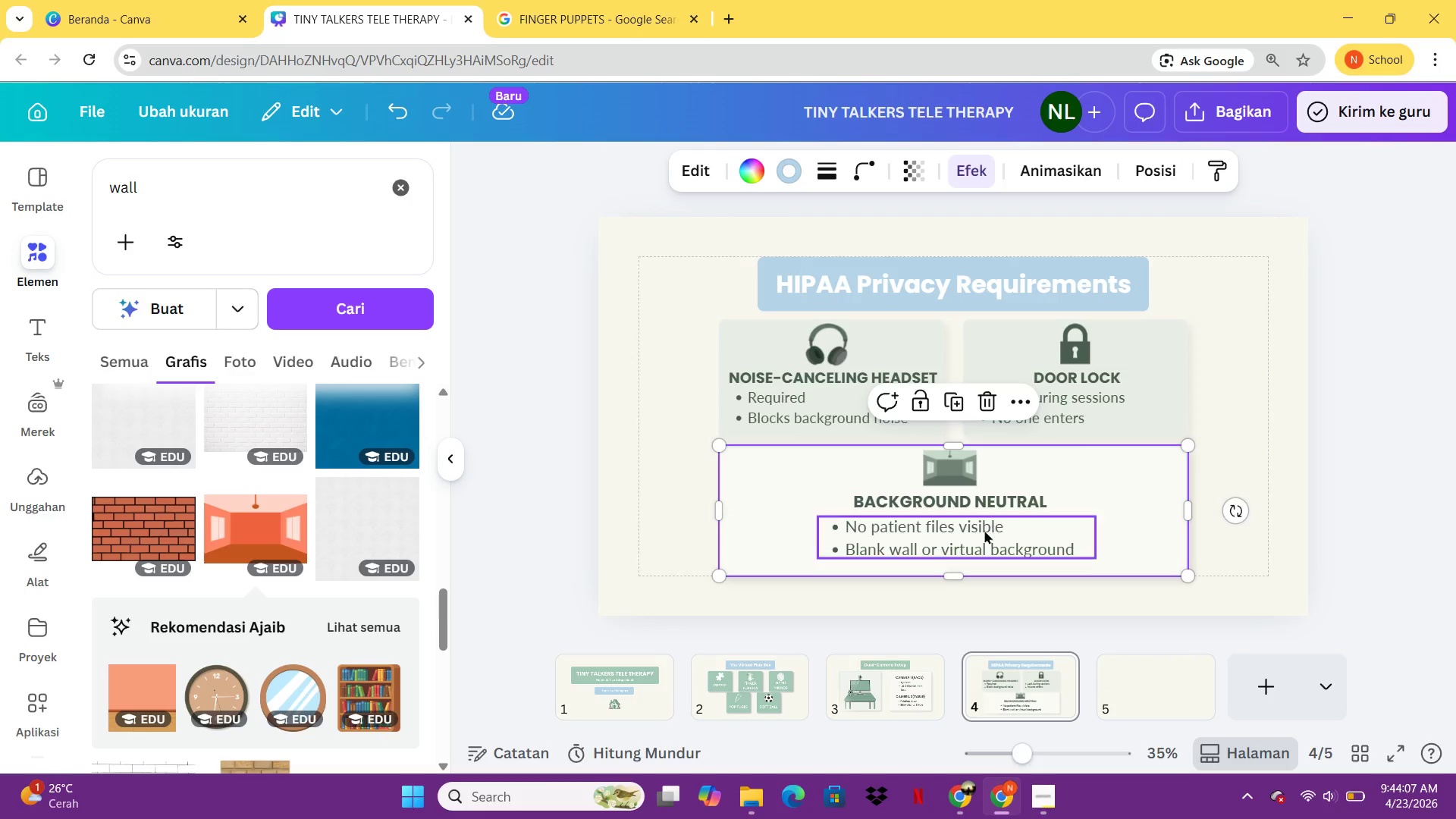 
left_click([984, 532])
 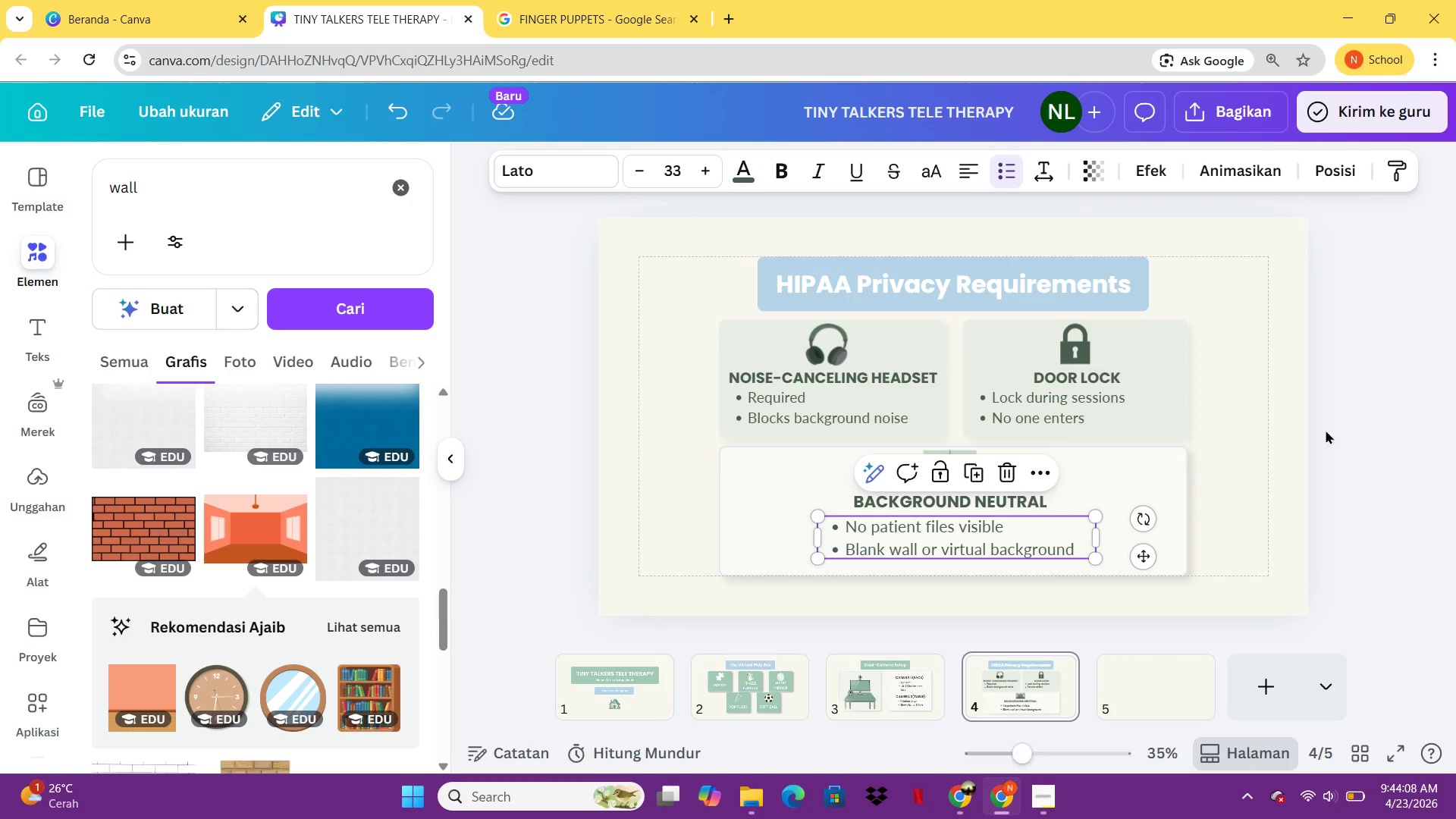 
left_click([1326, 429])
 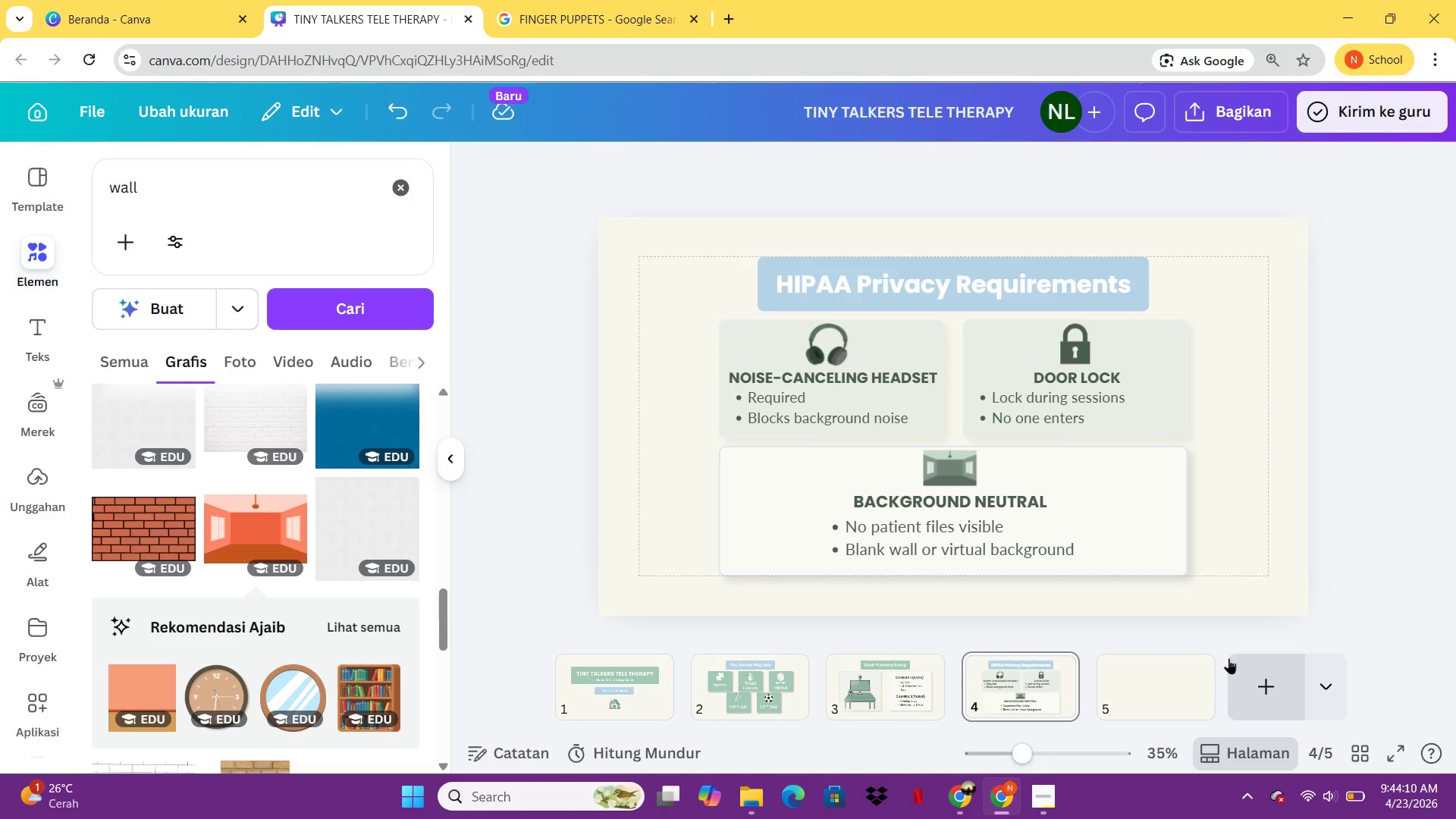 
left_click([1126, 529])
 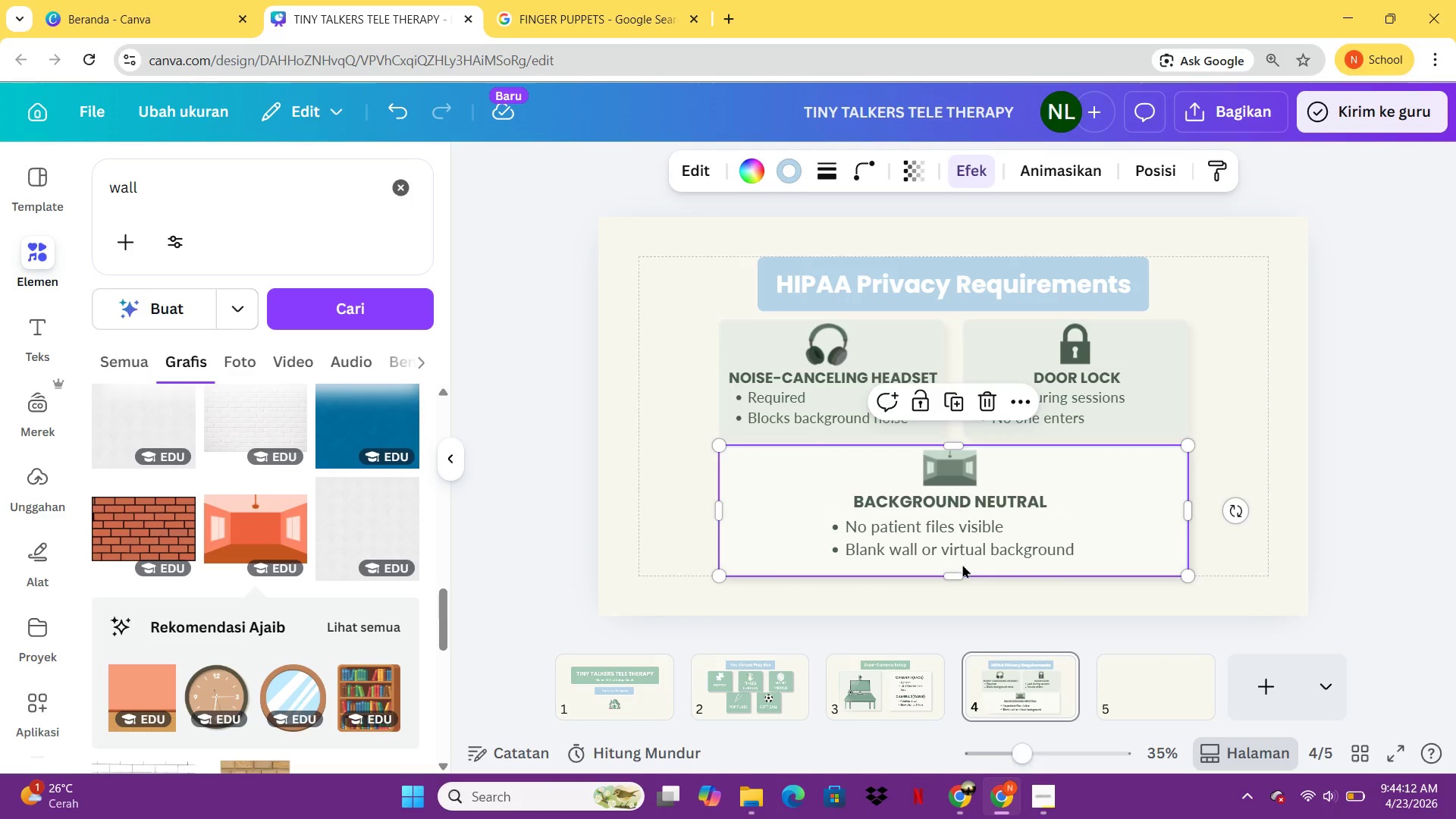 
left_click_drag(start_coordinate=[959, 573], to_coordinate=[959, 563])
 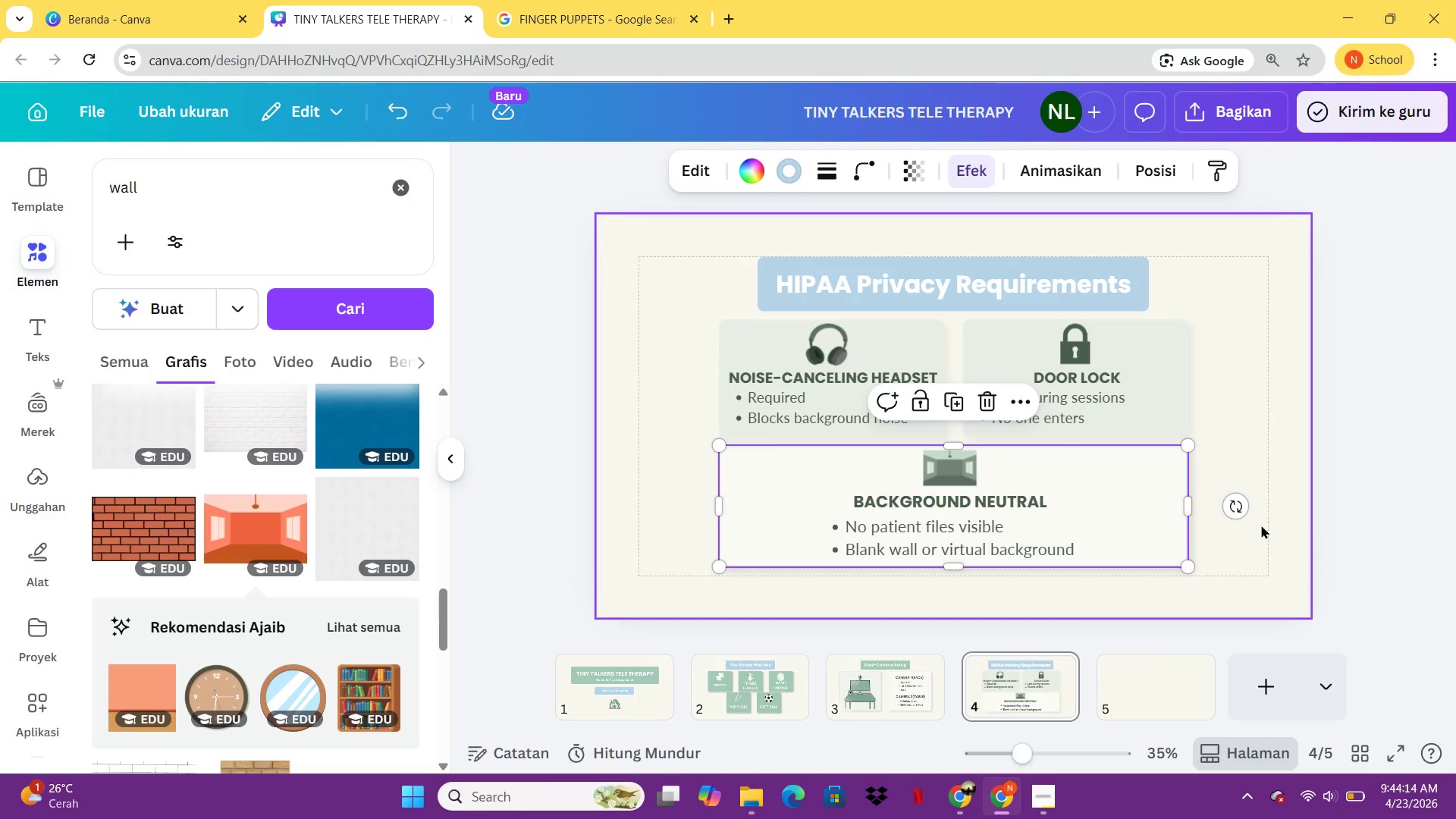 
left_click([1316, 533])
 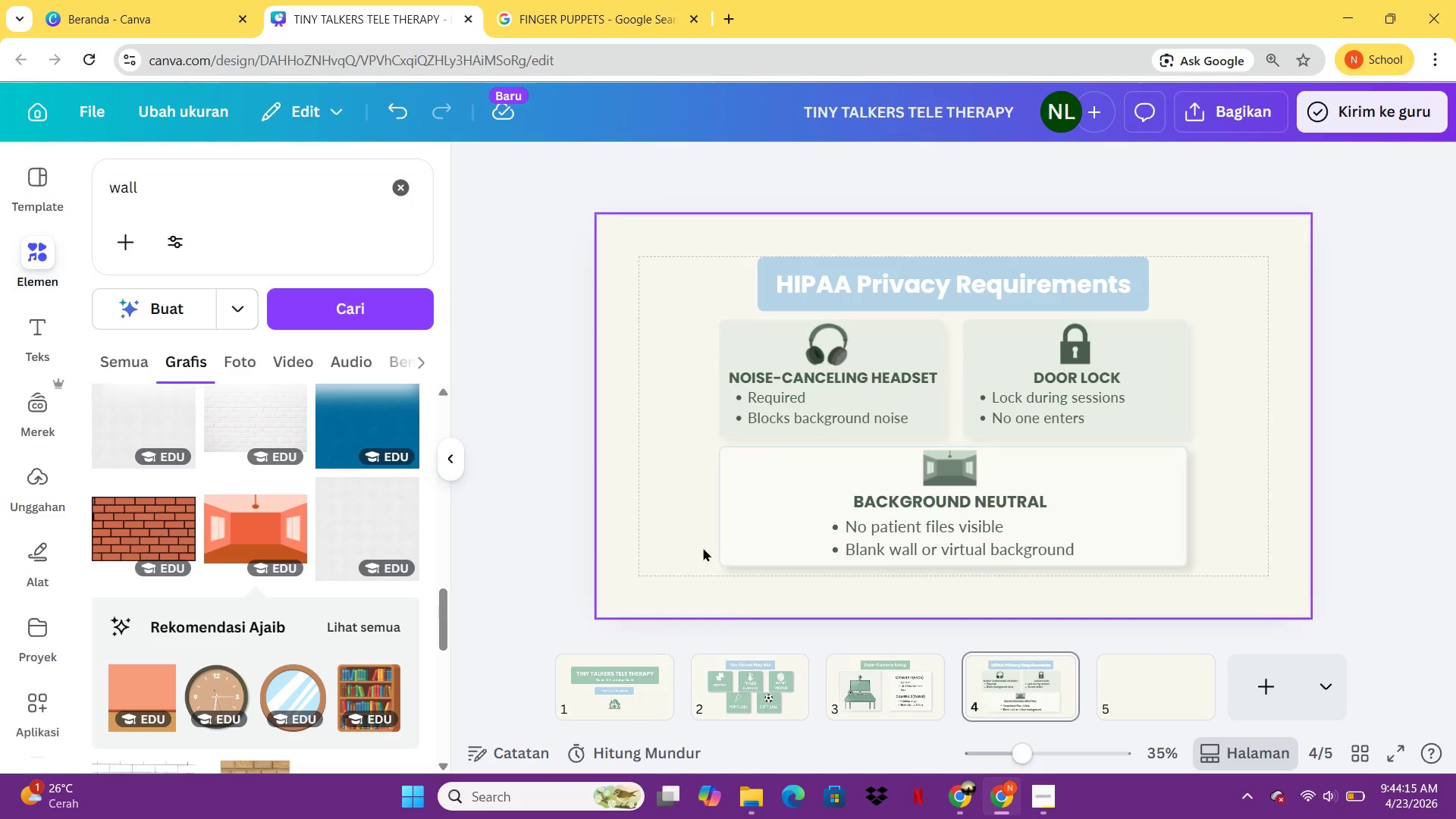 
left_click_drag(start_coordinate=[695, 548], to_coordinate=[1018, 462])
 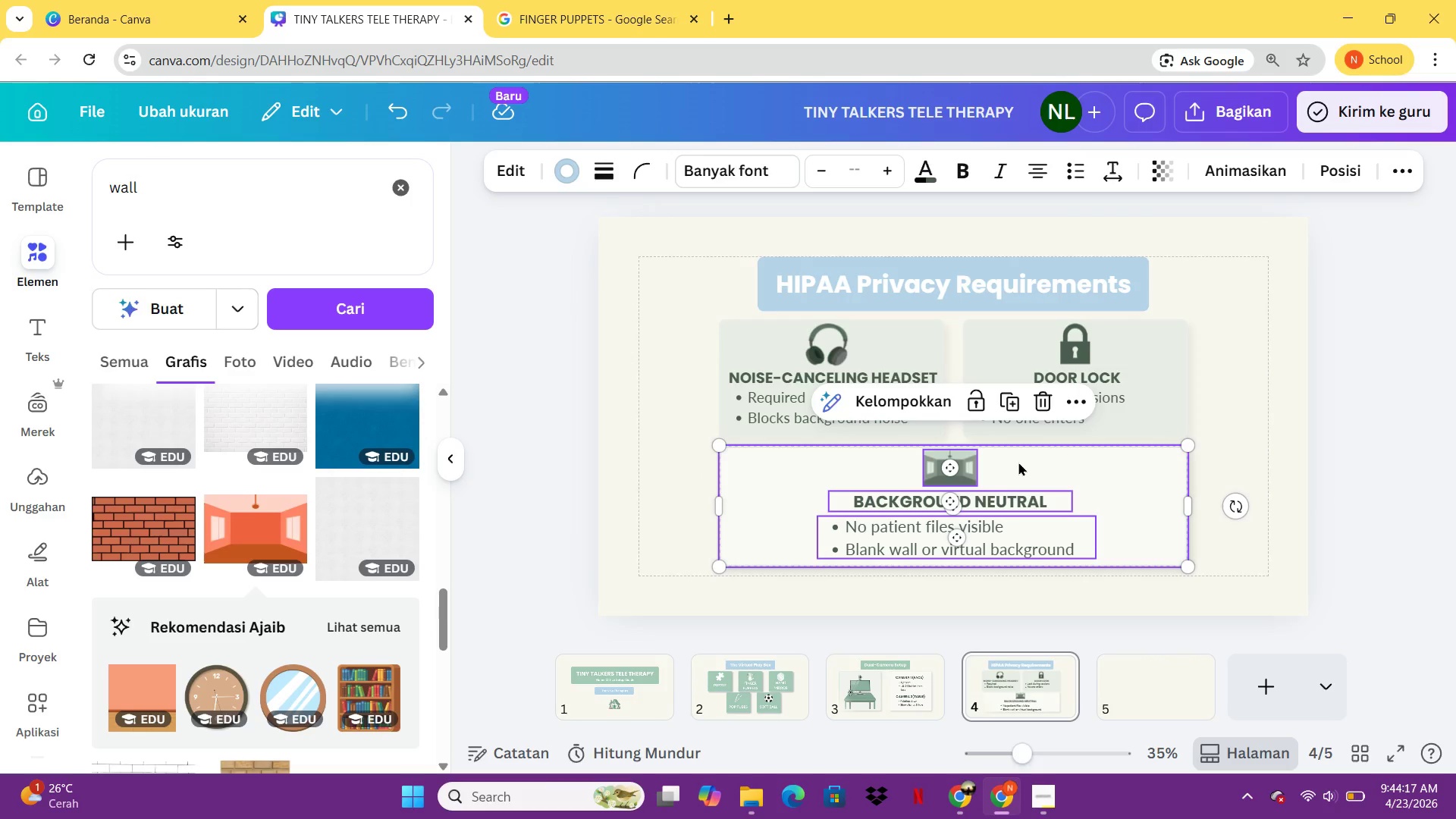 
key(Control+G)
 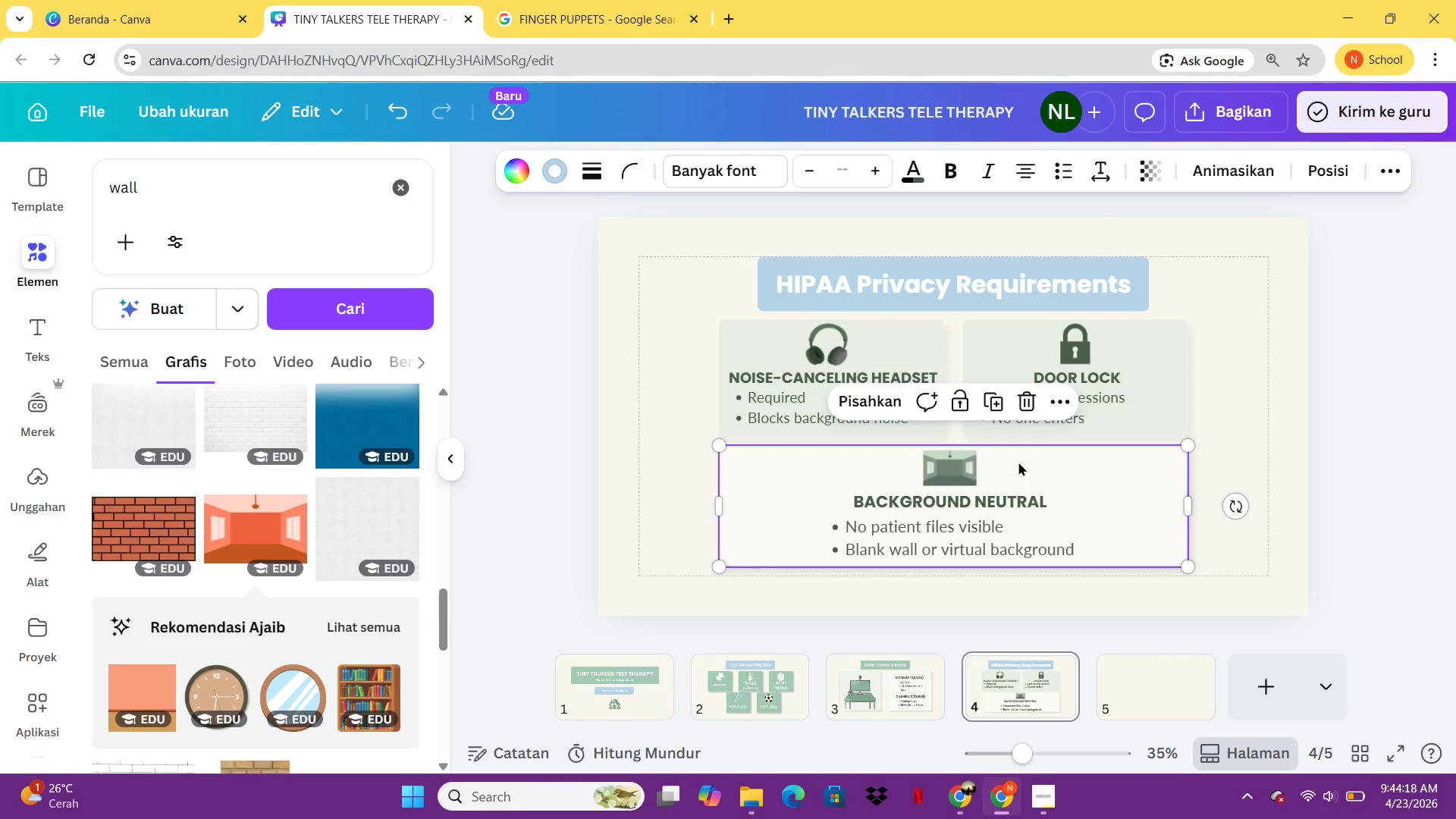 
hold_key(key=ArrowDown, duration=0.95)
 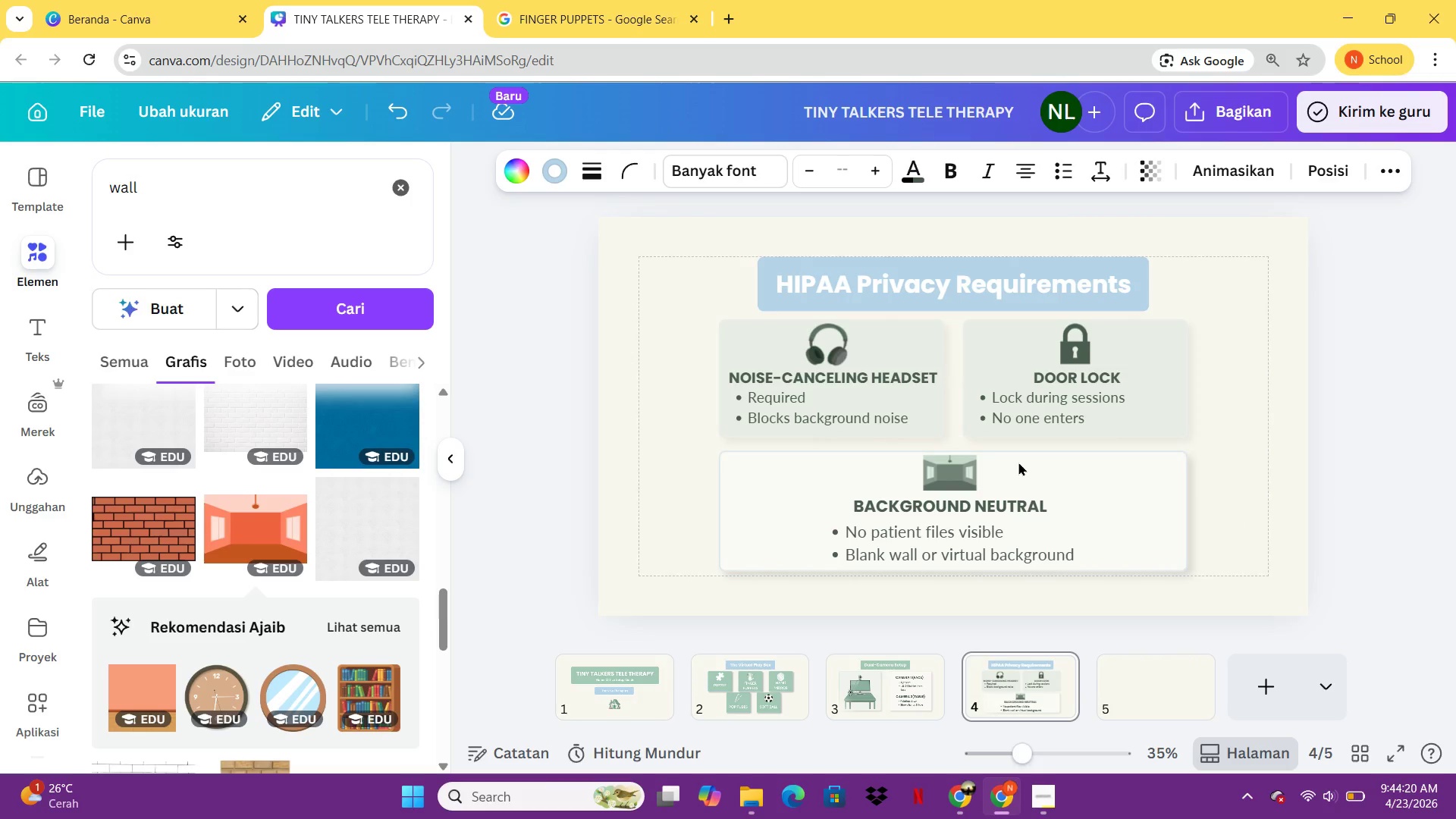 
key(ArrowDown)
 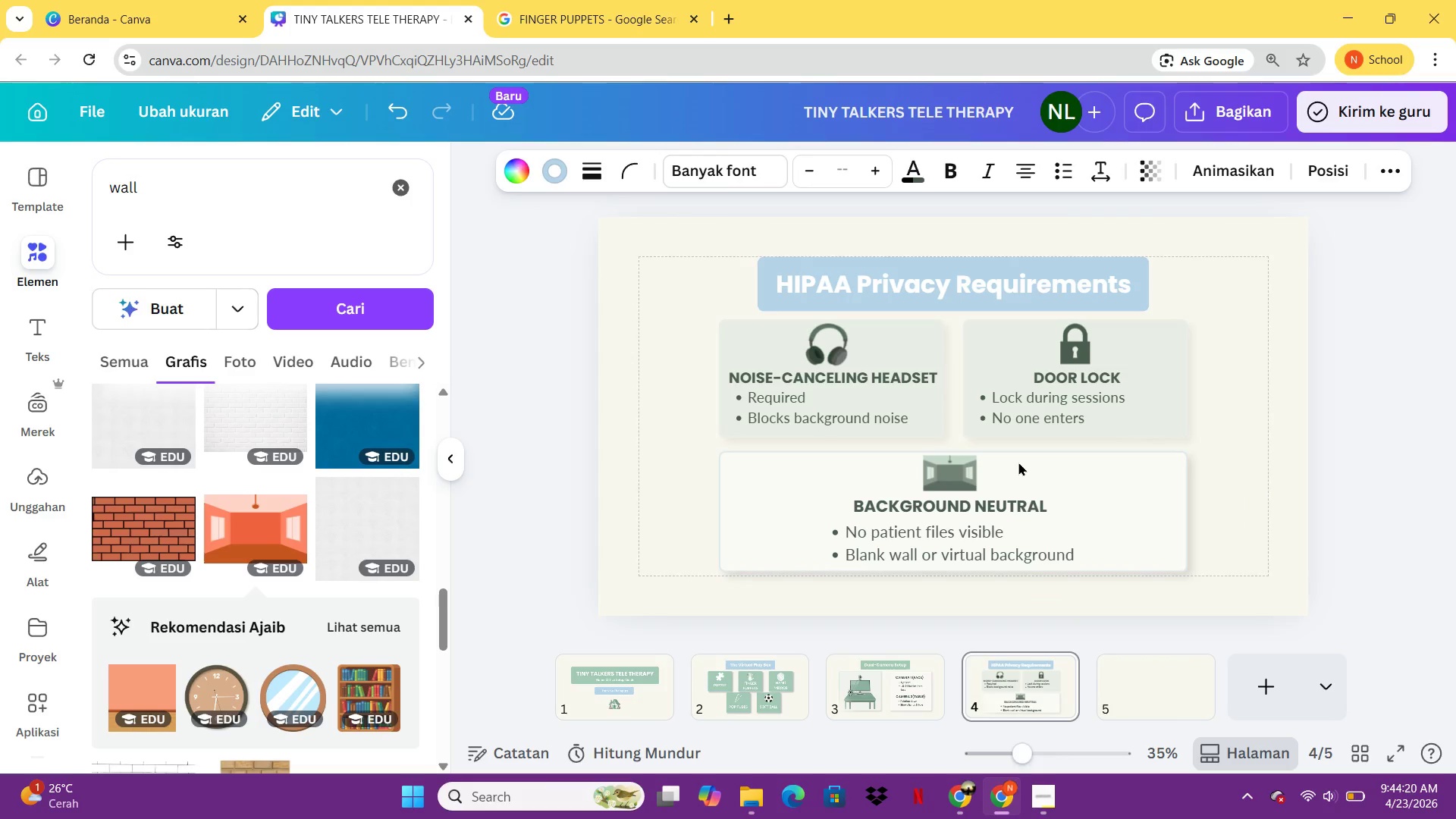 
hold_key(key=ArrowDown, duration=0.86)
 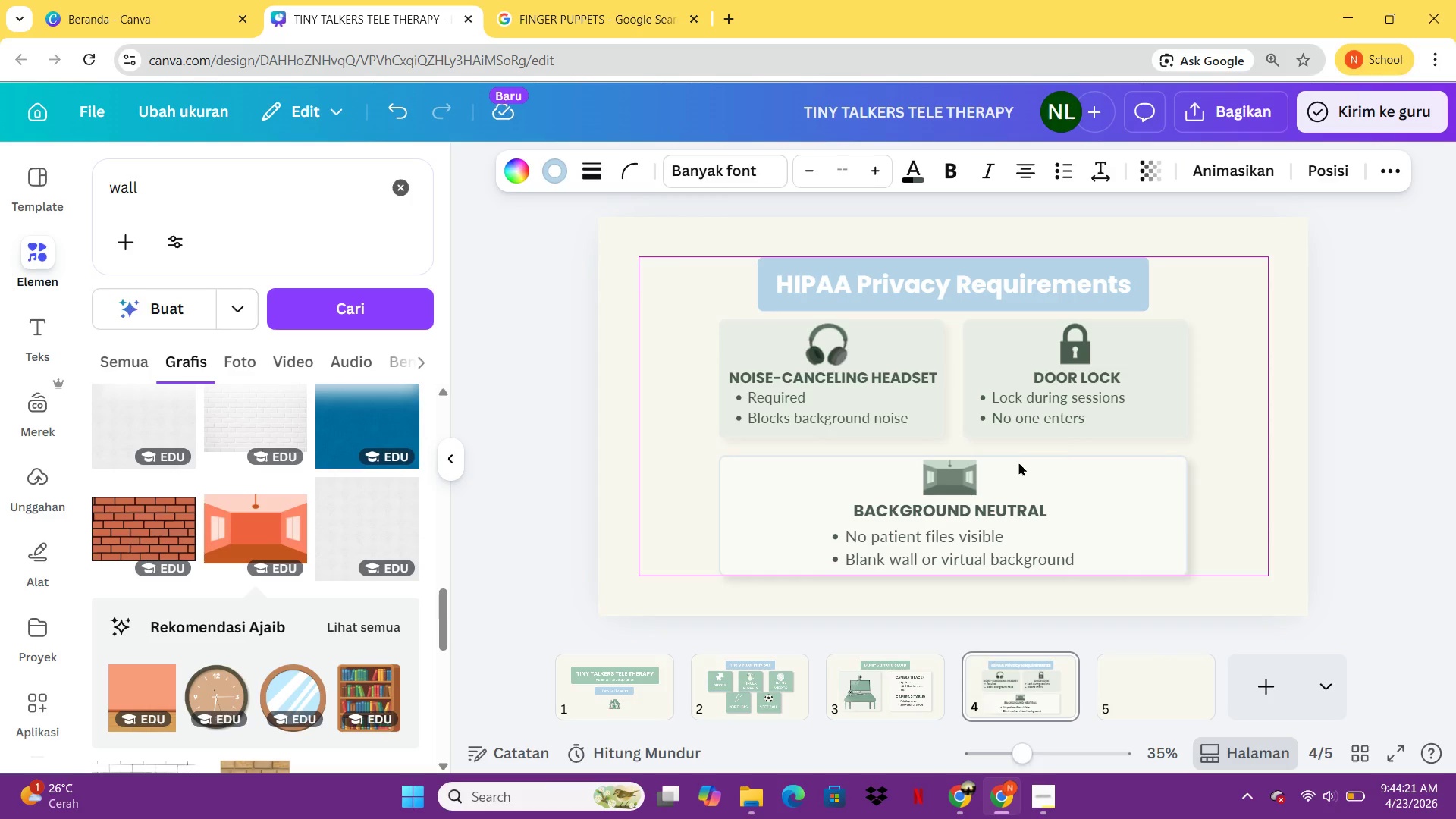 
left_click([1296, 450])
 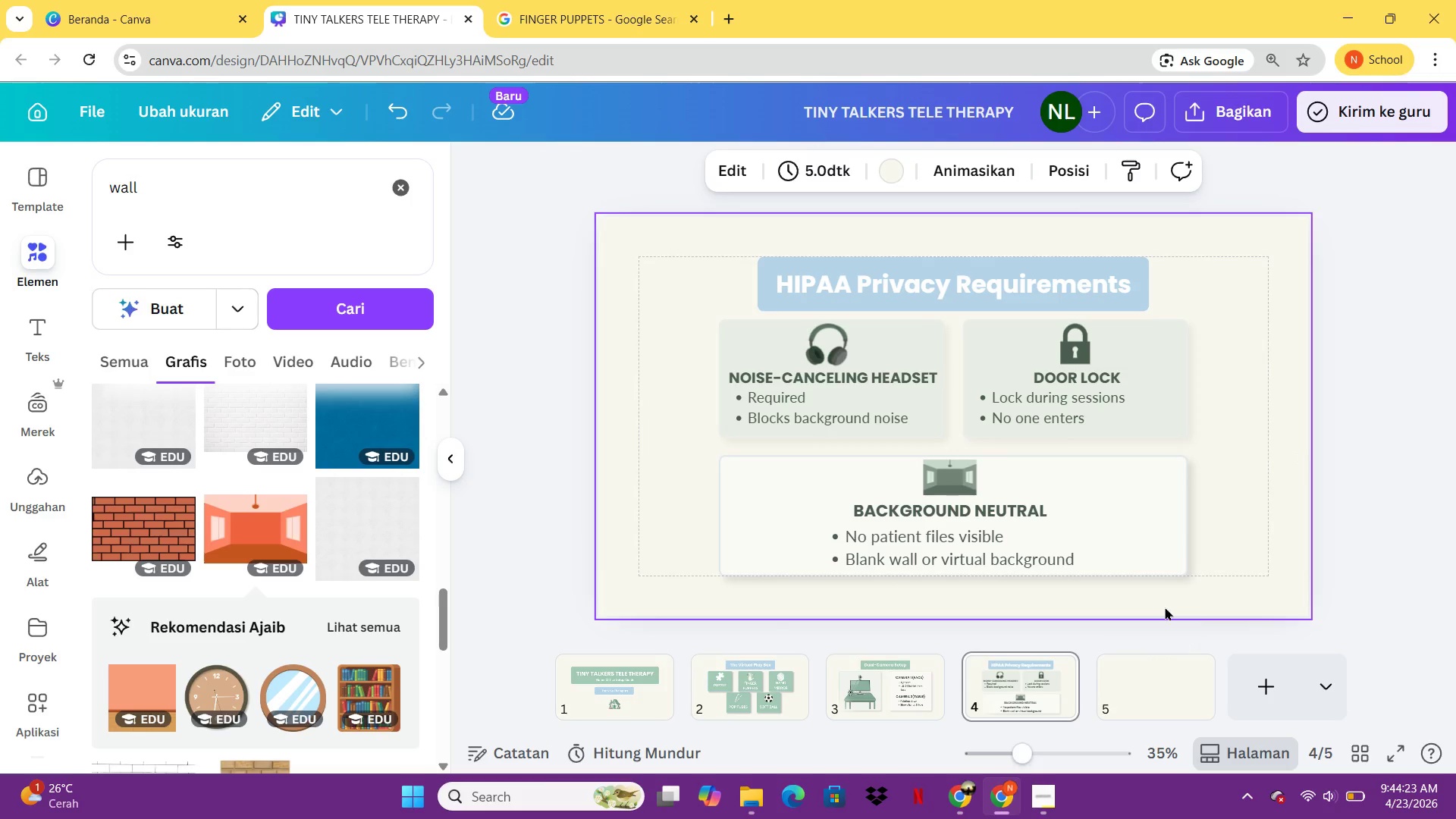 
left_click([1157, 529])
 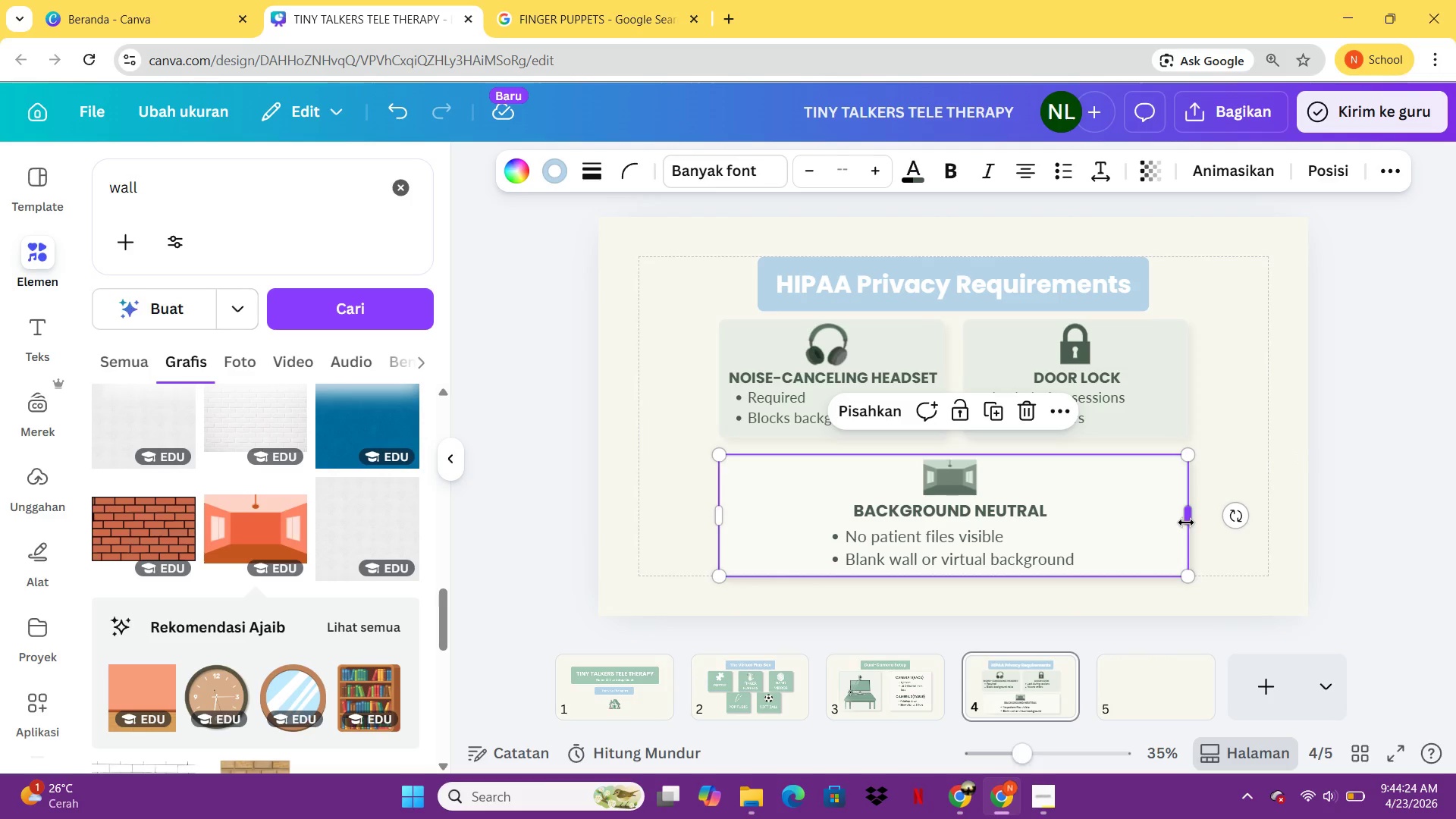 
left_click_drag(start_coordinate=[1186, 522], to_coordinate=[1191, 520])
 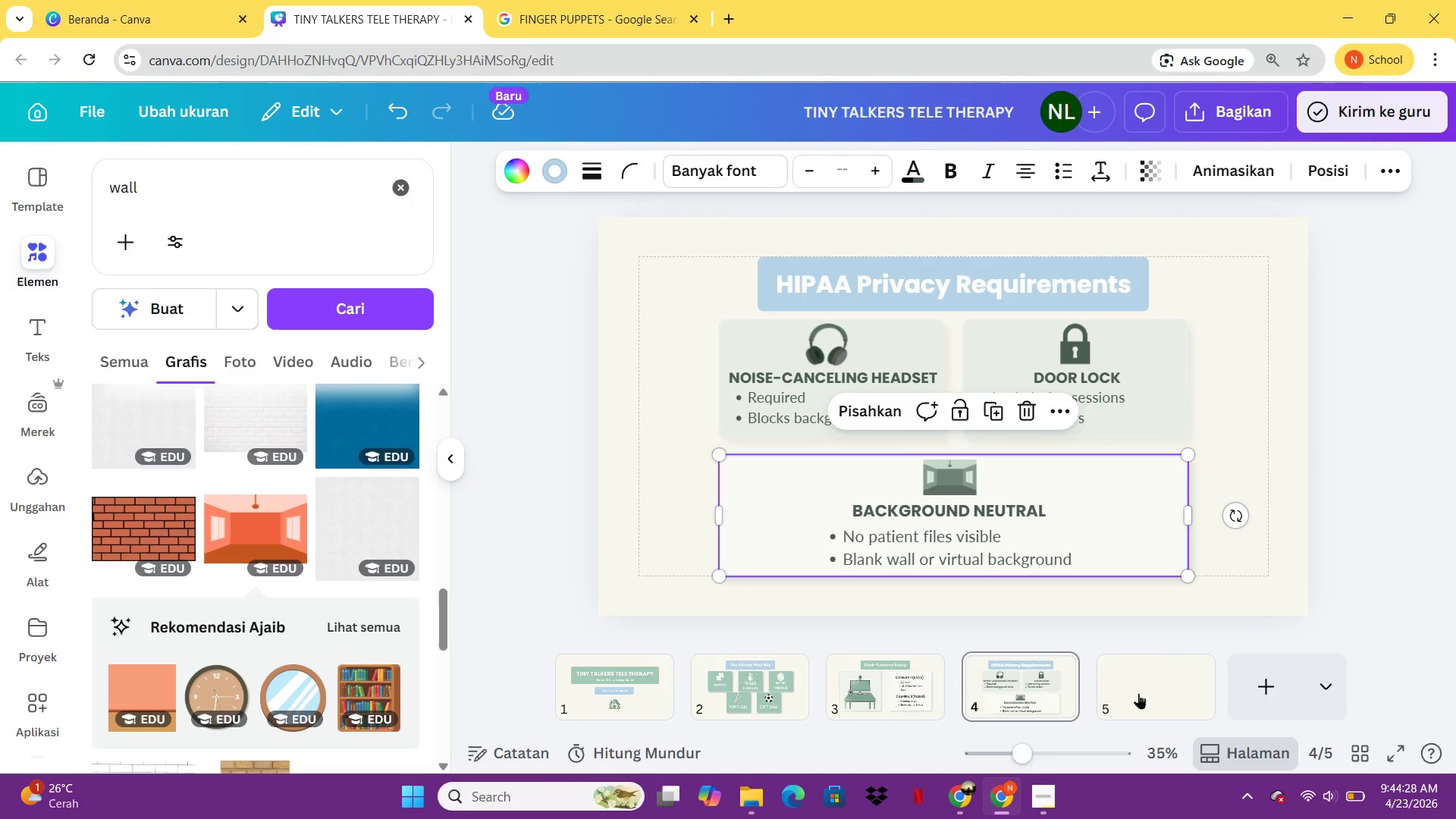 
left_click([1123, 697])
 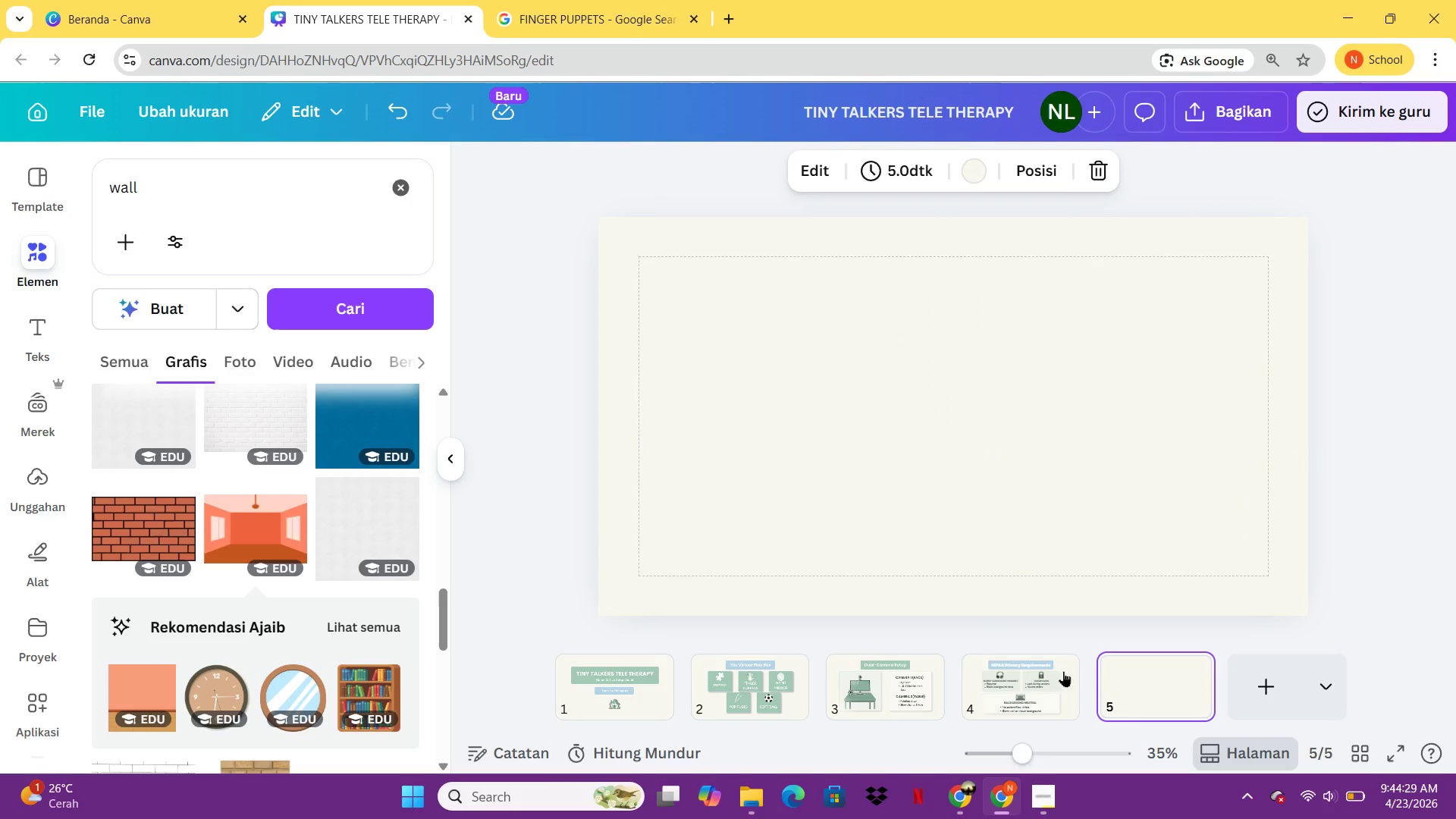 
left_click([1046, 667])
 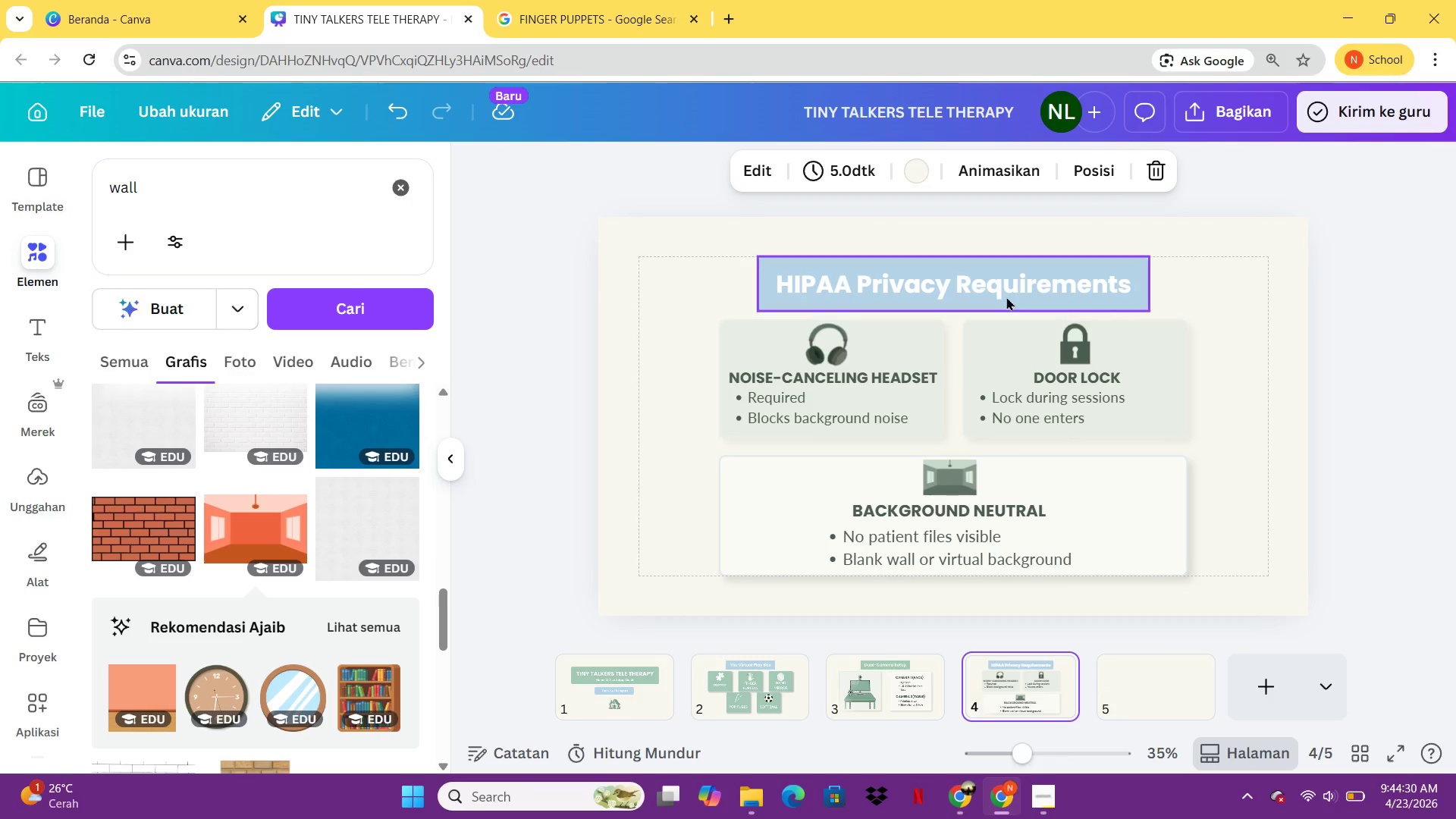 
left_click([1007, 290])
 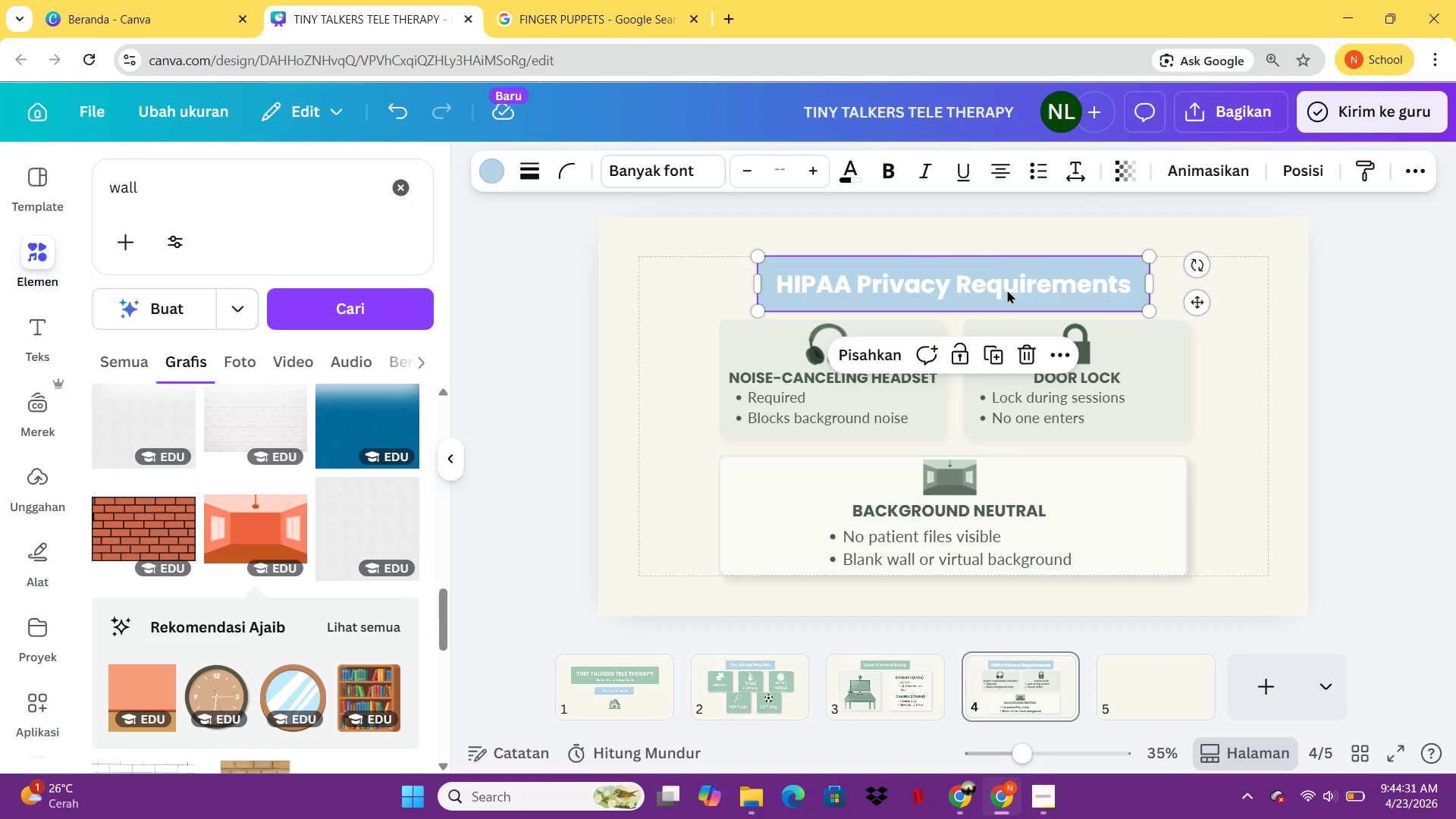 
key(Control+C)
 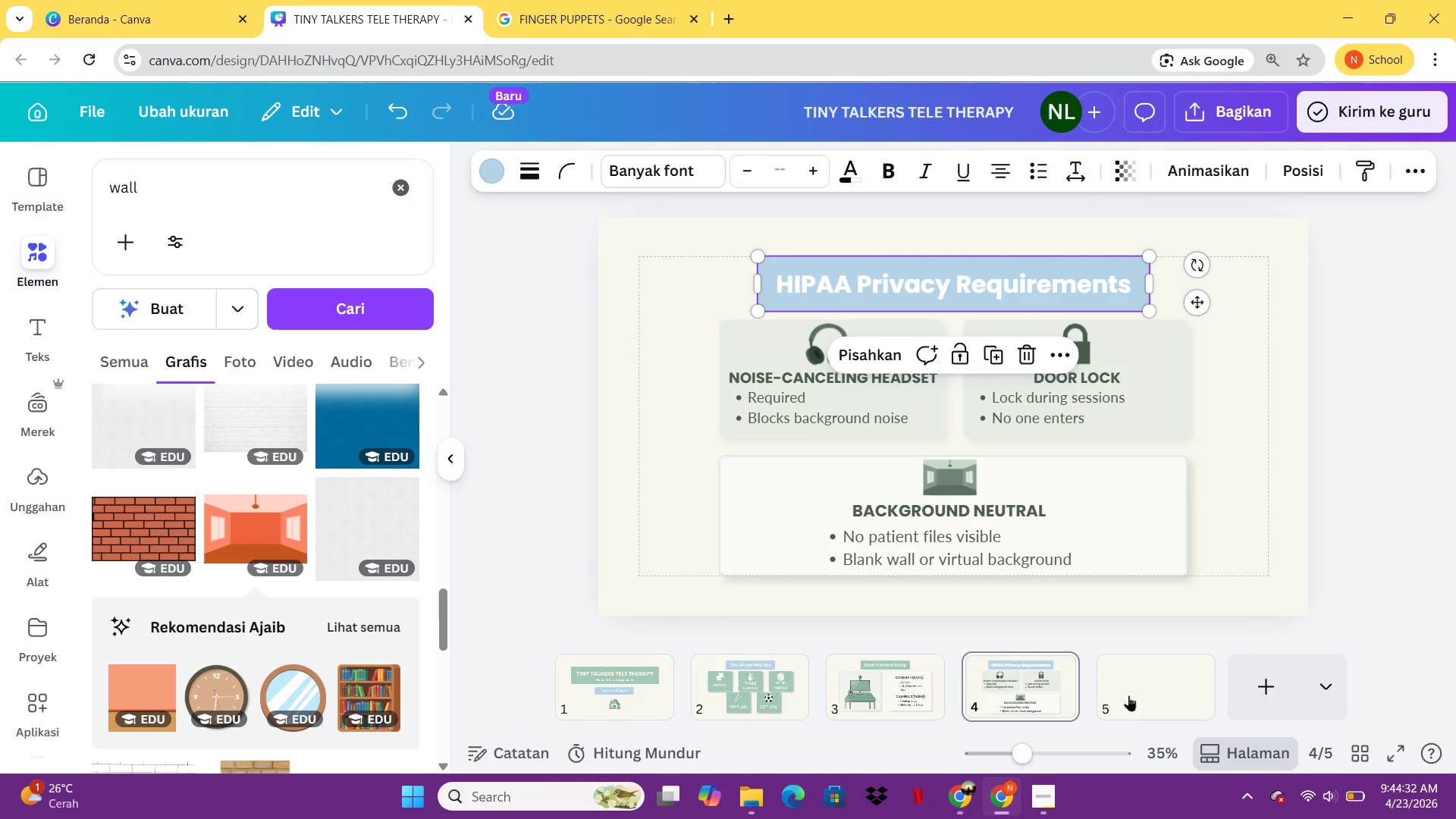 
left_click([1130, 701])
 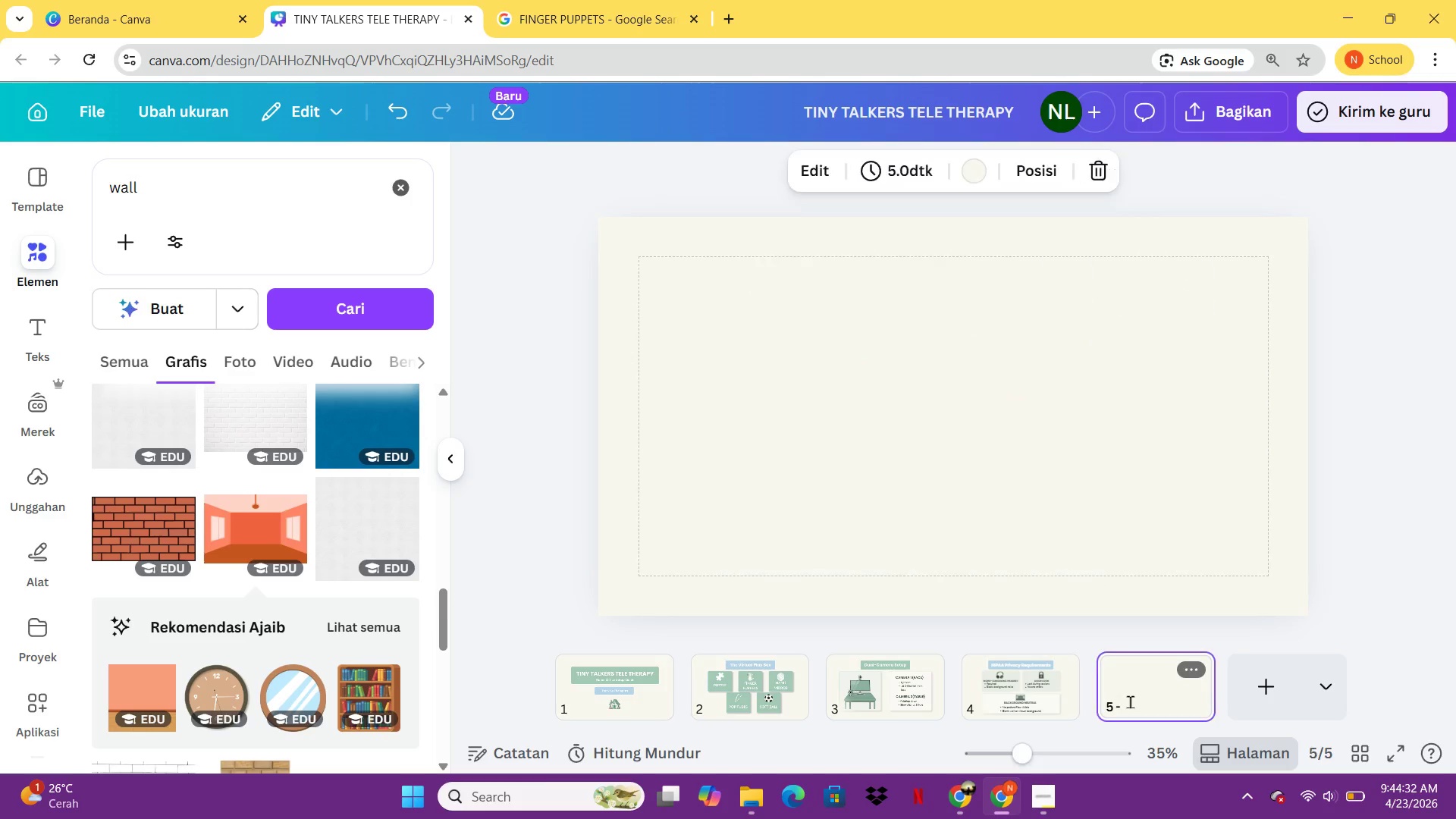 
key(Control+ControlLeft)
 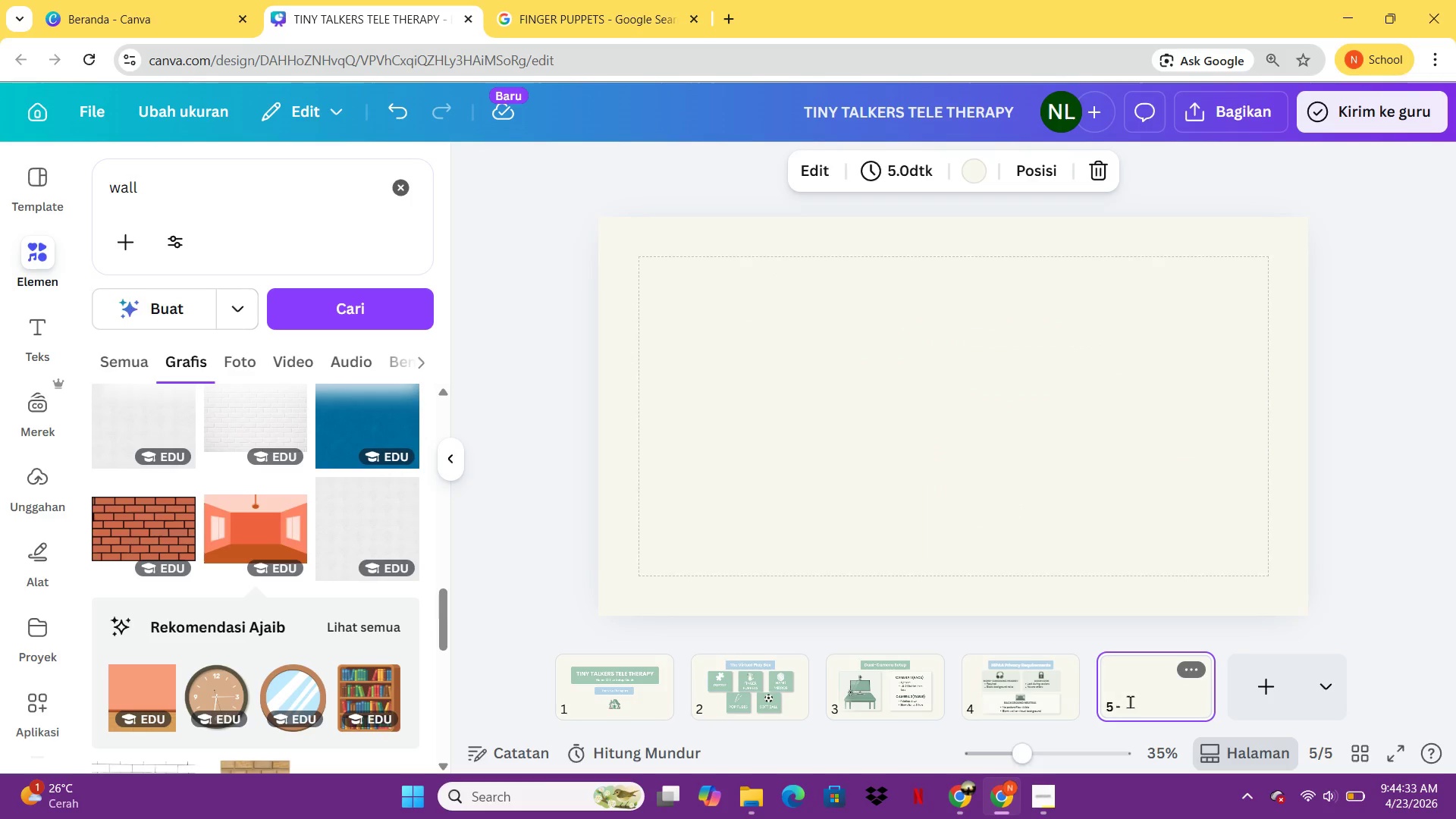 
key(Control+V)
 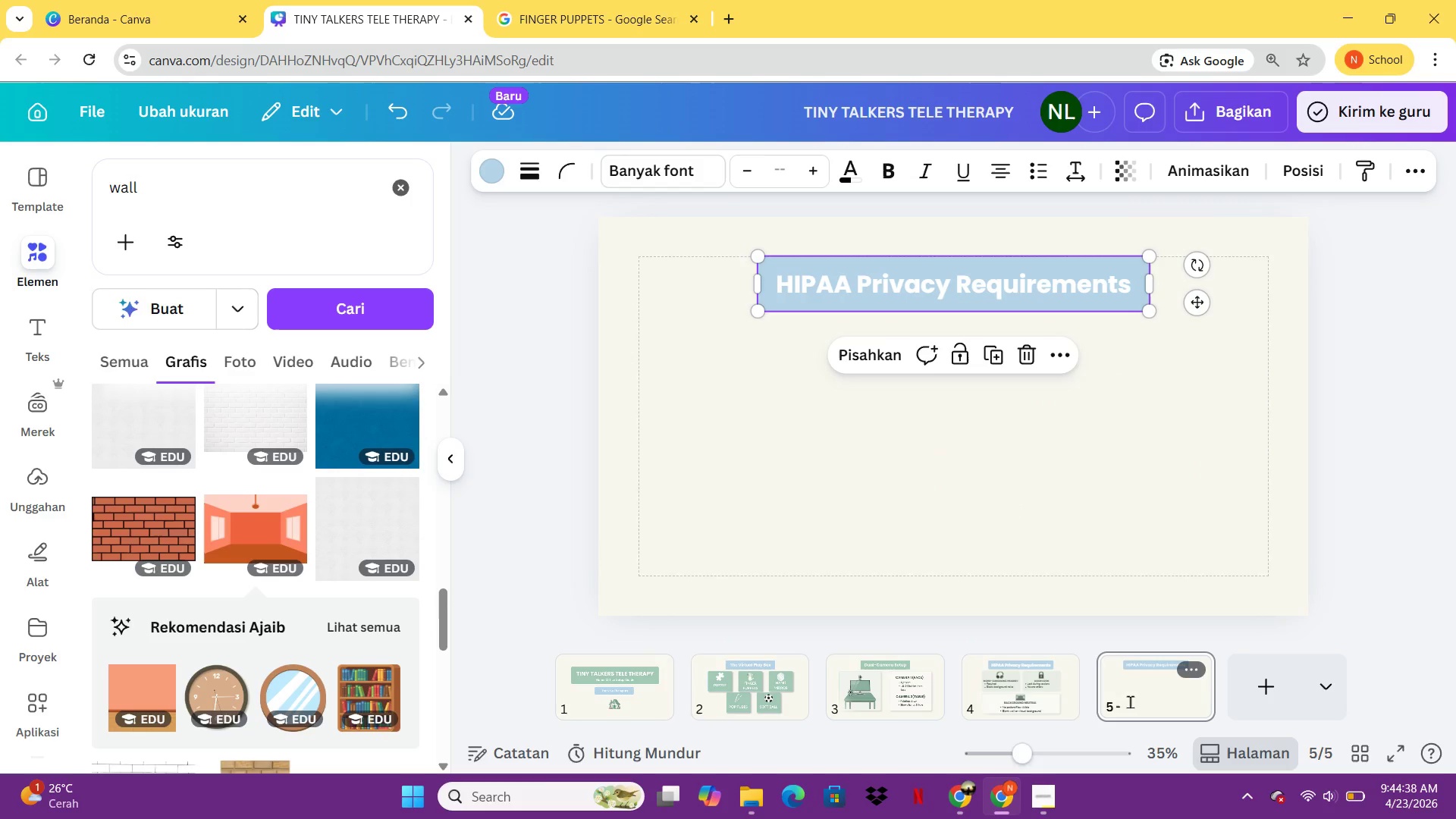 
wait(10.5)
 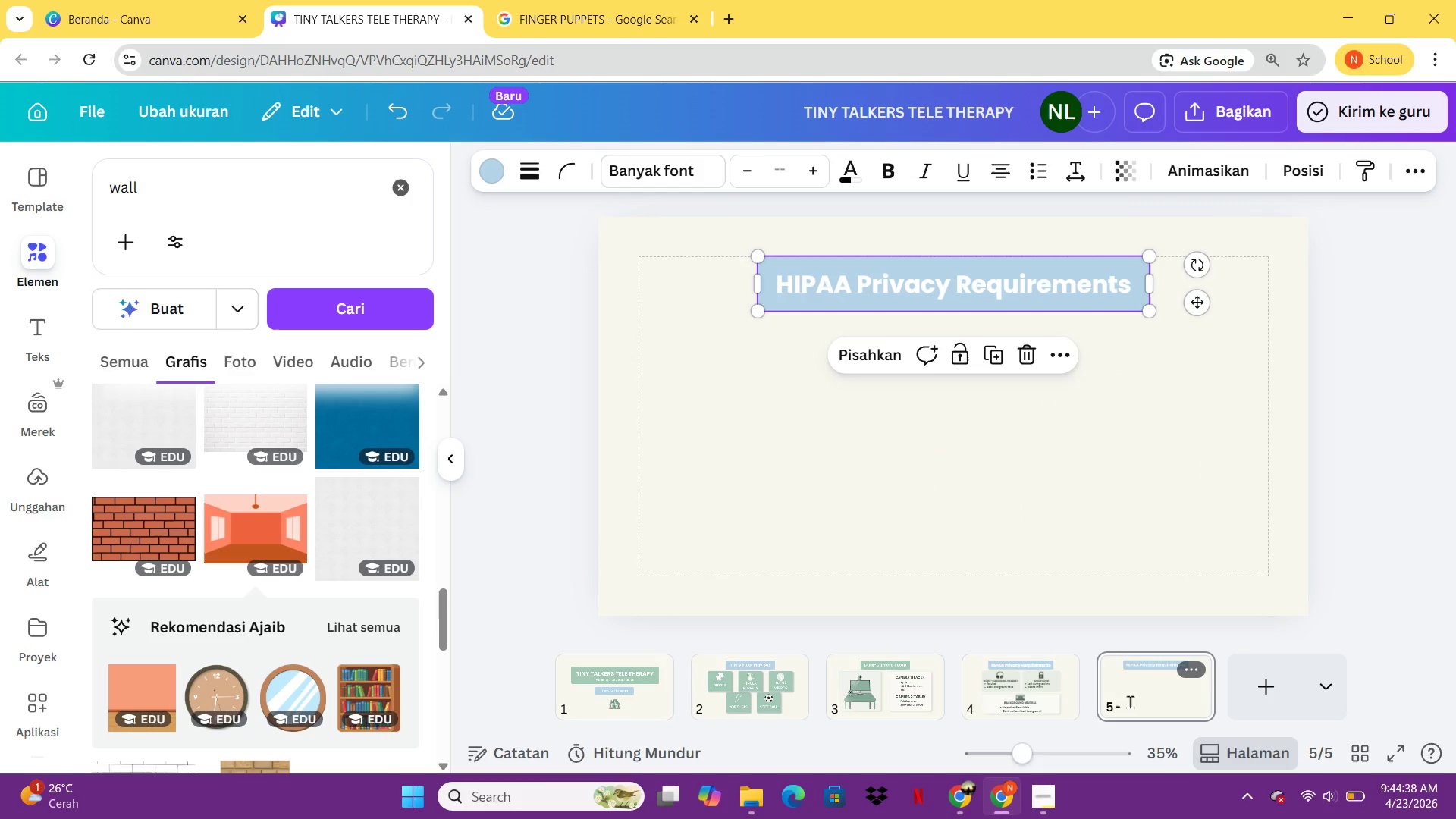 
double_click([1003, 287])
 